 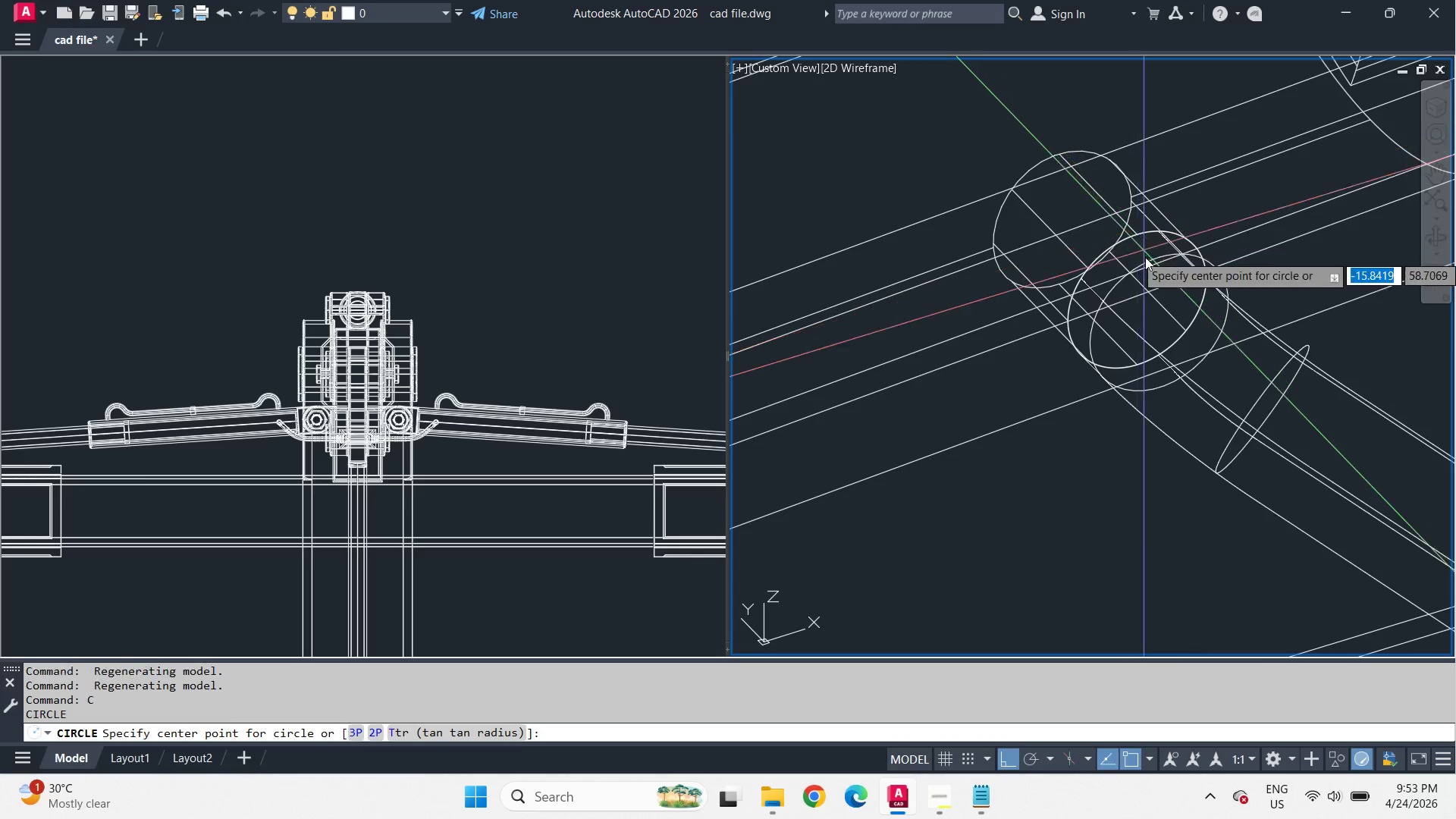 
scroll: coordinate [1144, 254], scroll_direction: up, amount: 1.0
 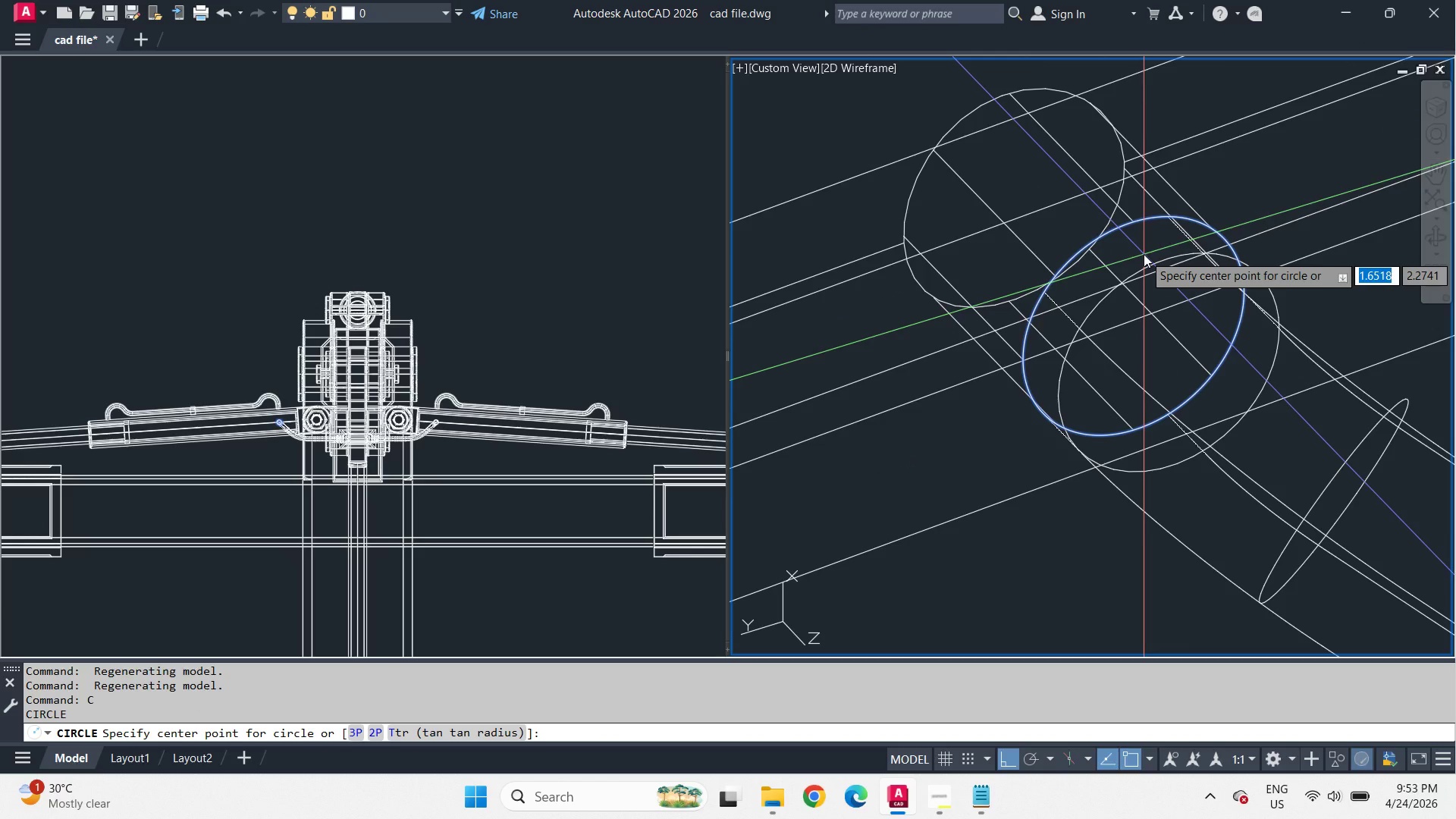 
type(cen )
 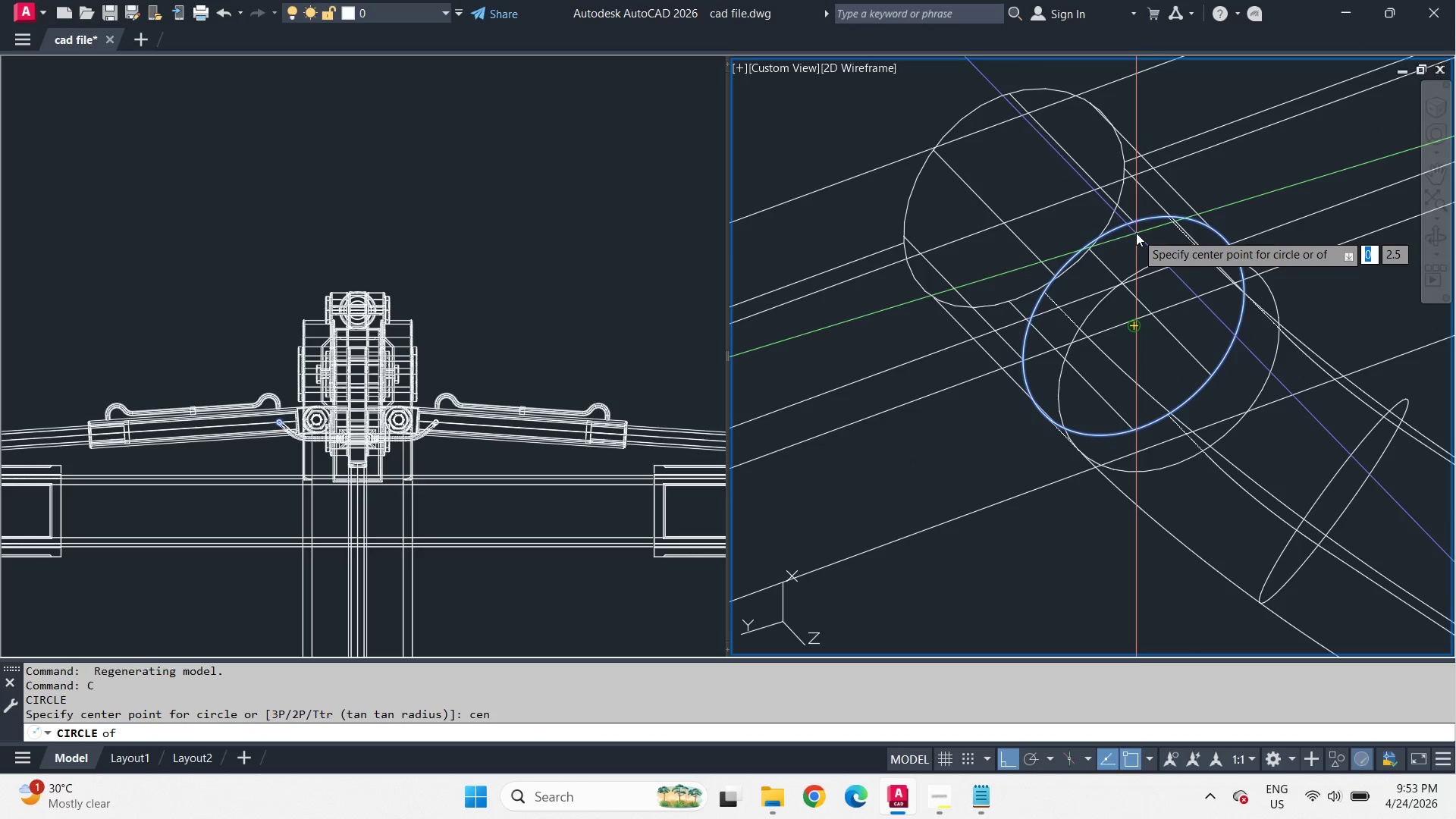 
left_click([1136, 233])
 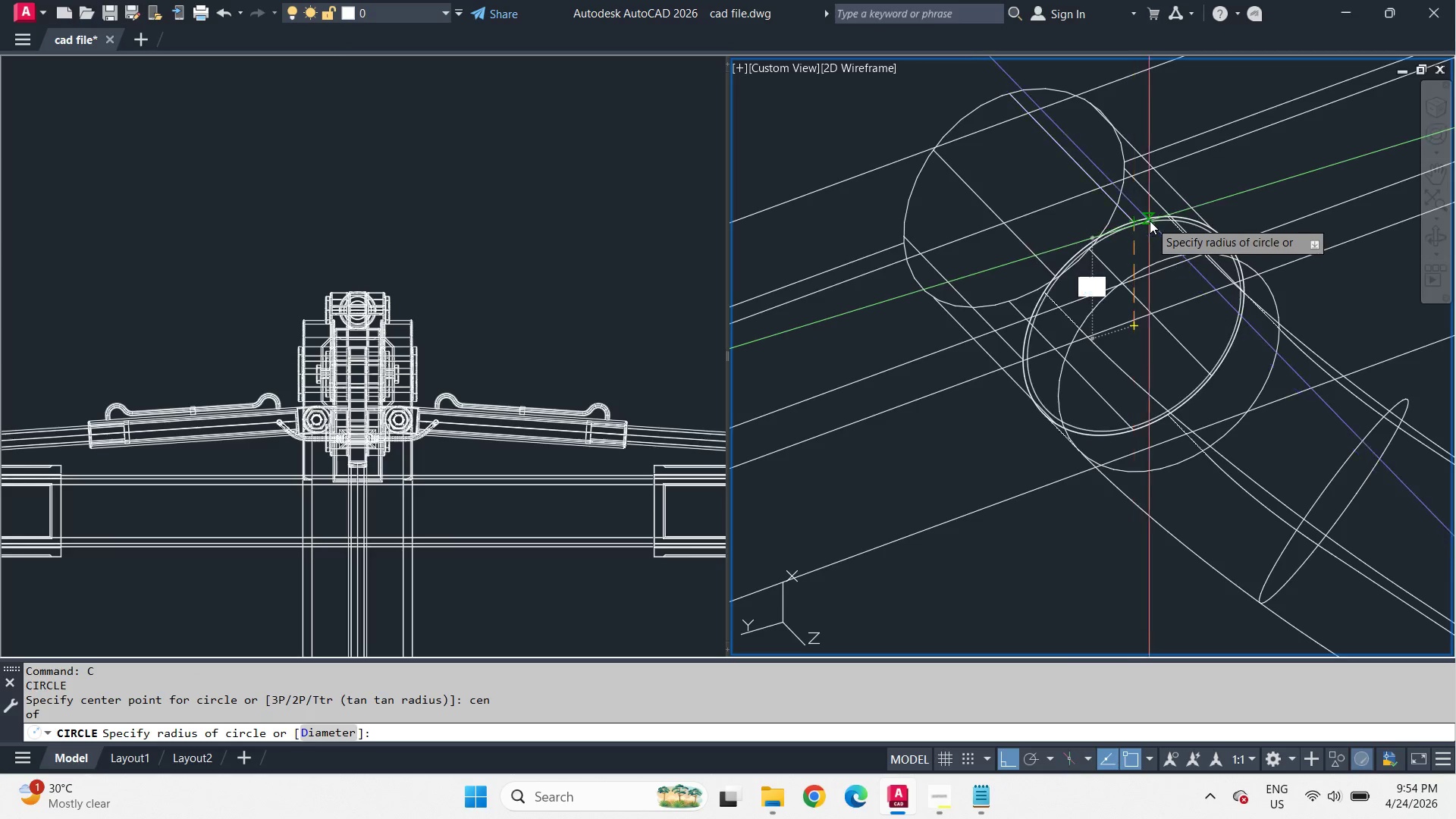 
left_click([1150, 221])
 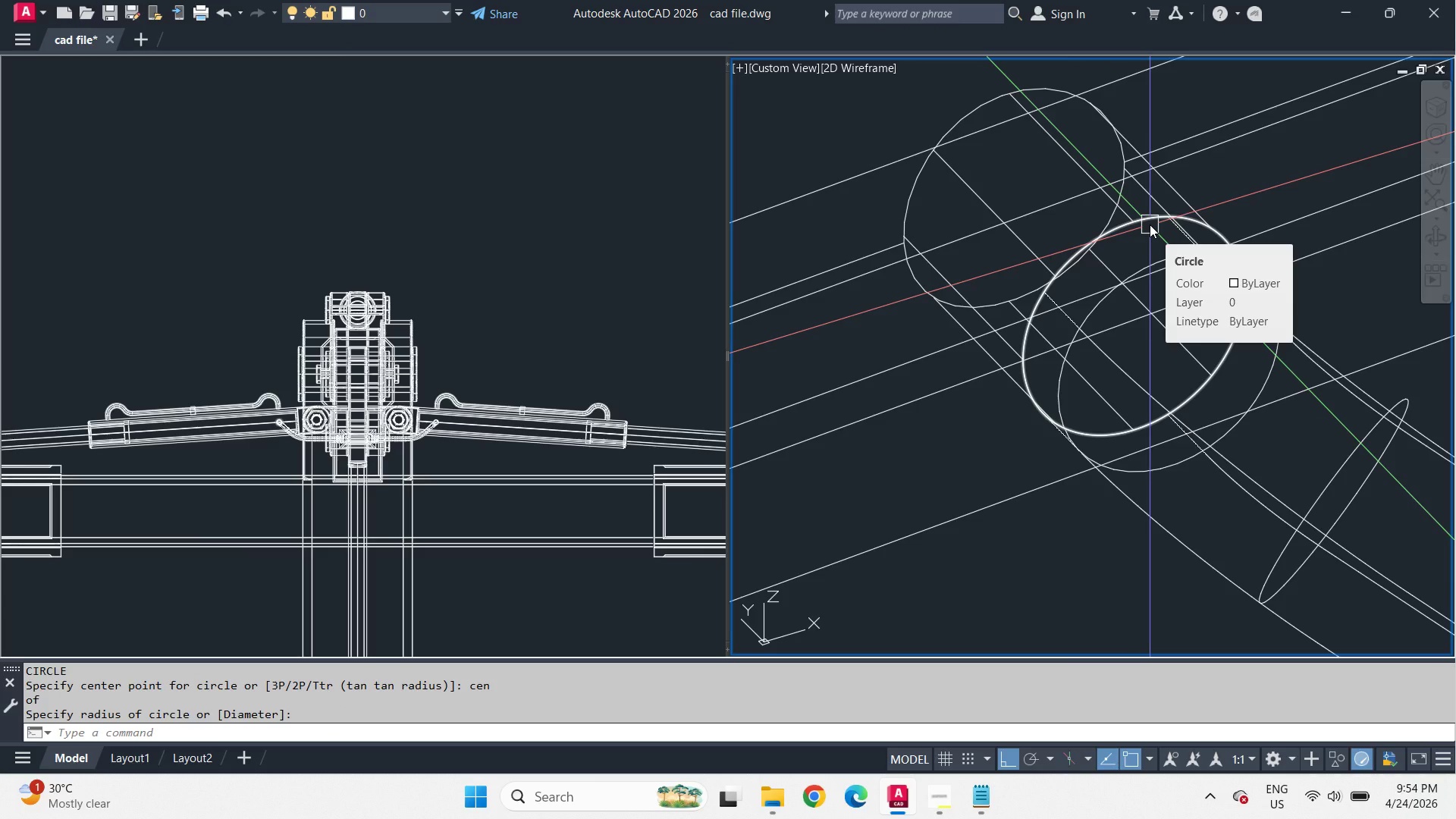 
scroll: coordinate [1148, 293], scroll_direction: down, amount: 3.0
 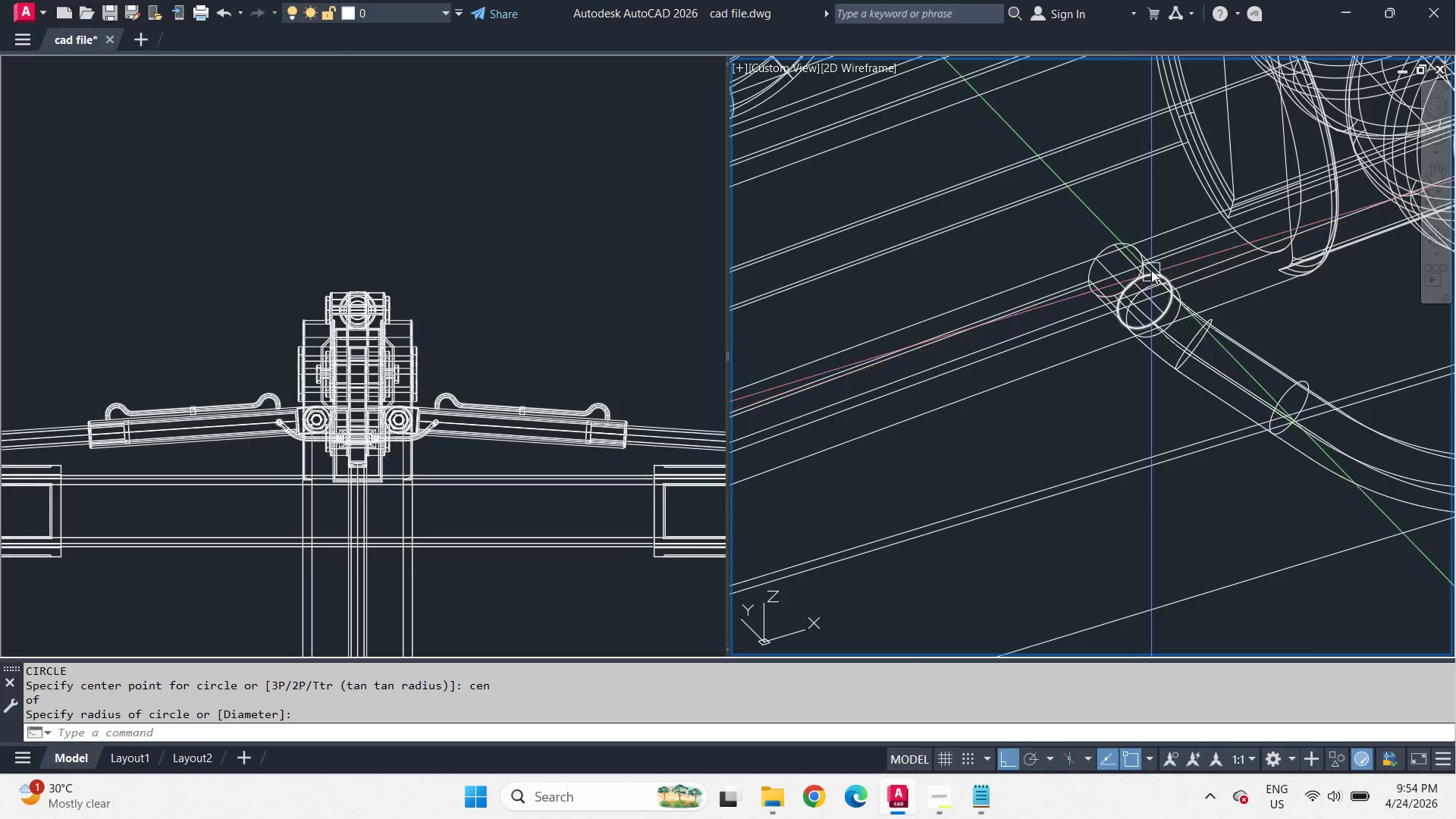 
scroll: coordinate [1151, 269], scroll_direction: up, amount: 2.0
 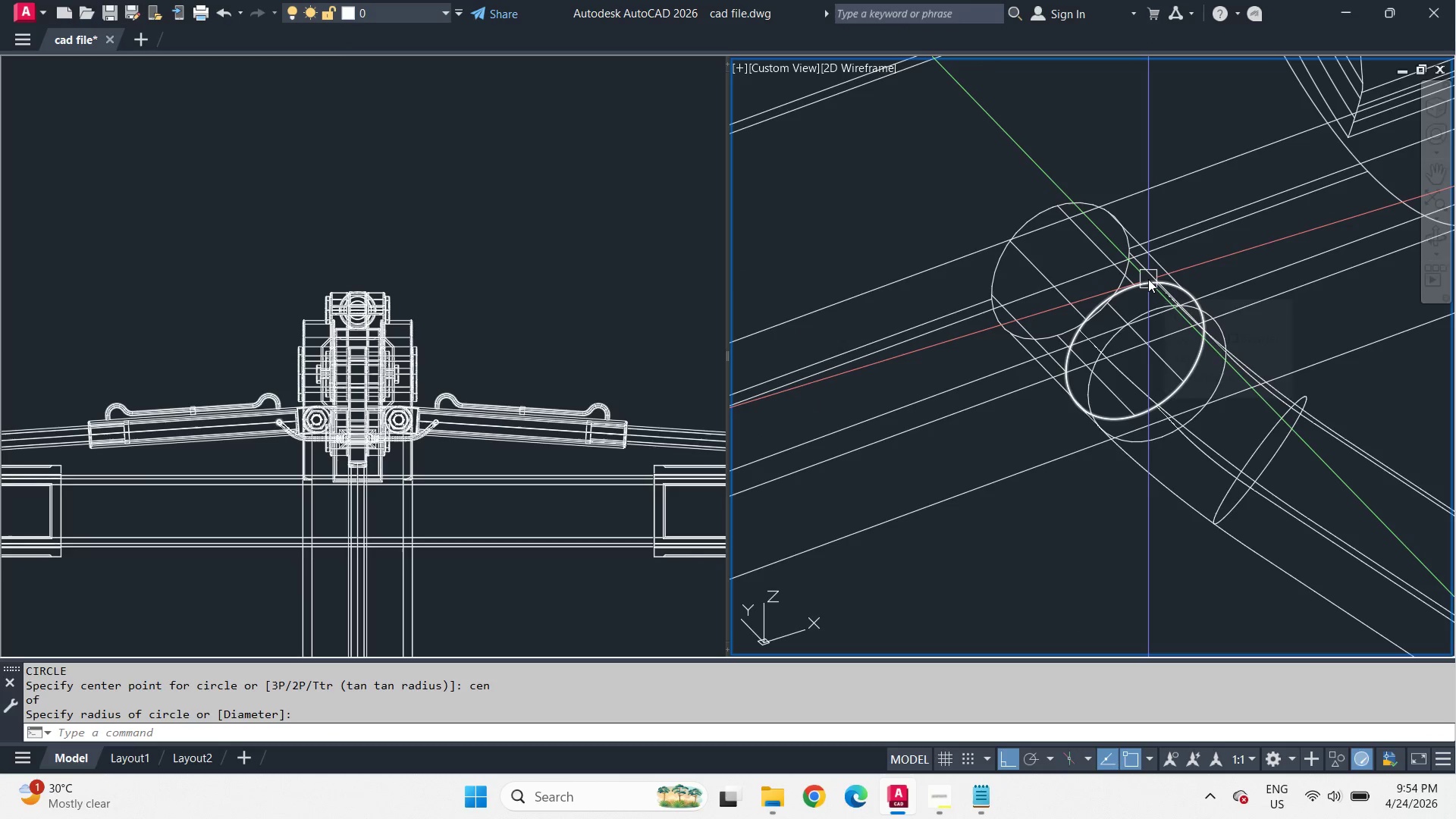 
type(exi )
key(Escape)
key(Escape)
type(ext )
 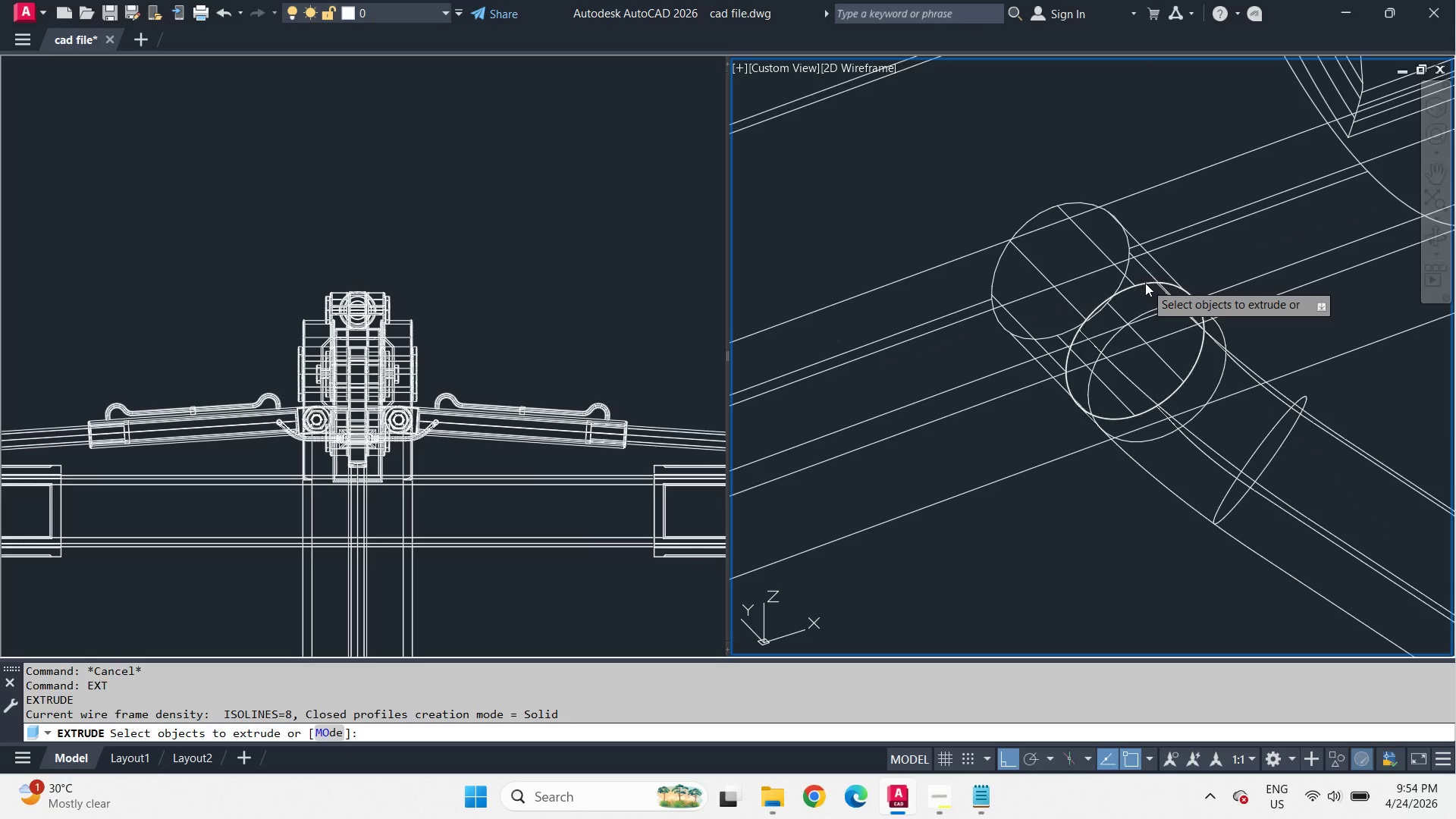 
left_click([1145, 283])
 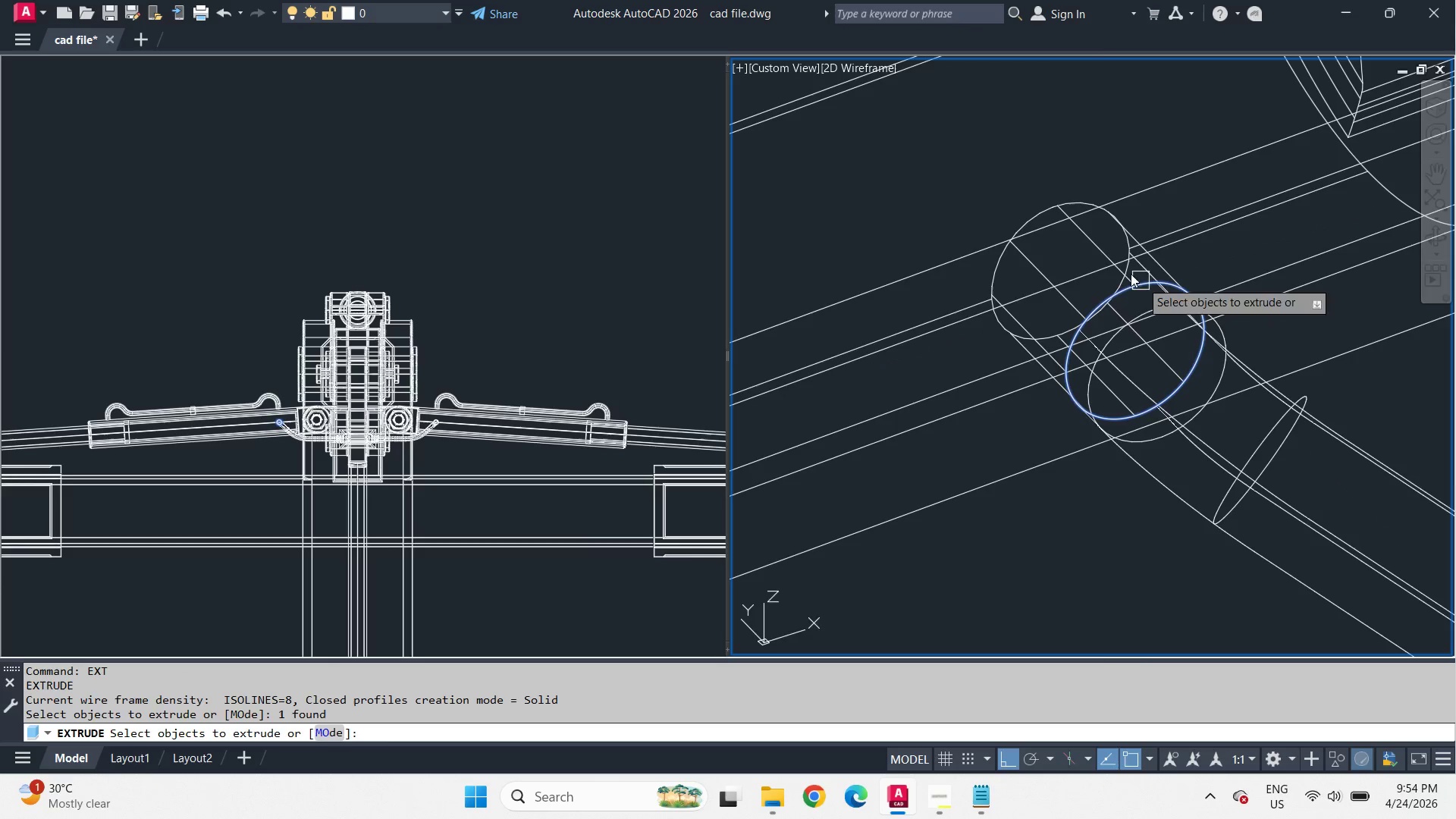 
key(Space)
 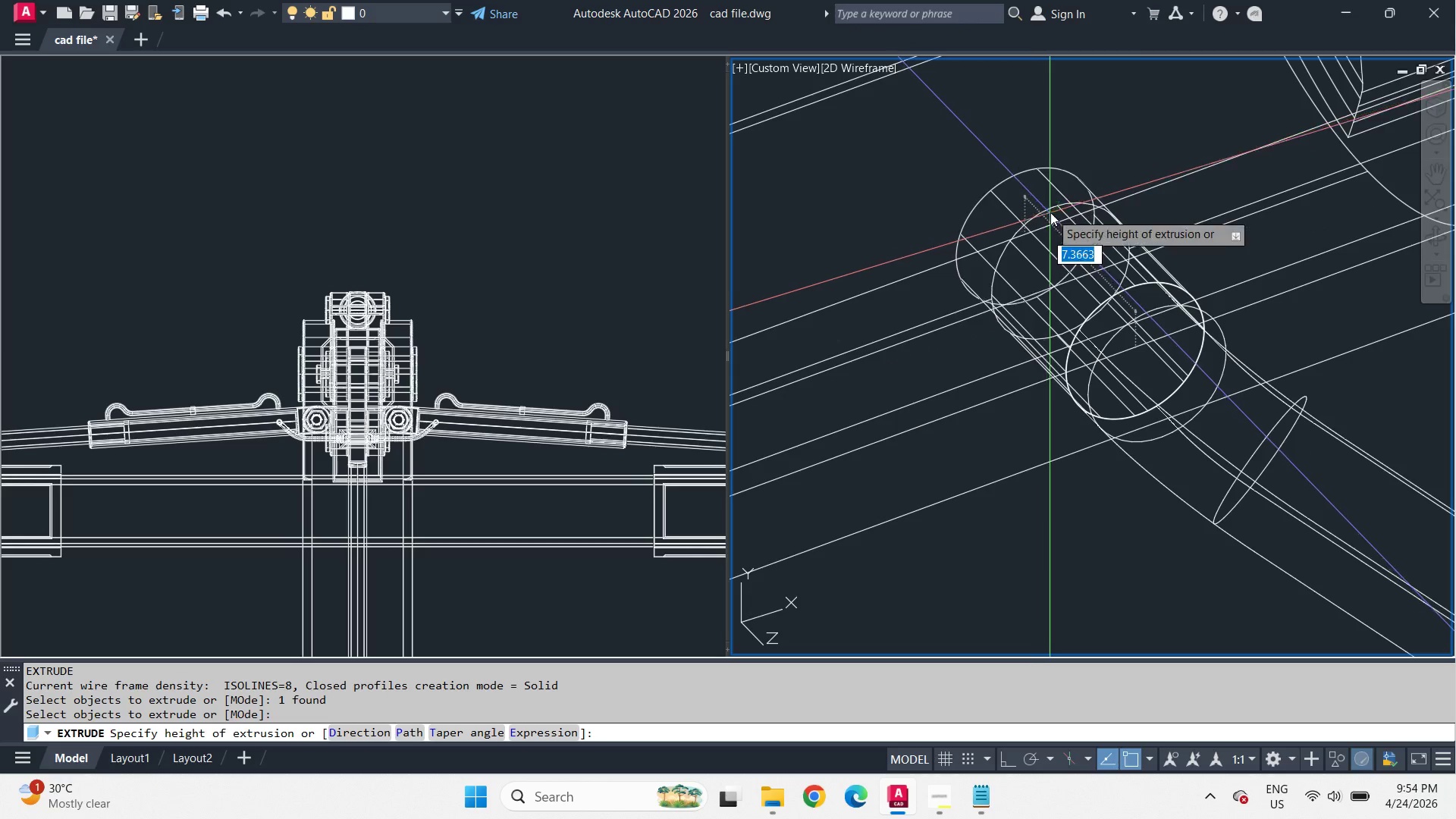 
wait(5.7)
 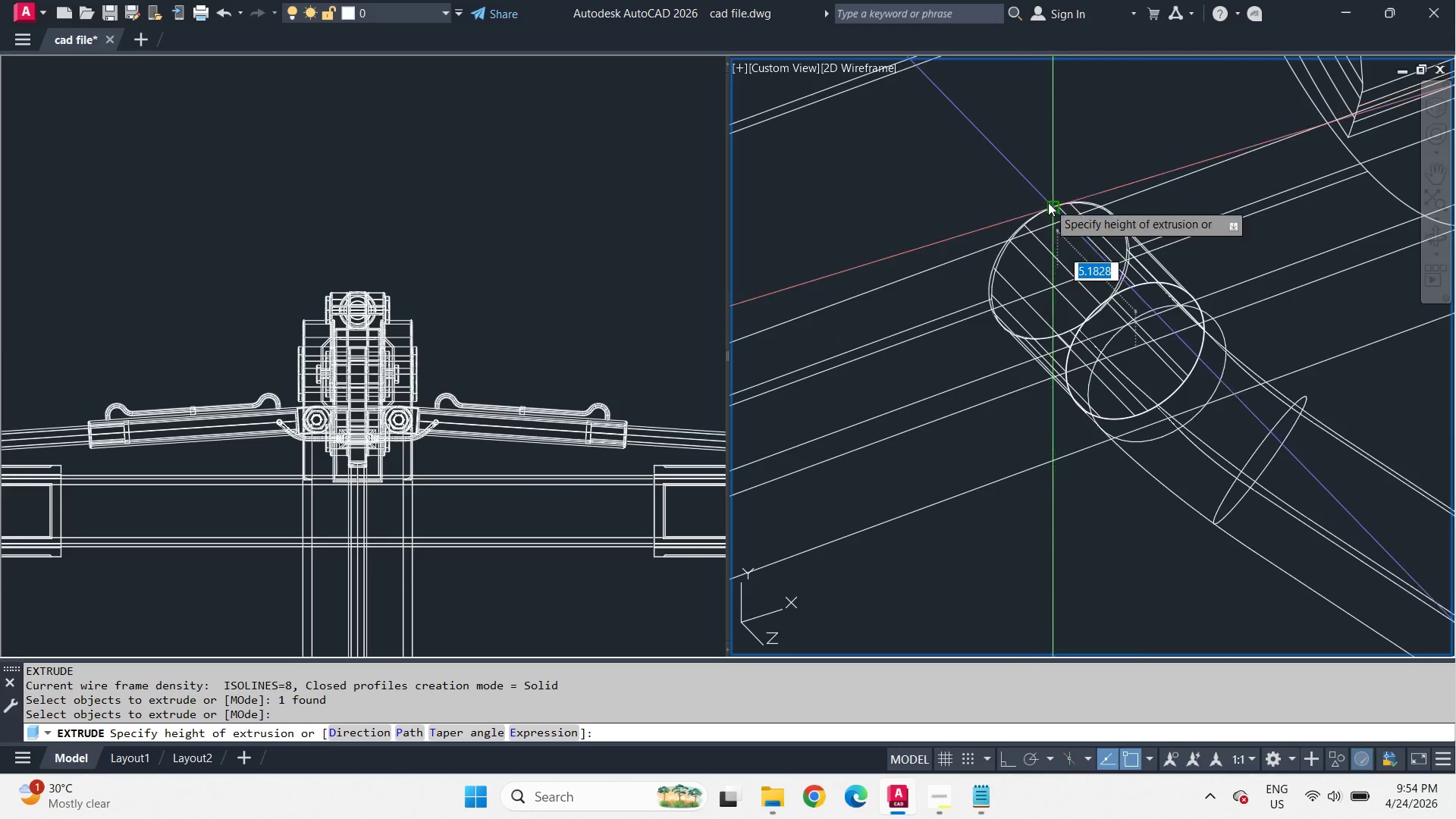 
hold_key(key=ShiftLeft, duration=3.23)
 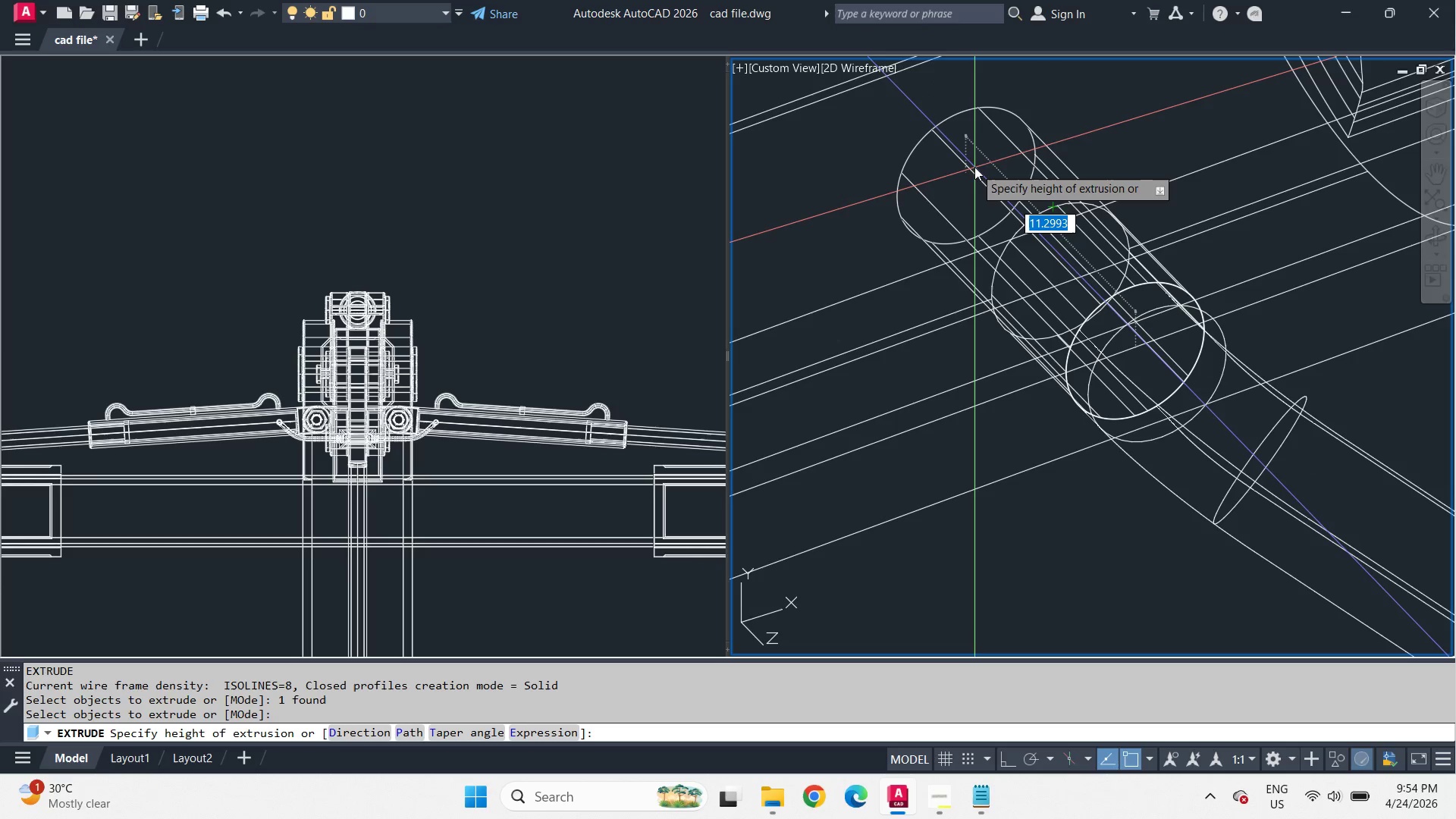 
key(6)
 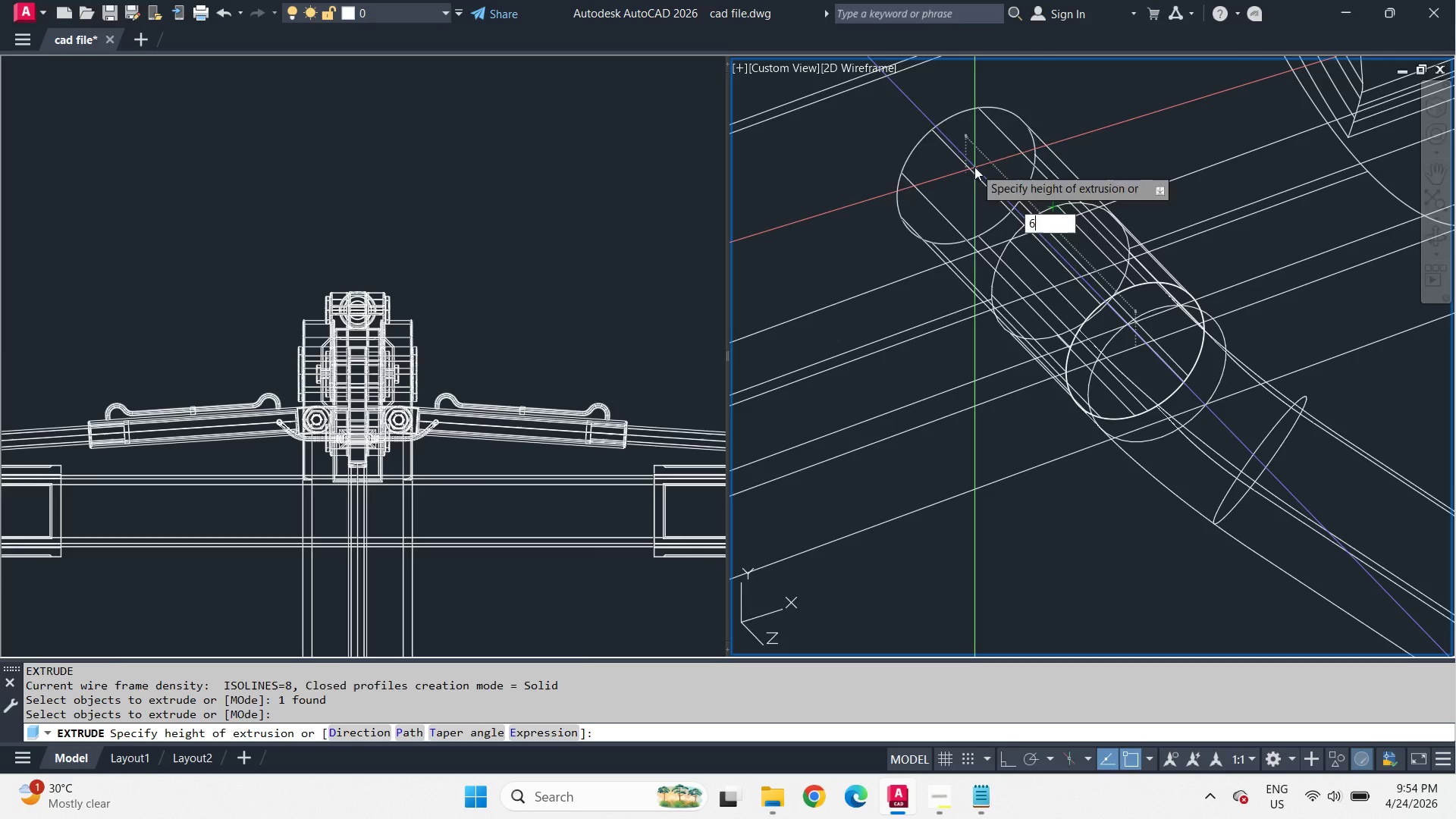 
key(Space)
 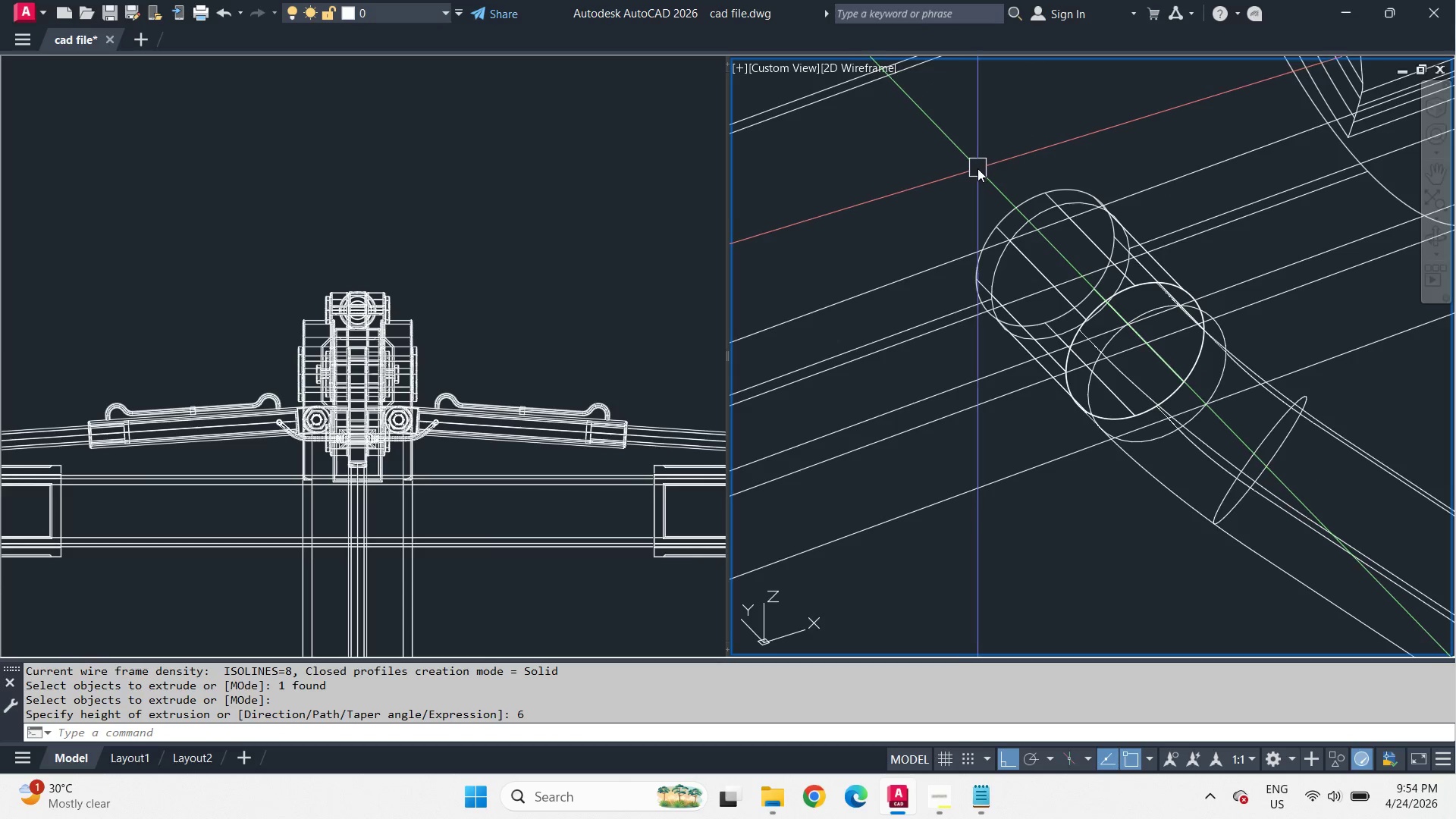 
key(Escape)
 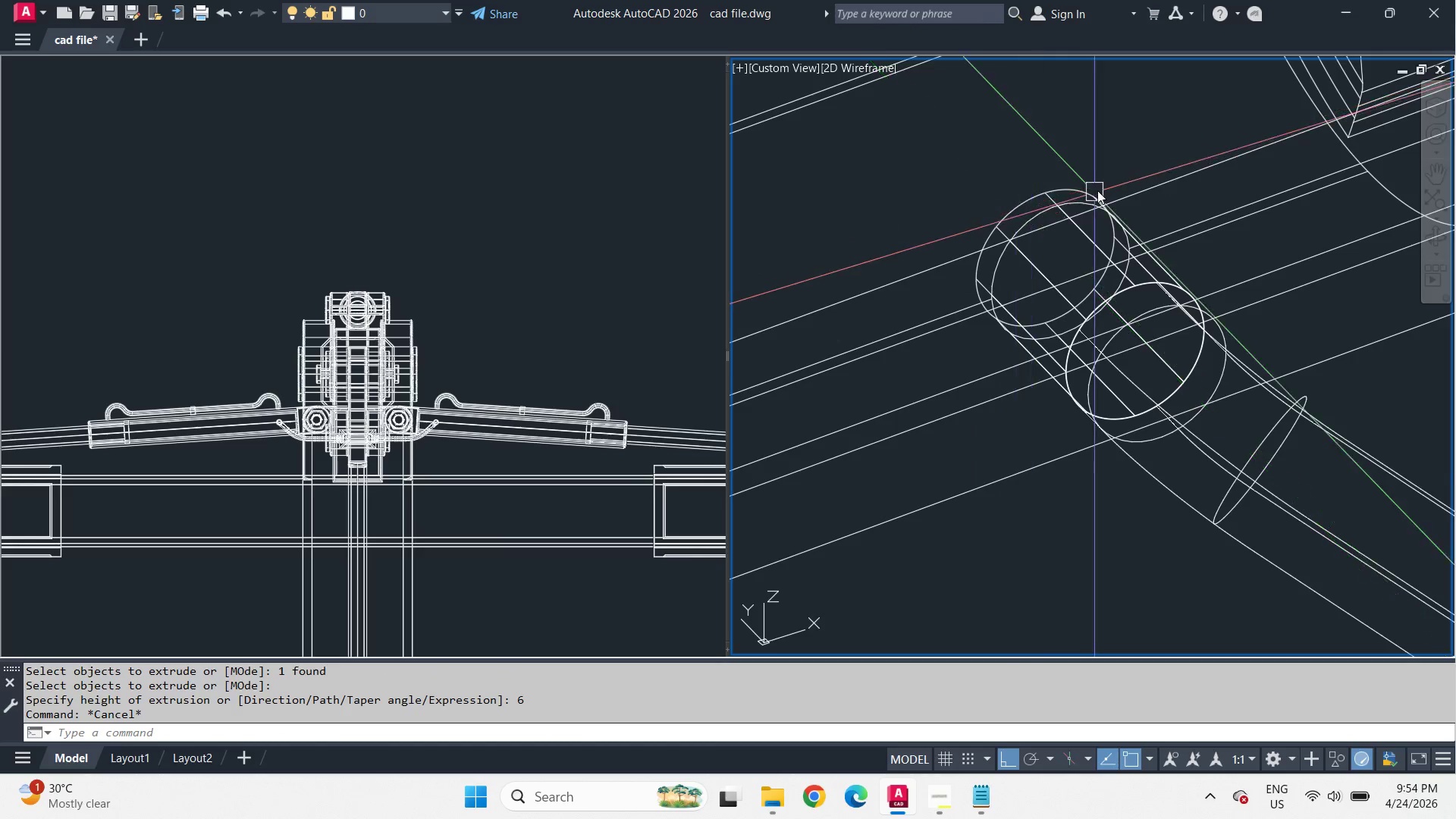 
scroll: coordinate [1103, 186], scroll_direction: down, amount: 2.0
 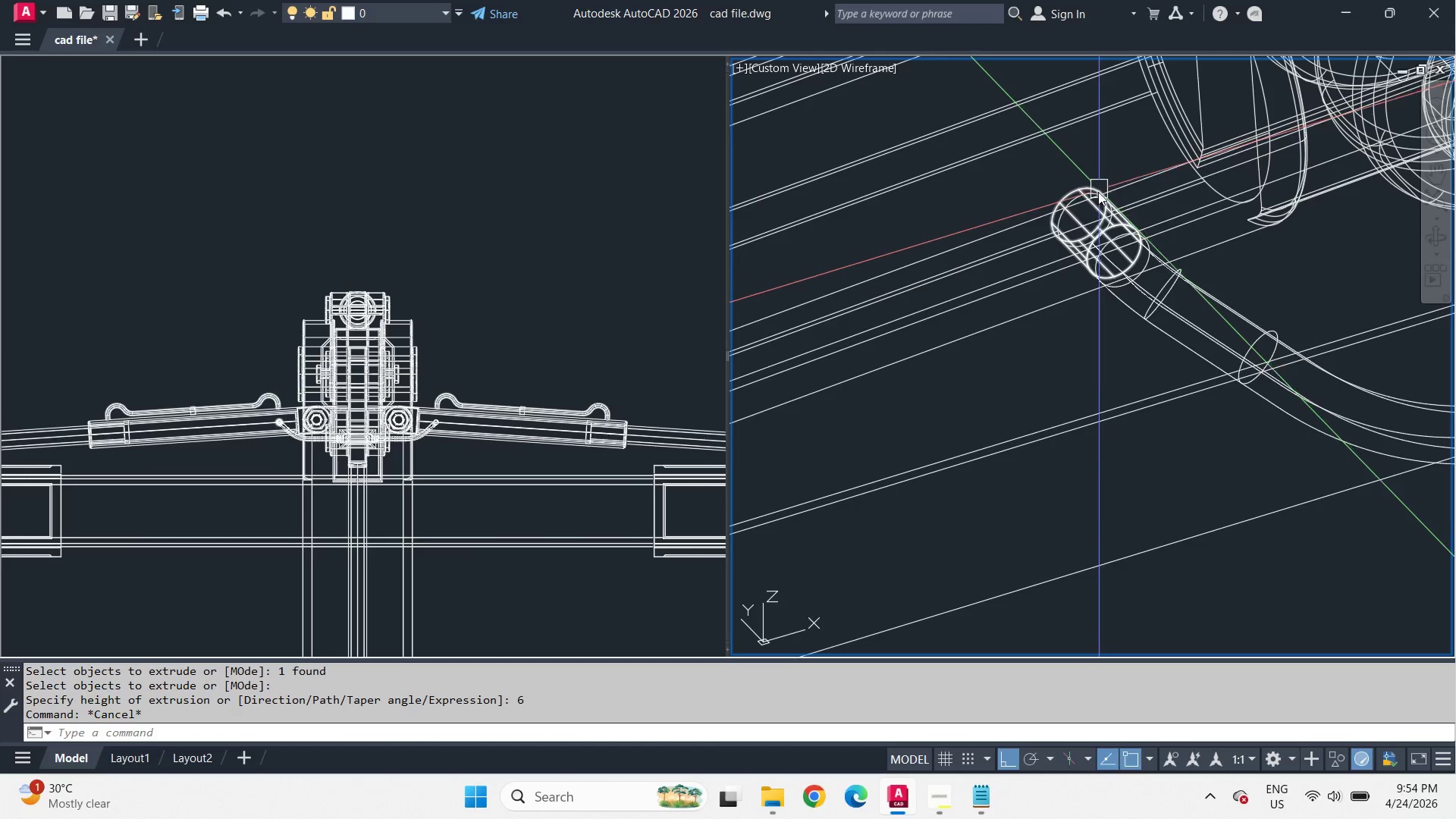 
scroll: coordinate [1095, 209], scroll_direction: up, amount: 1.0
 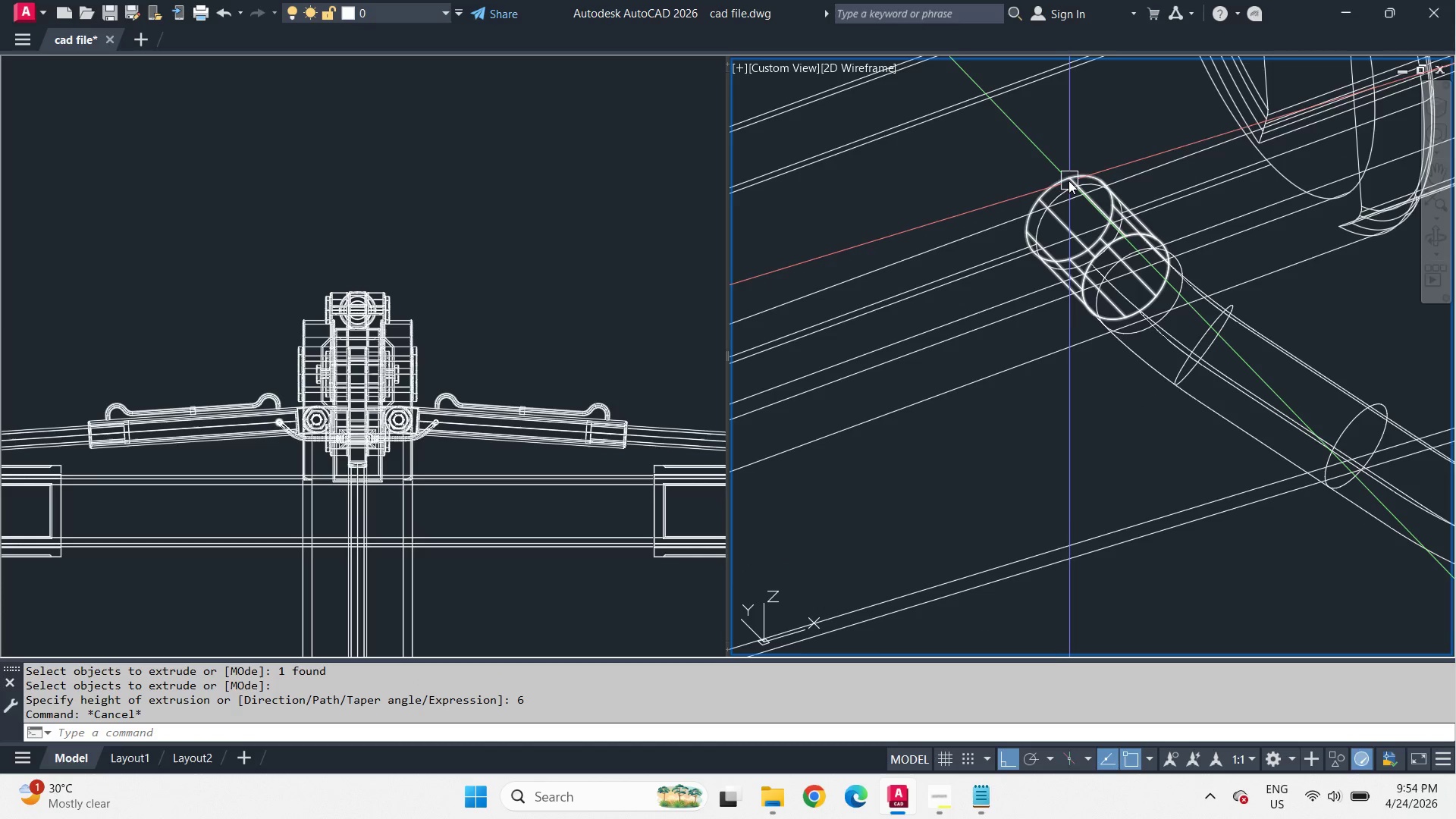 
left_click([1066, 177])
 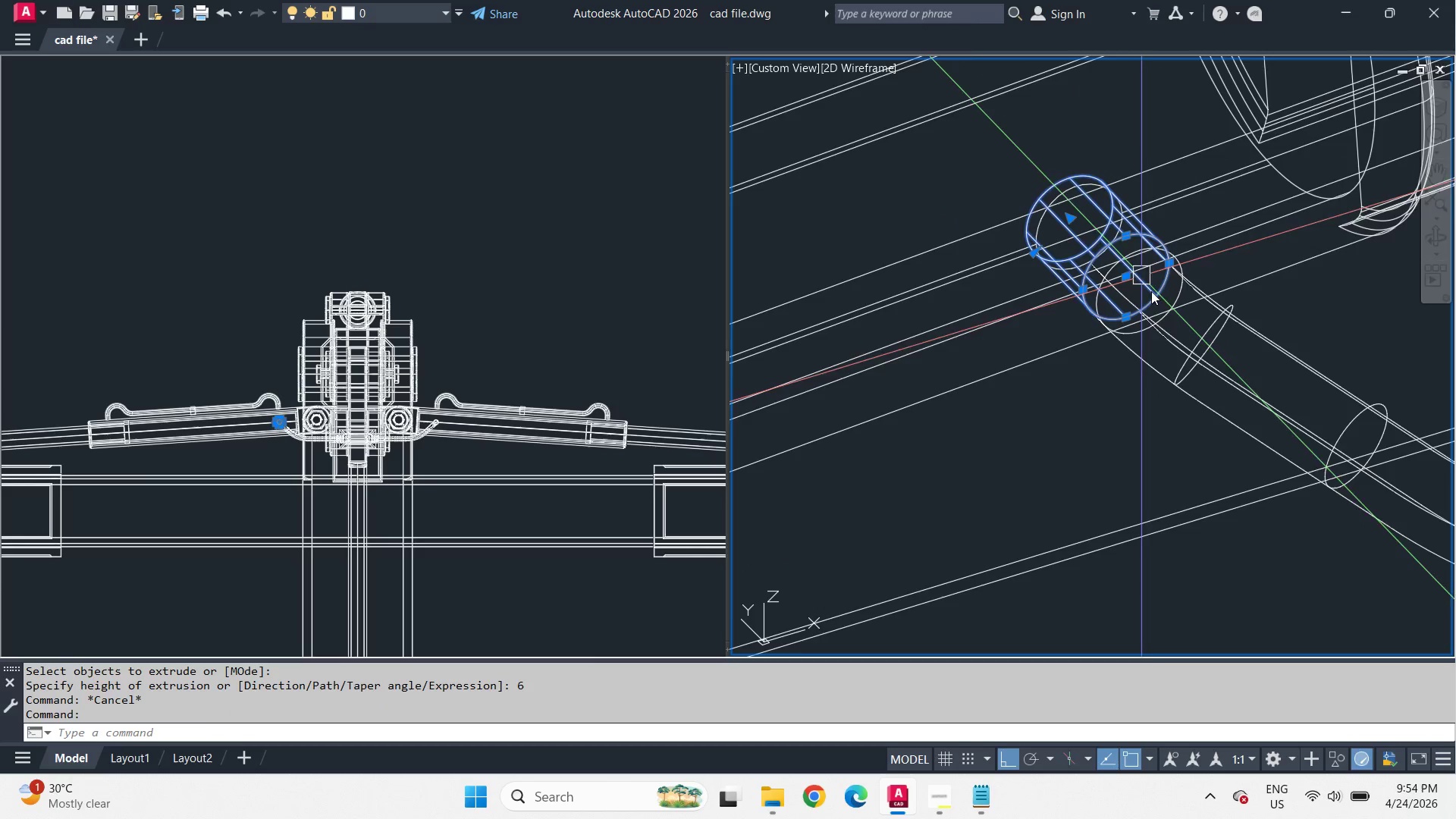 
scroll: coordinate [1165, 315], scroll_direction: down, amount: 3.0
 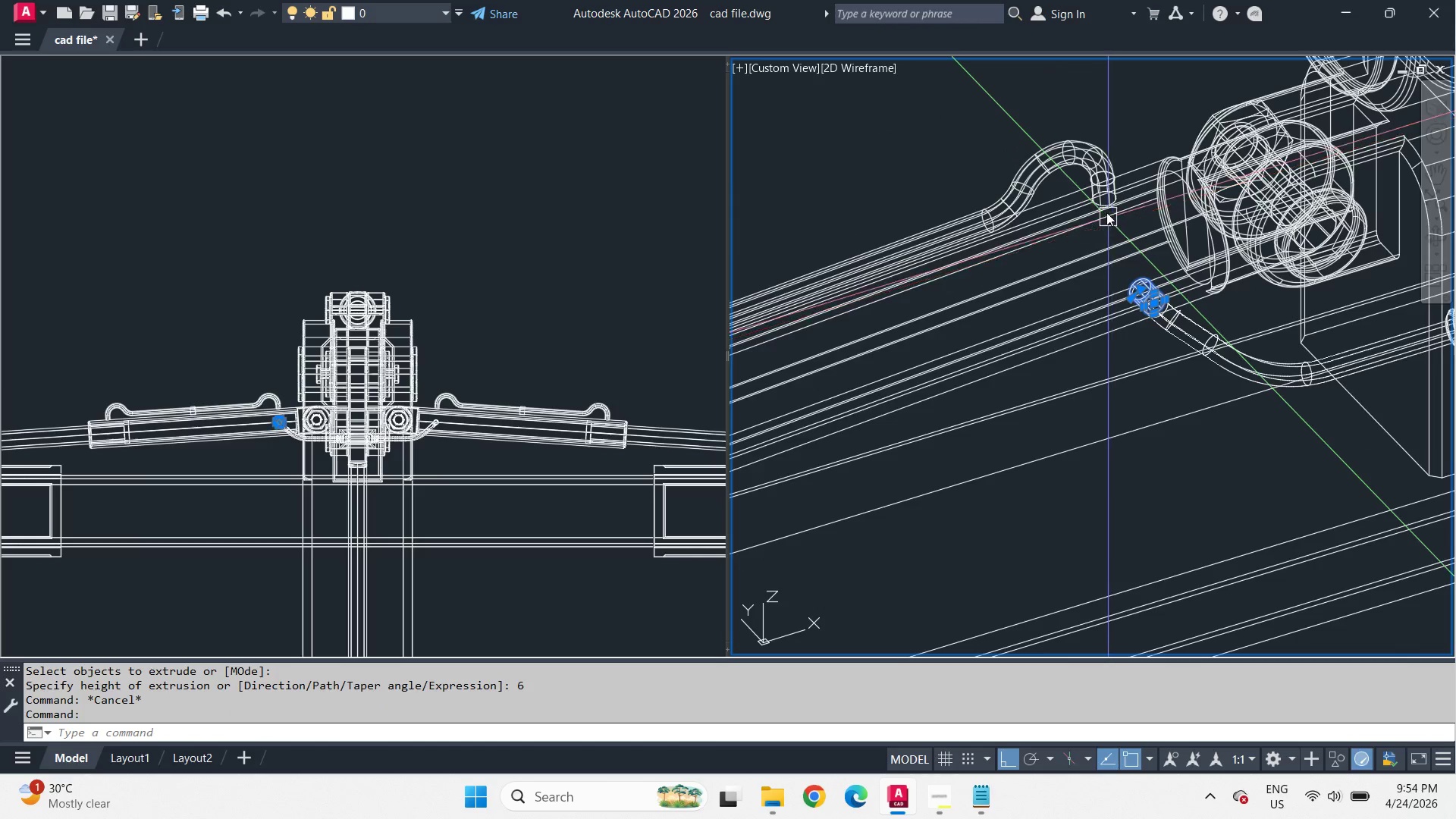 
scroll: coordinate [1106, 202], scroll_direction: up, amount: 2.0
 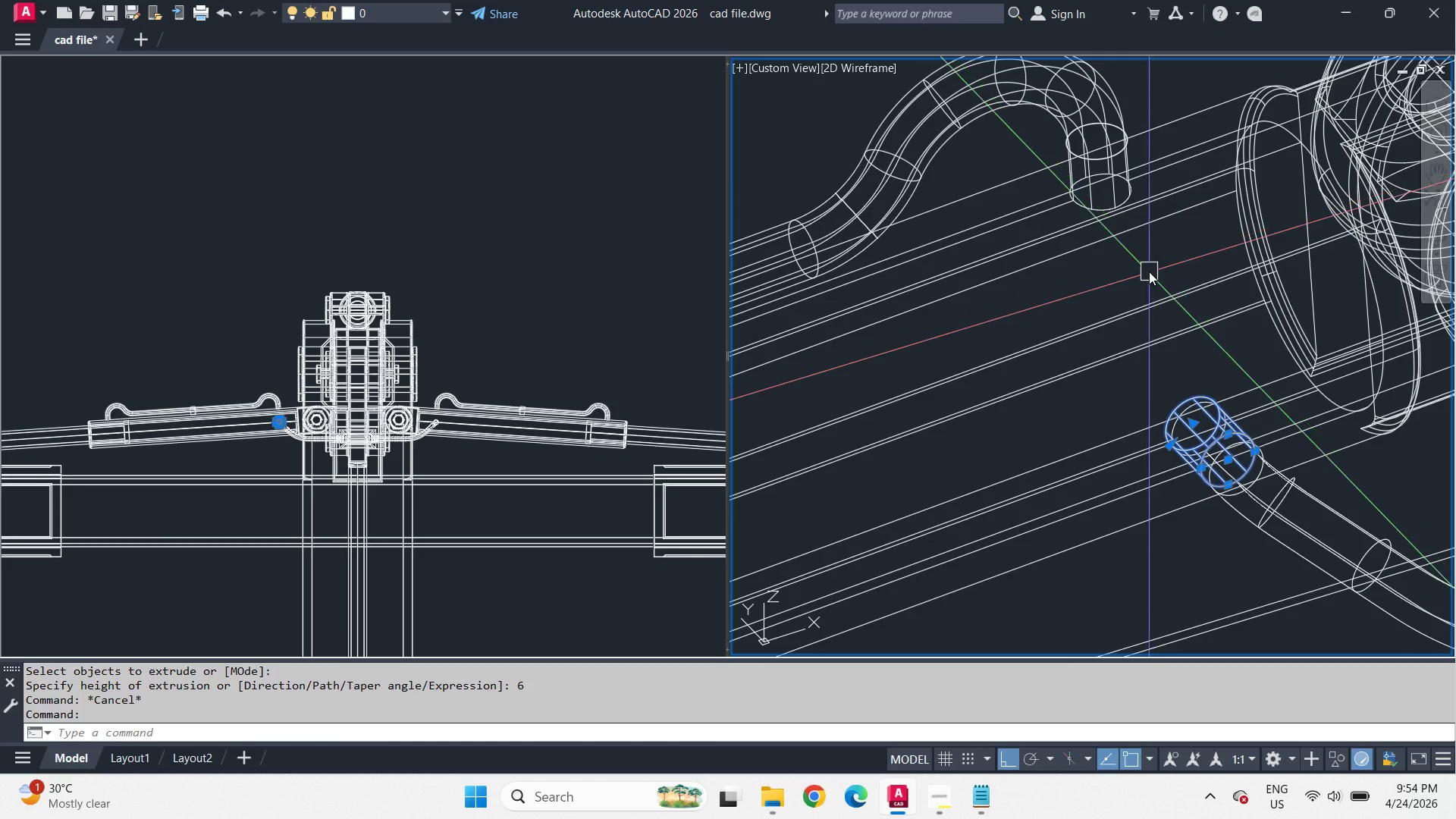 
type(co cen )
 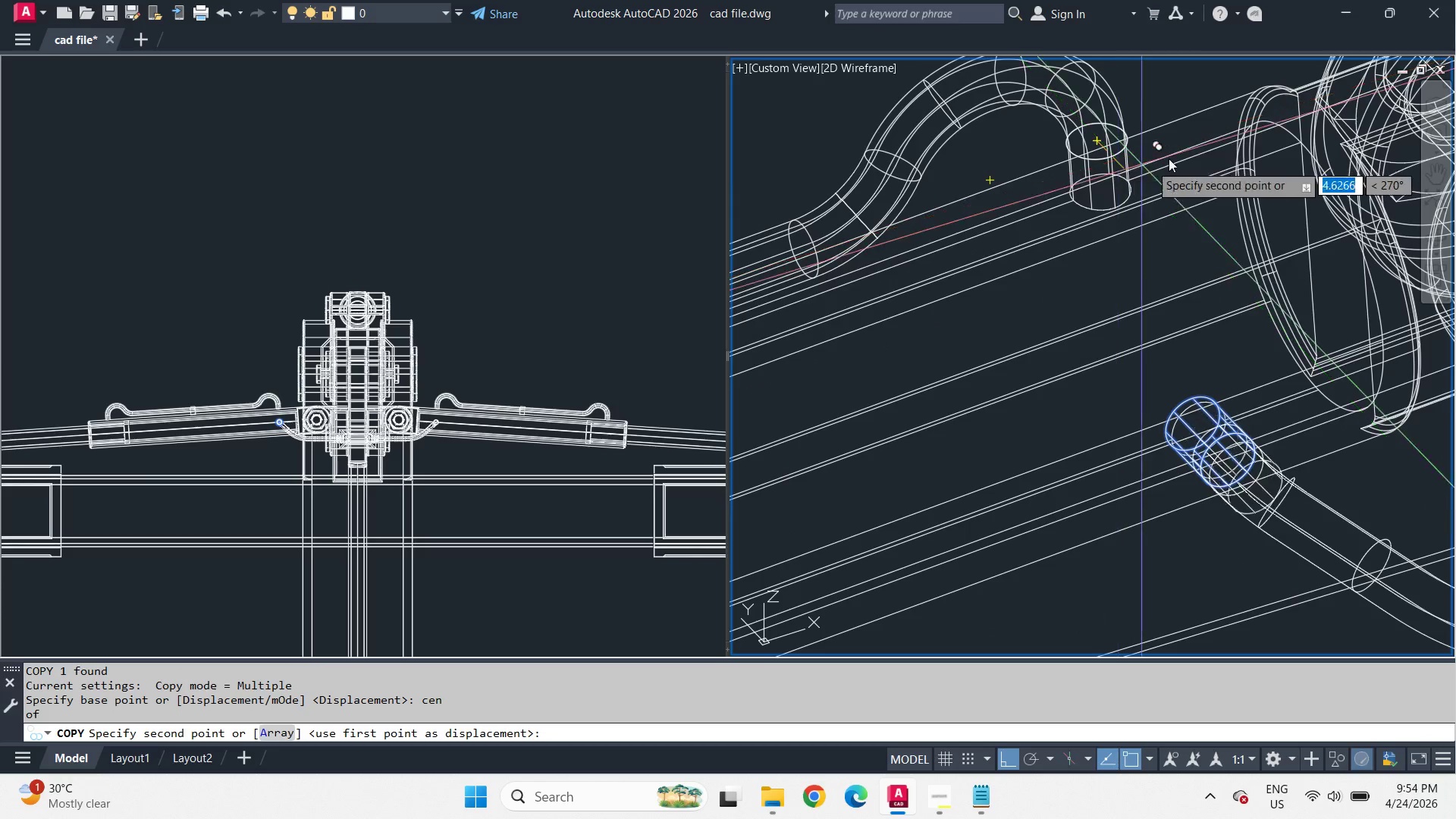 
scroll: coordinate [1204, 146], scroll_direction: down, amount: 3.0
 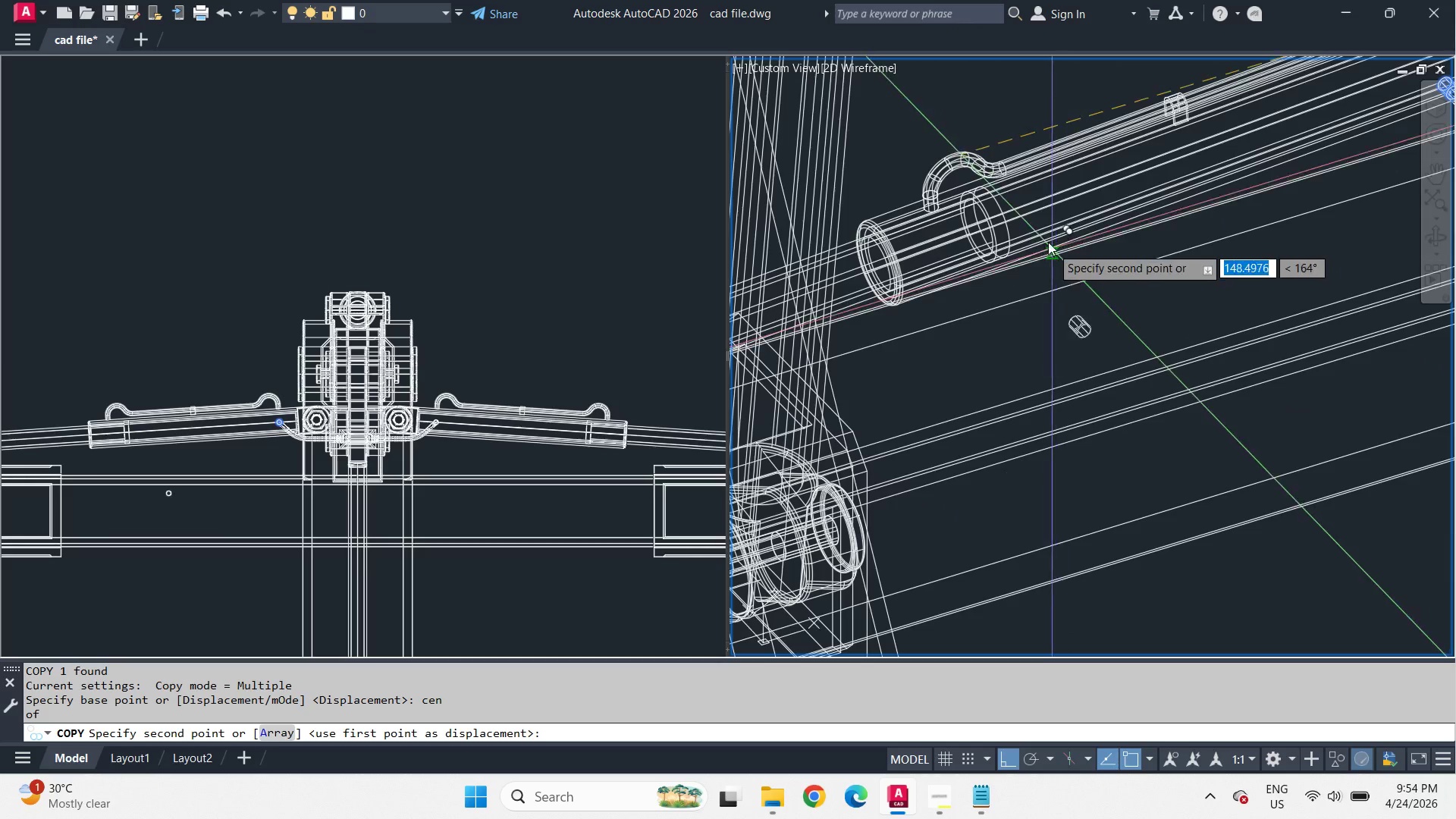 
scroll: coordinate [949, 190], scroll_direction: up, amount: 2.0
 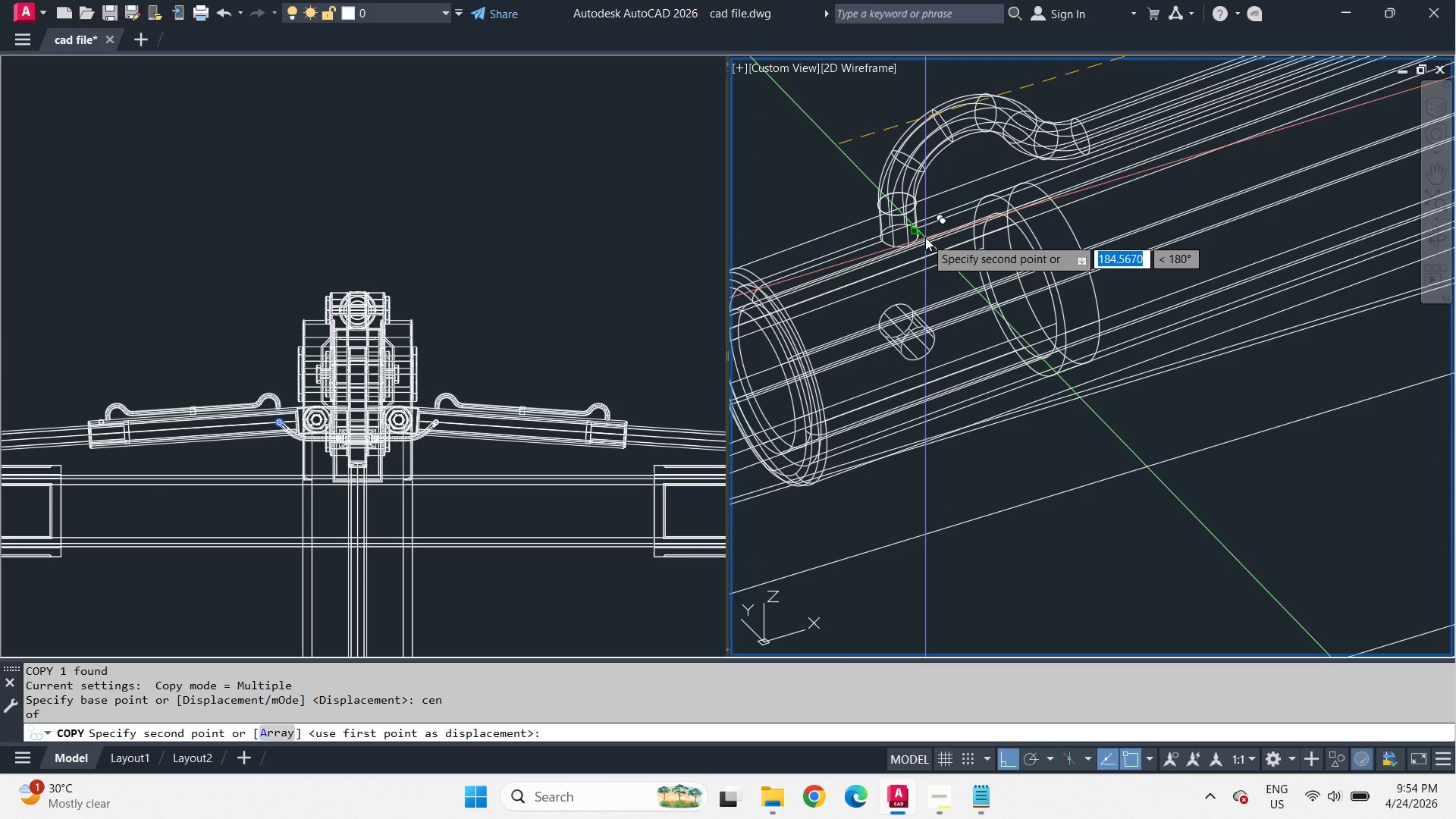 
type(cen )
 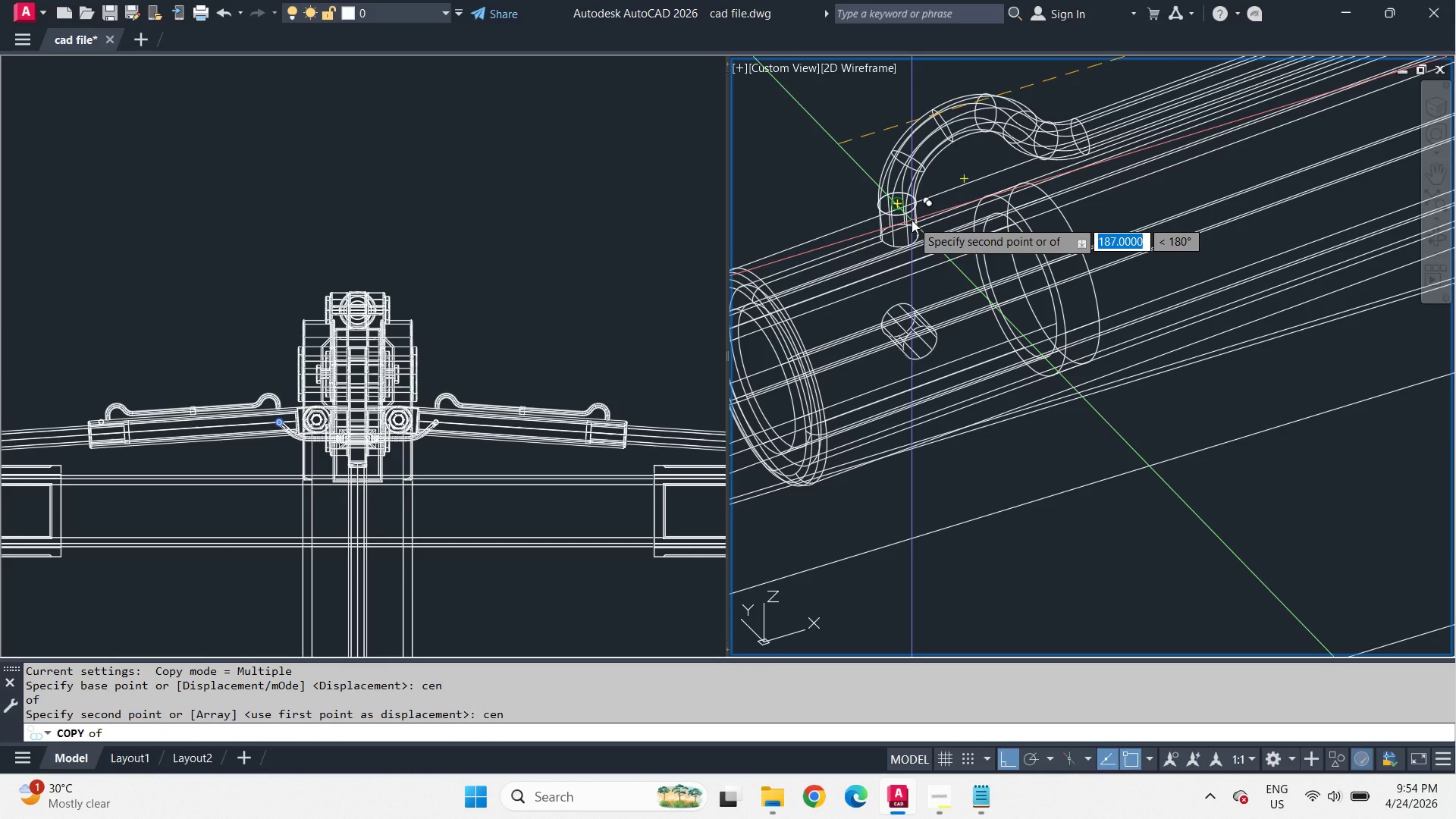 
left_click([912, 220])
 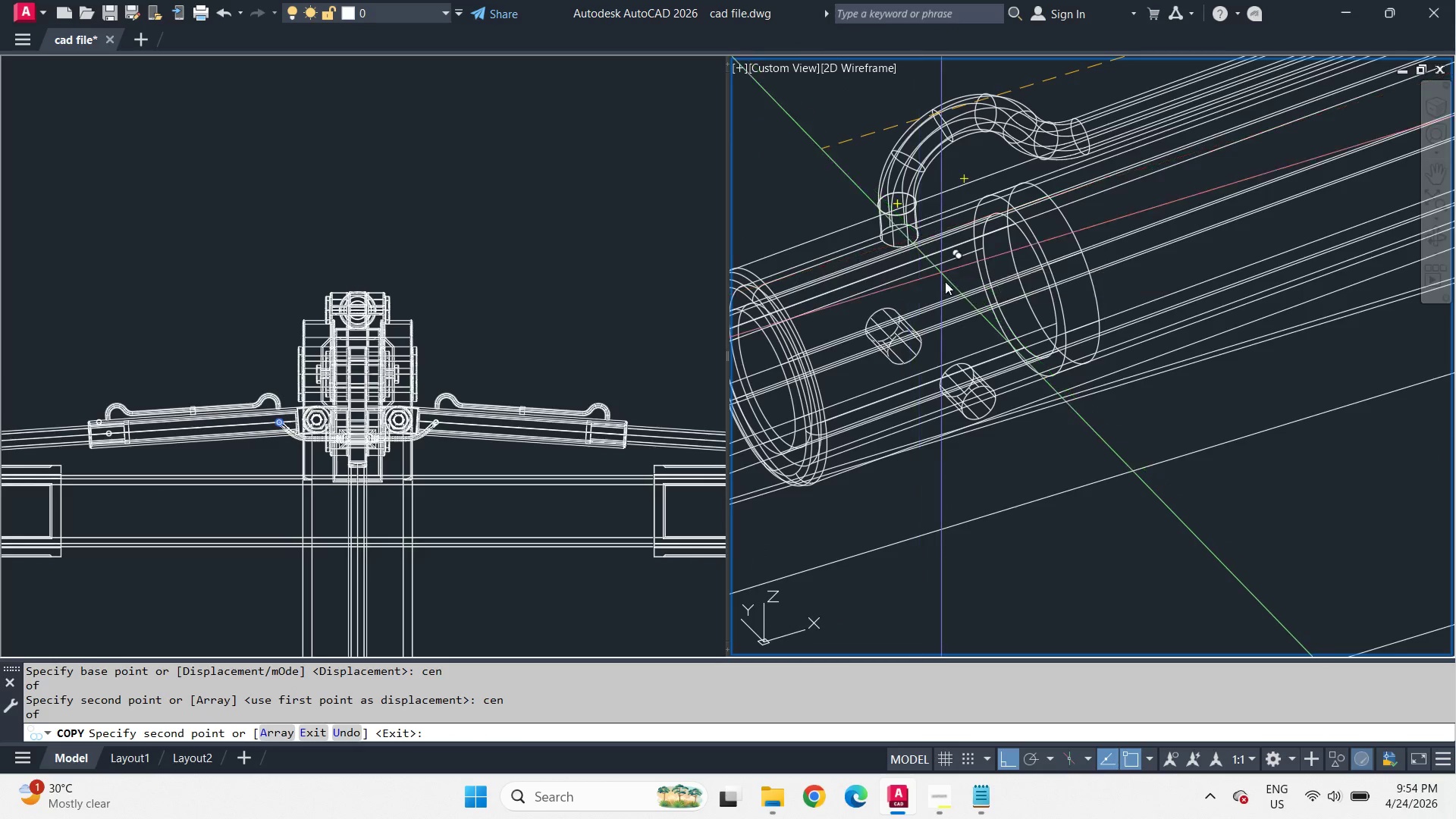 
key(Space)
 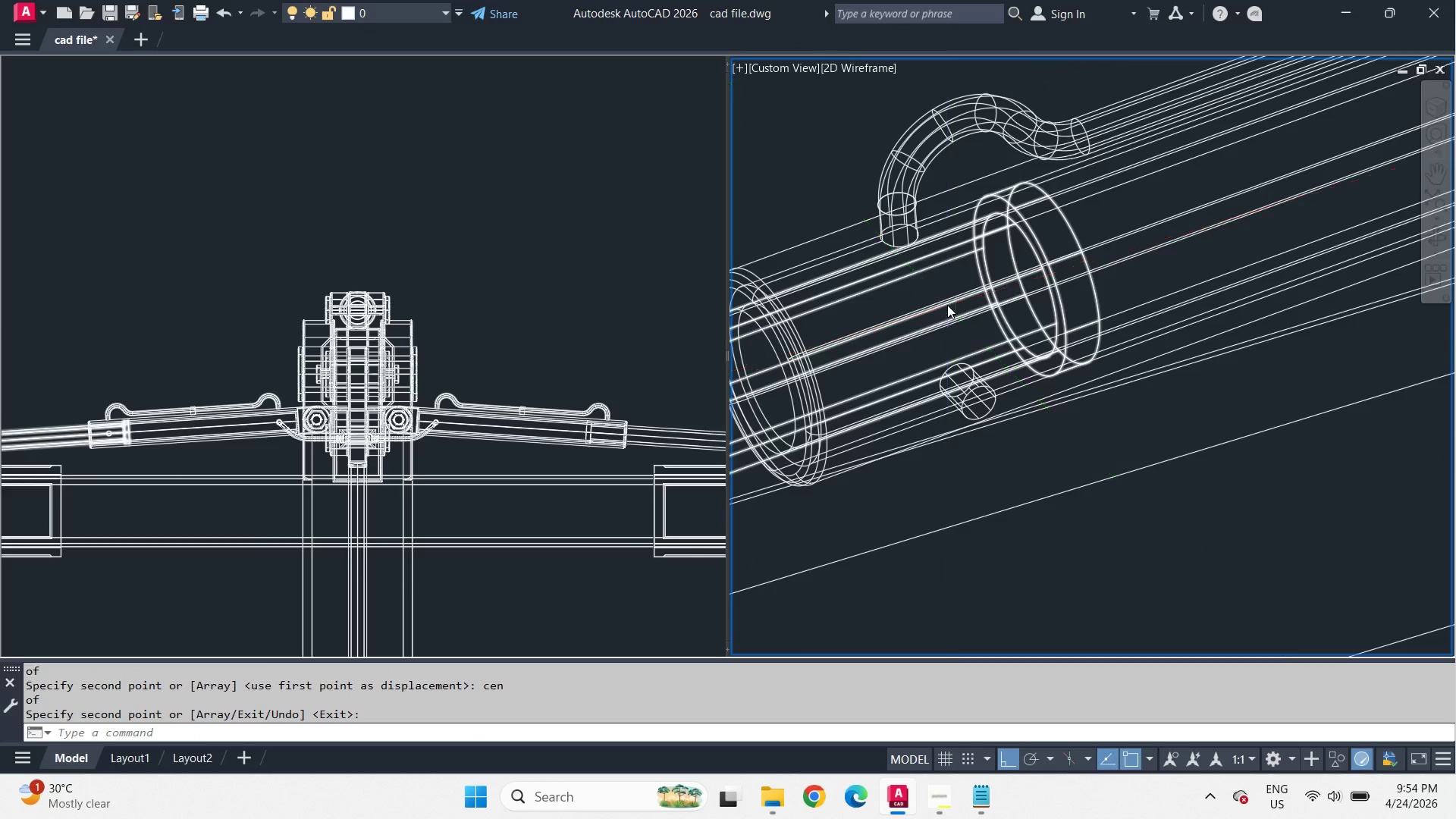 
scroll: coordinate [947, 305], scroll_direction: down, amount: 2.0
 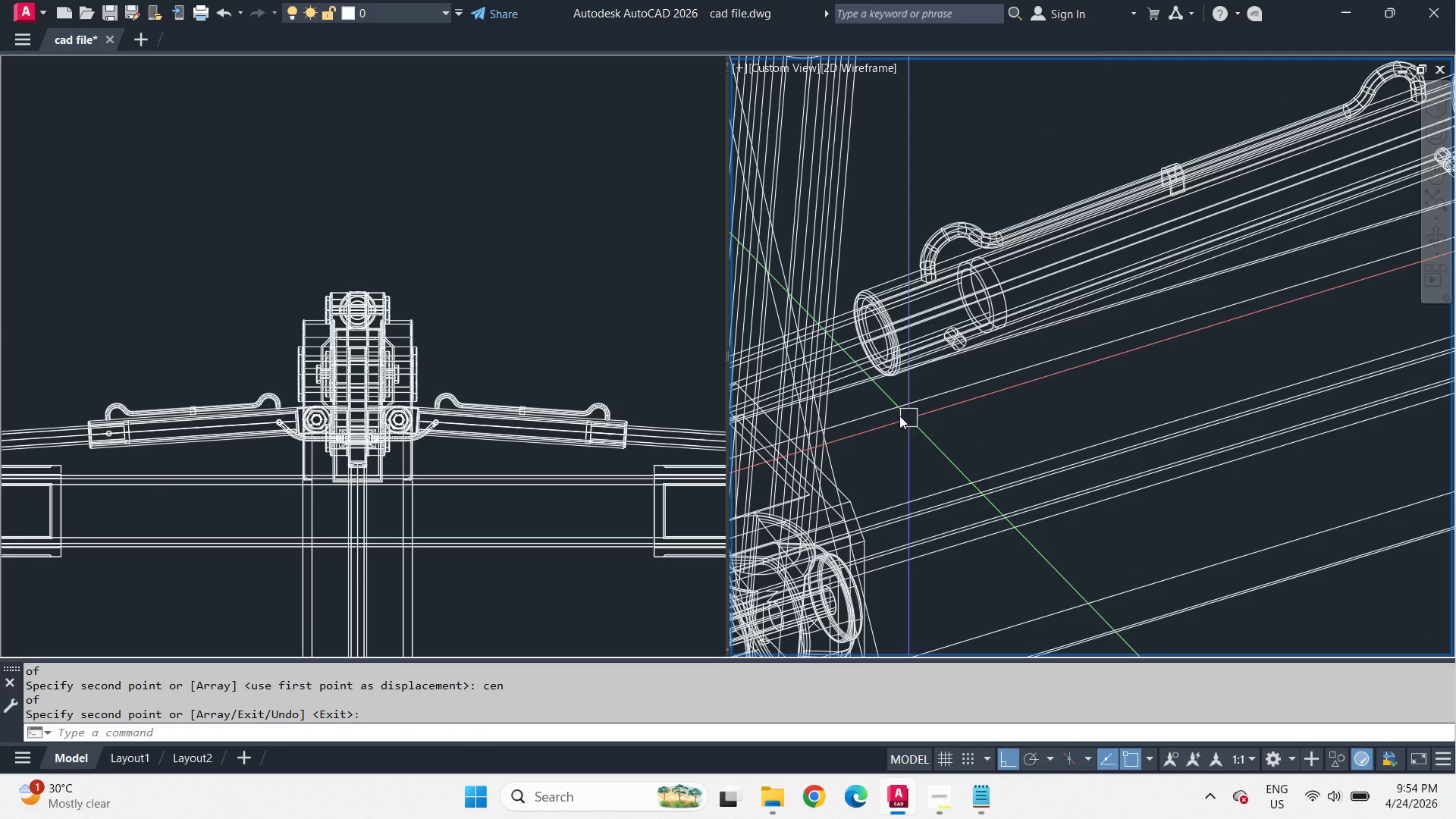 
scroll: coordinate [904, 273], scroll_direction: up, amount: 4.0
 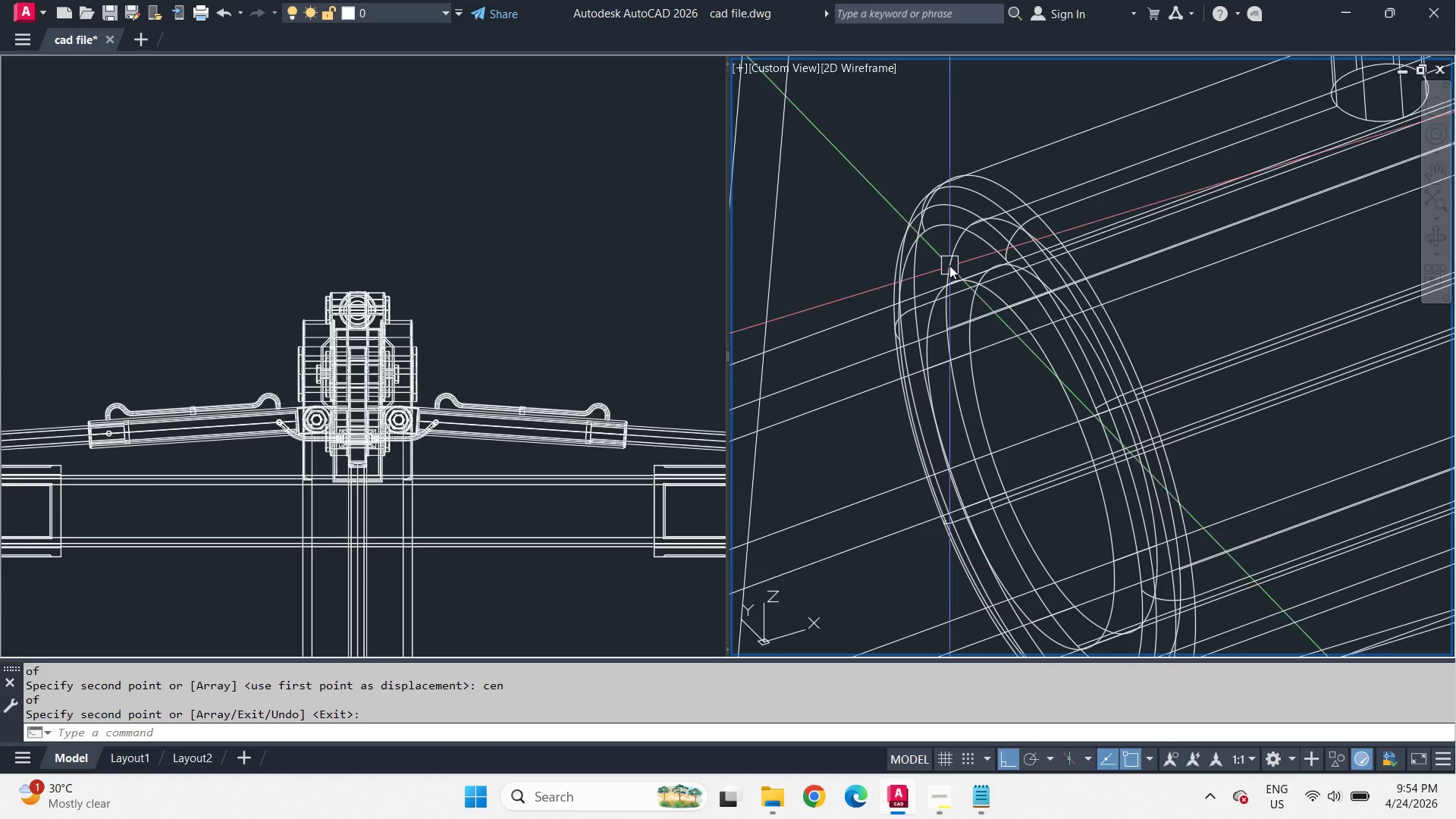 
type(c cen )
 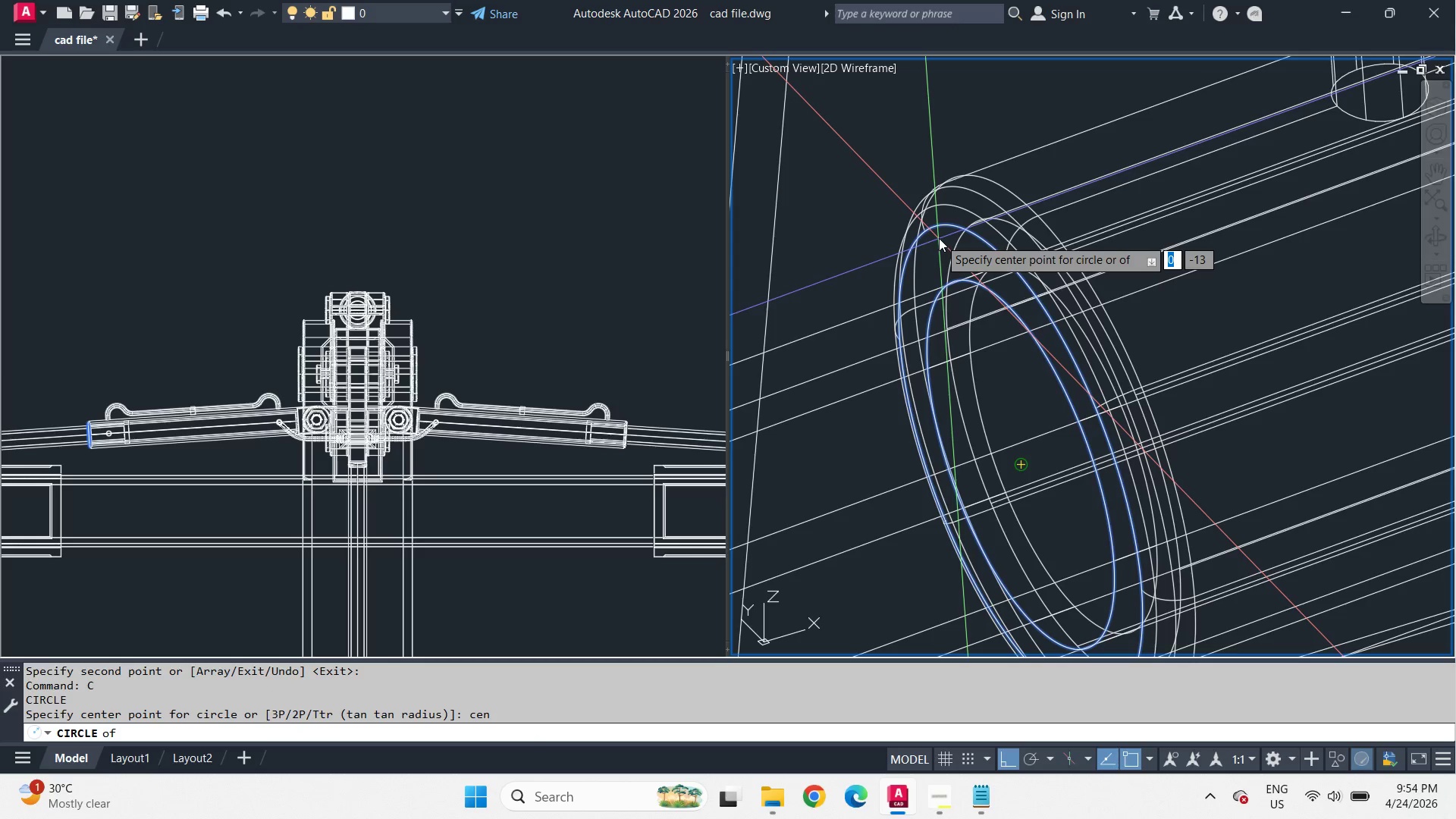 
left_click([939, 238])
 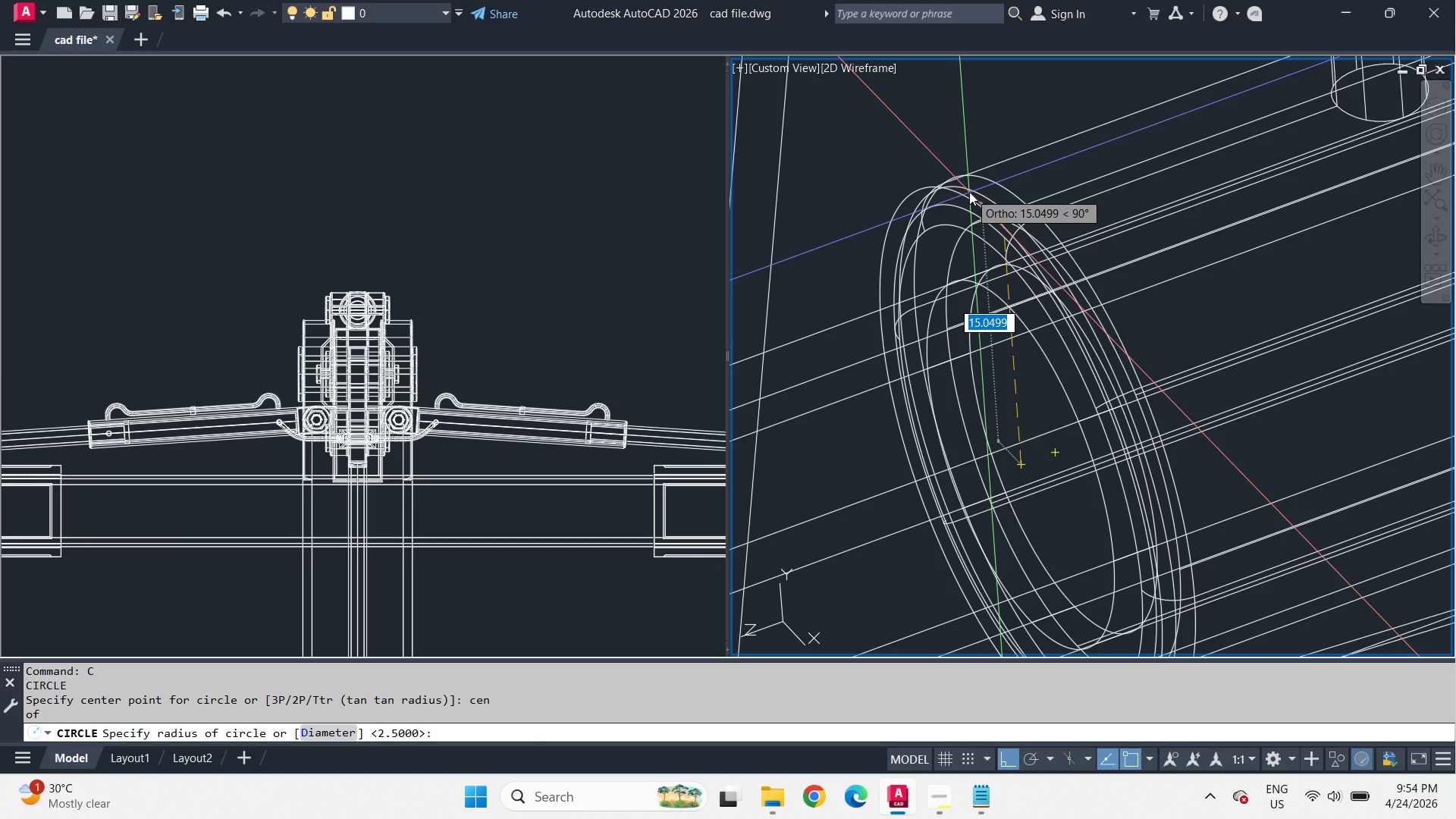 
key(Numpad1)
 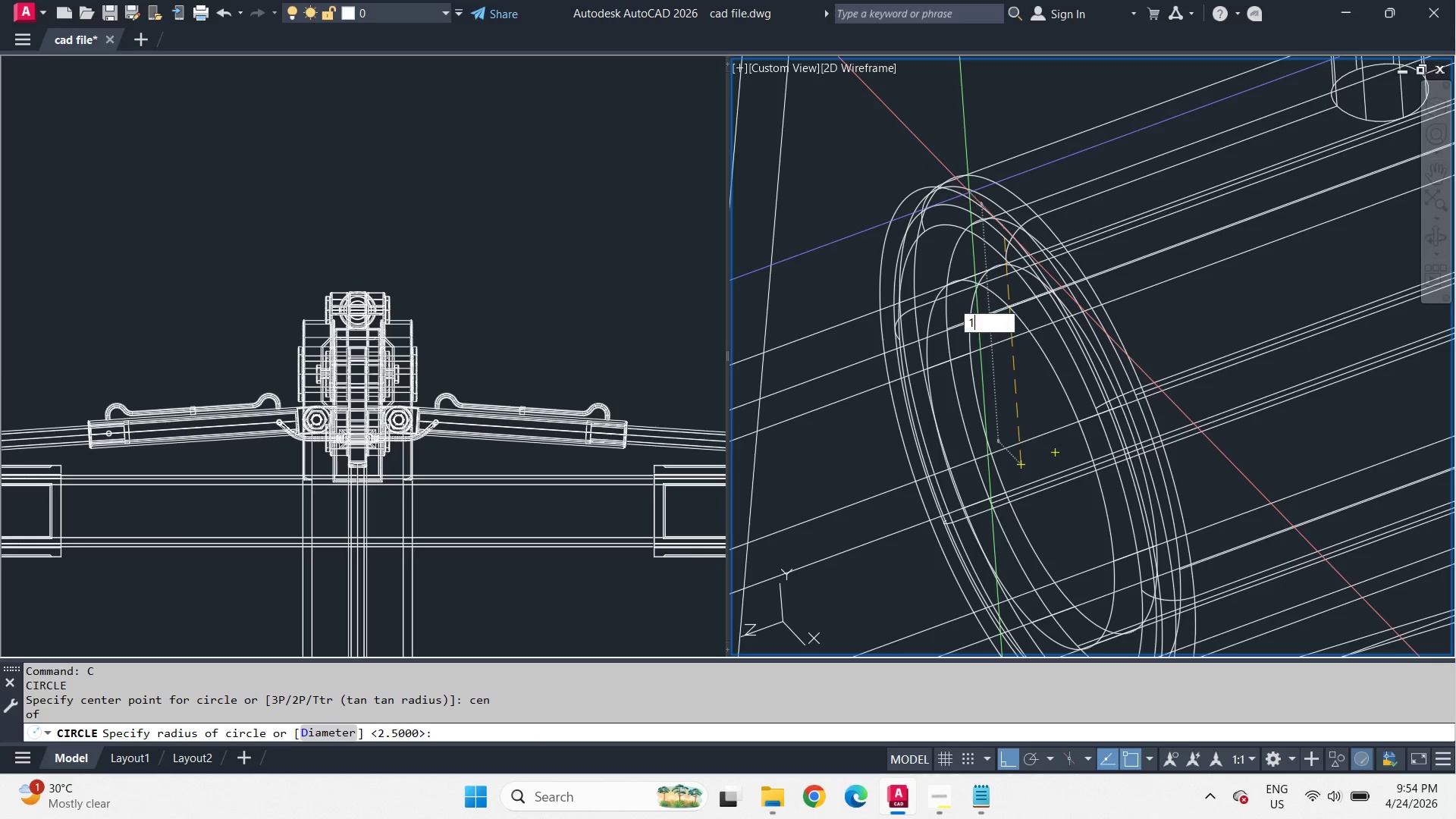 
key(Numpad5)
 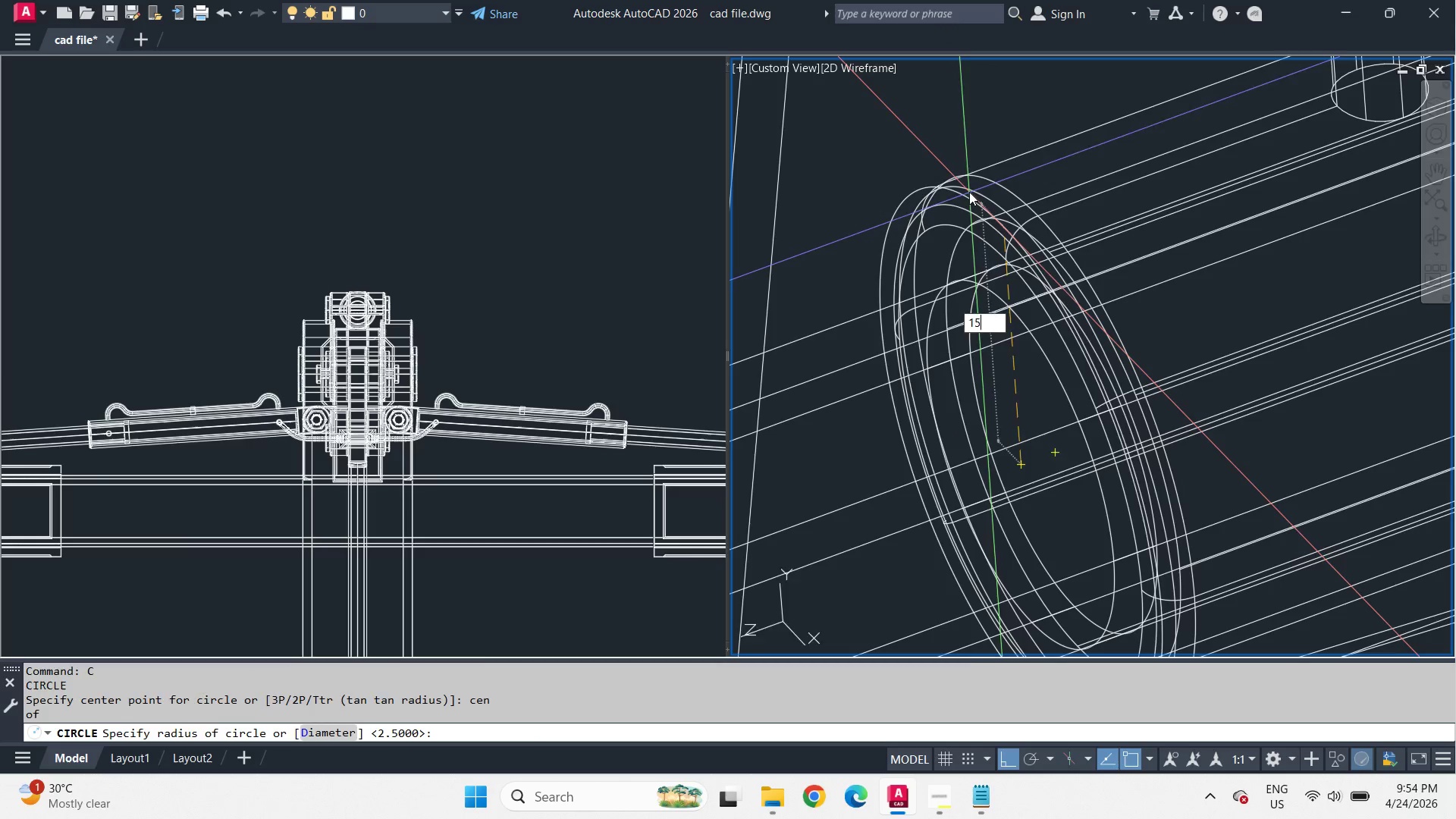 
key(NumpadEnter)
 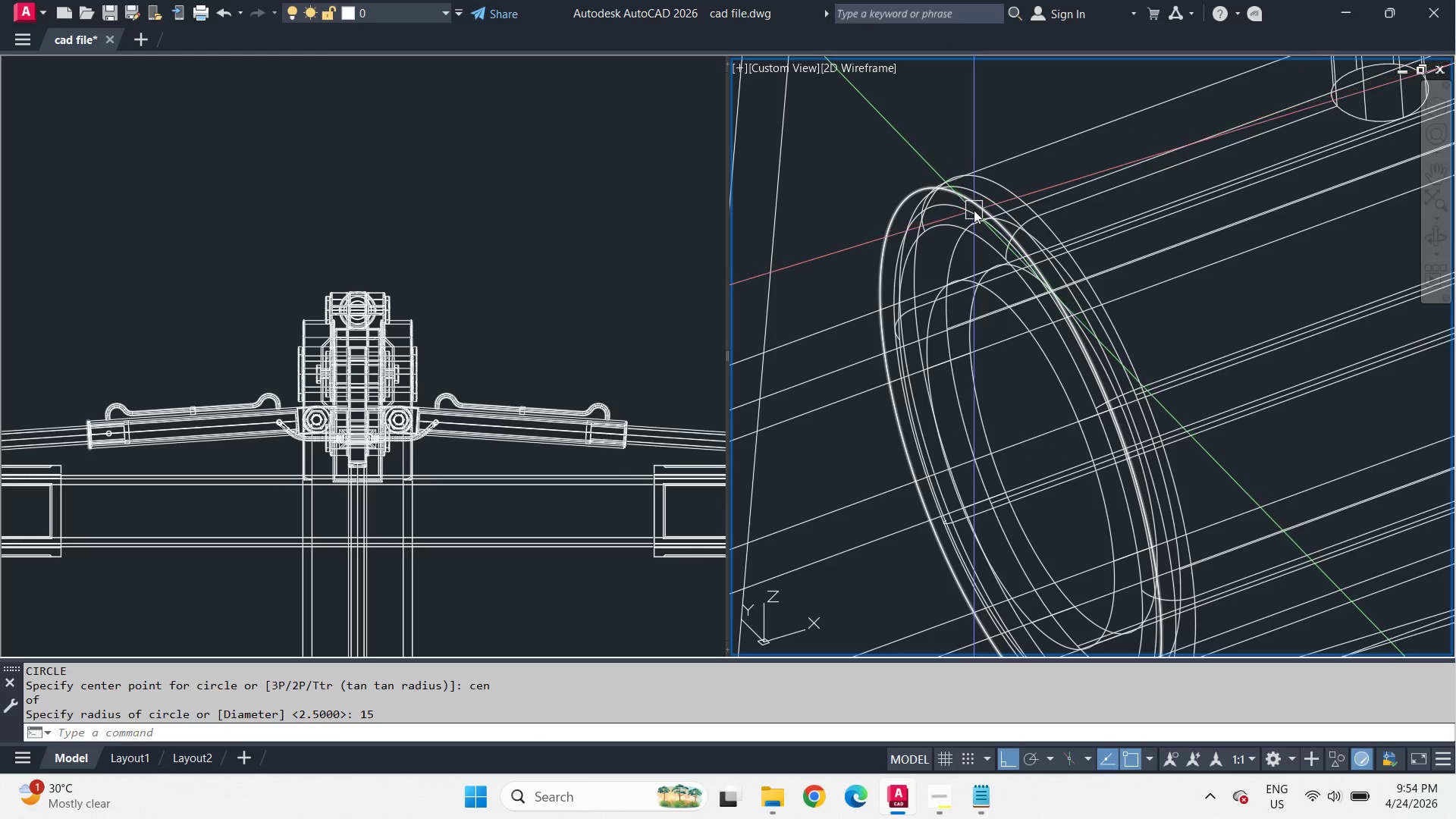 
type(ext )
 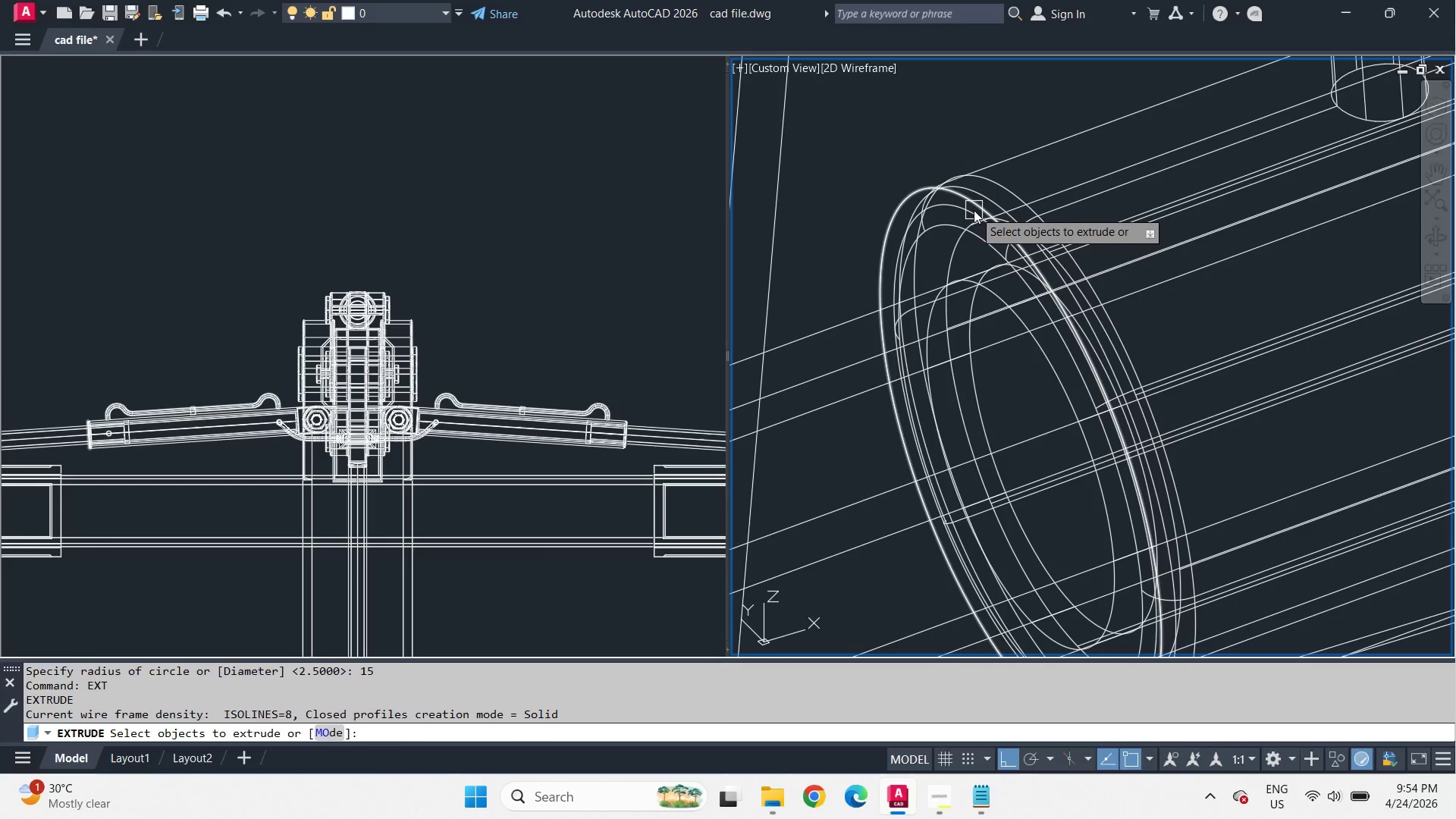 
left_click([974, 210])
 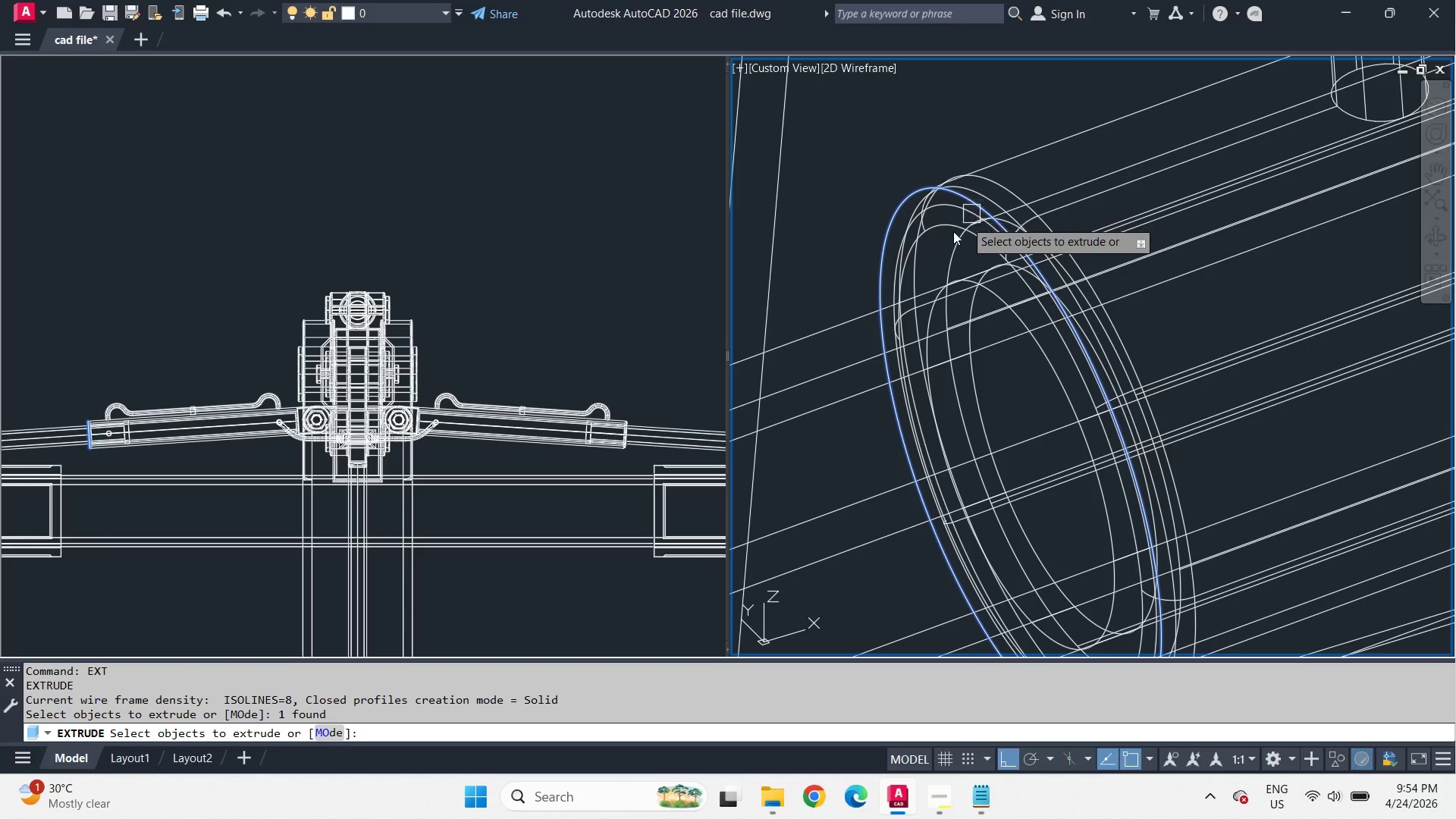 
key(Space)
 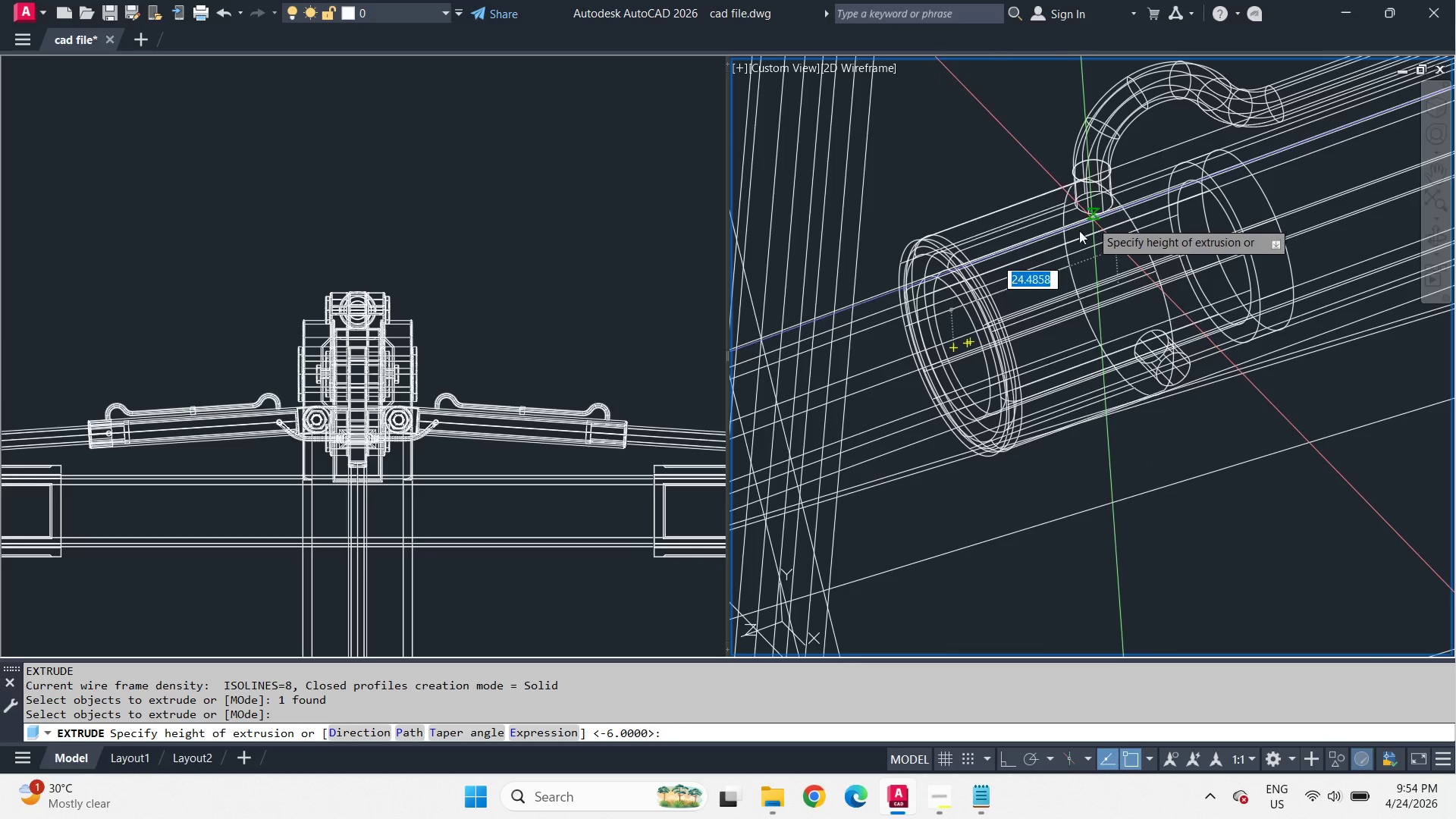 
scroll: coordinate [990, 294], scroll_direction: down, amount: 4.0
 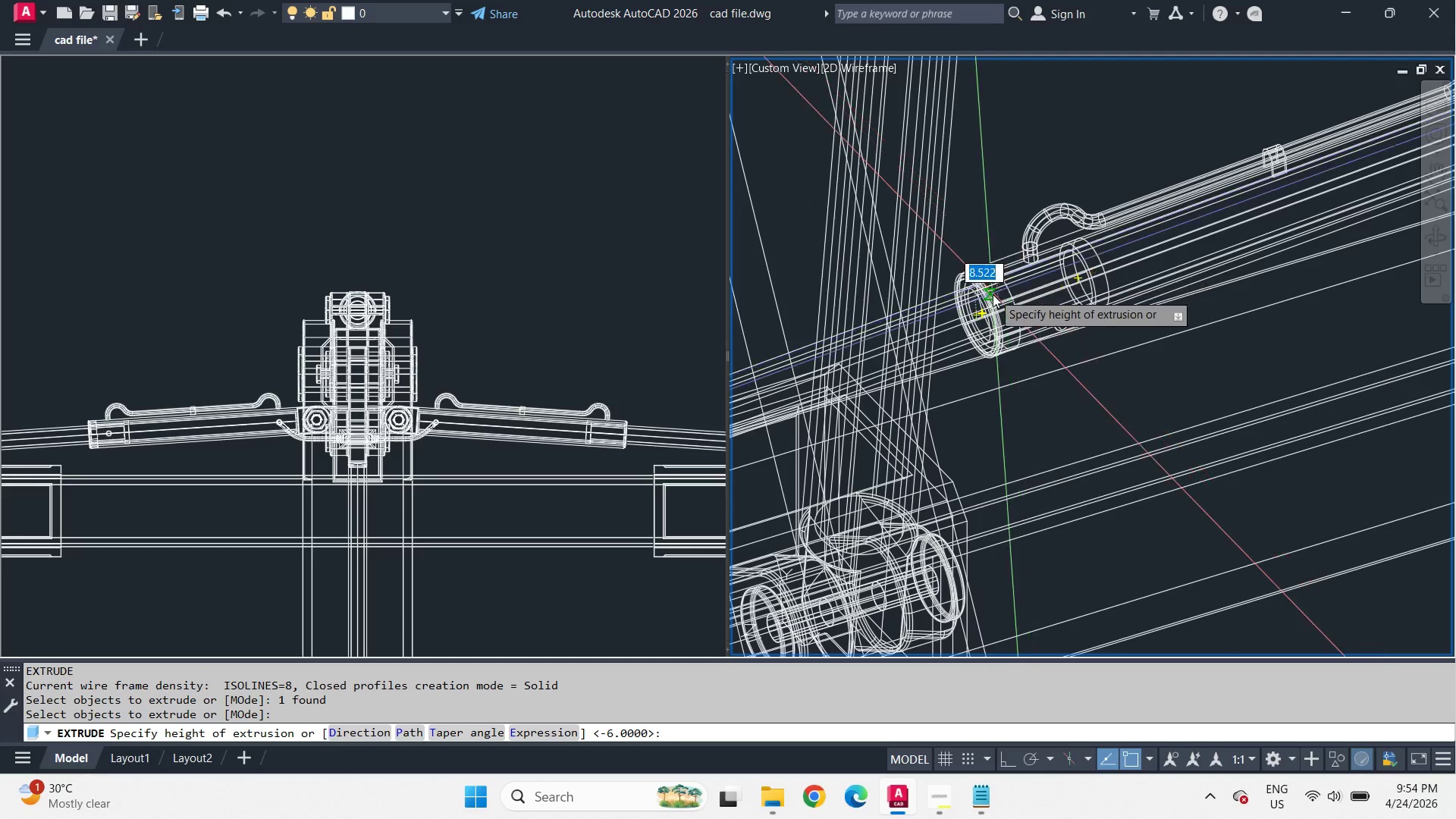 
scroll: coordinate [997, 264], scroll_direction: up, amount: 3.0
 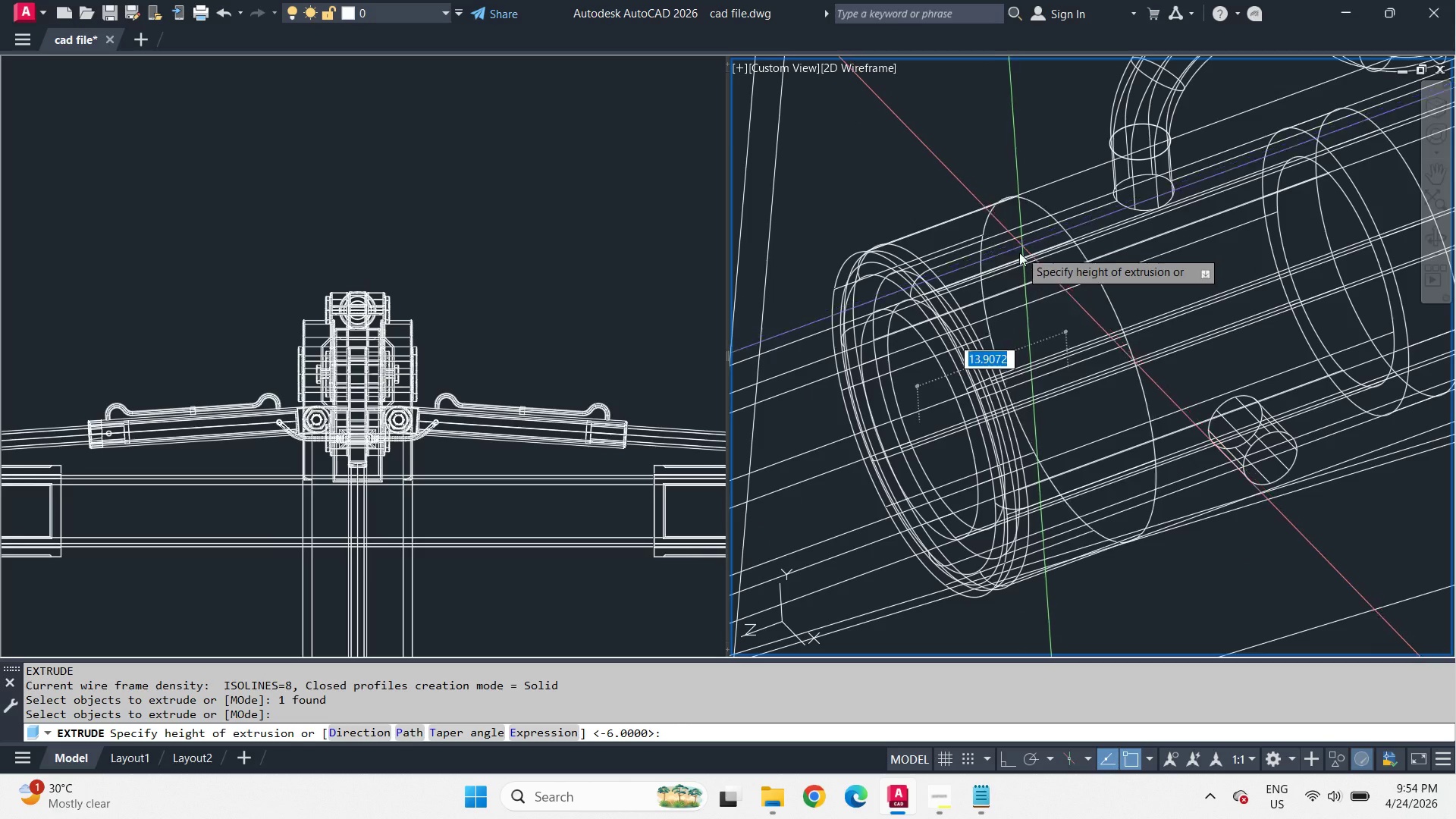 
scroll: coordinate [986, 280], scroll_direction: down, amount: 4.0
 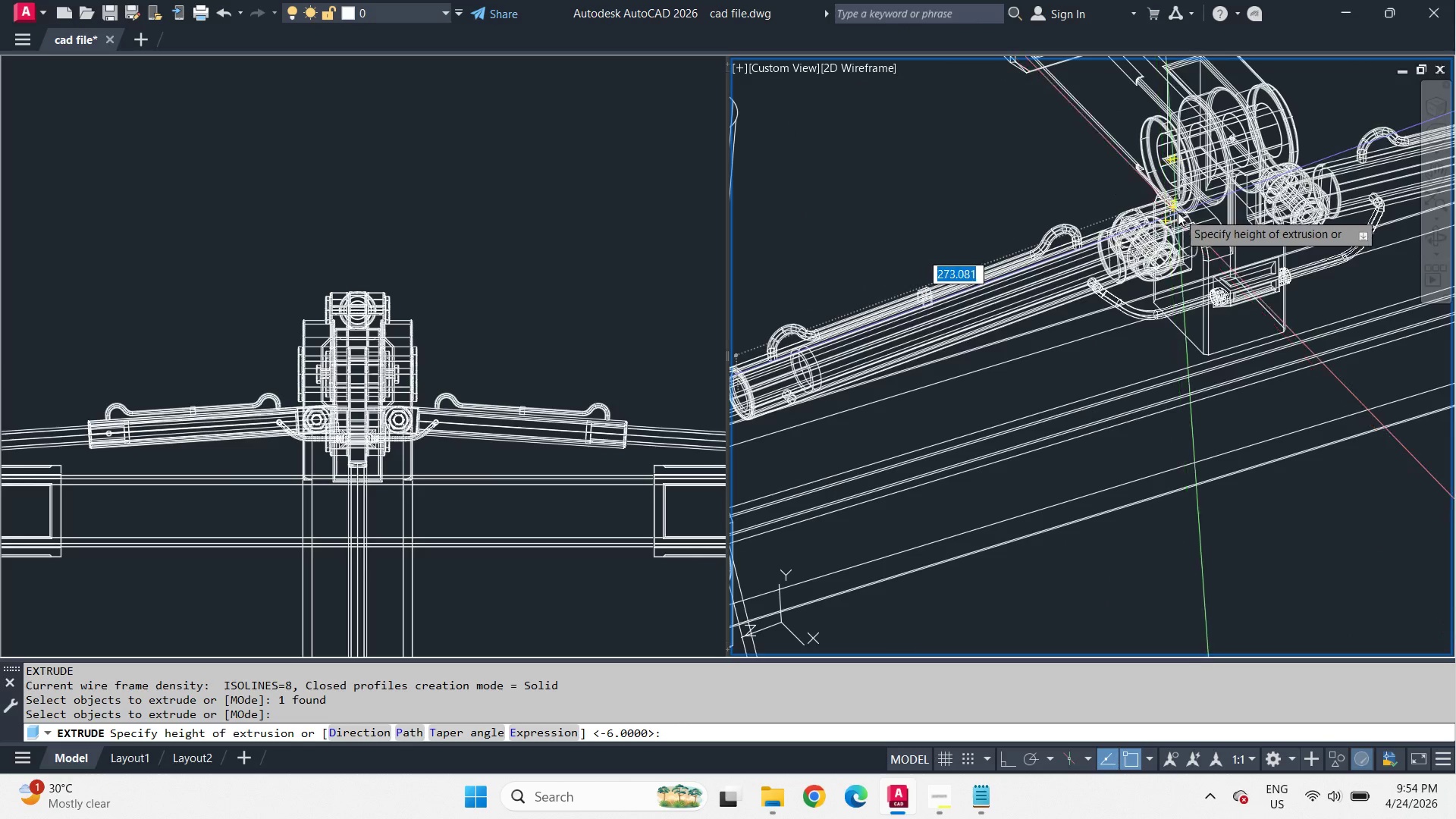 
scroll: coordinate [1200, 211], scroll_direction: up, amount: 1.0
 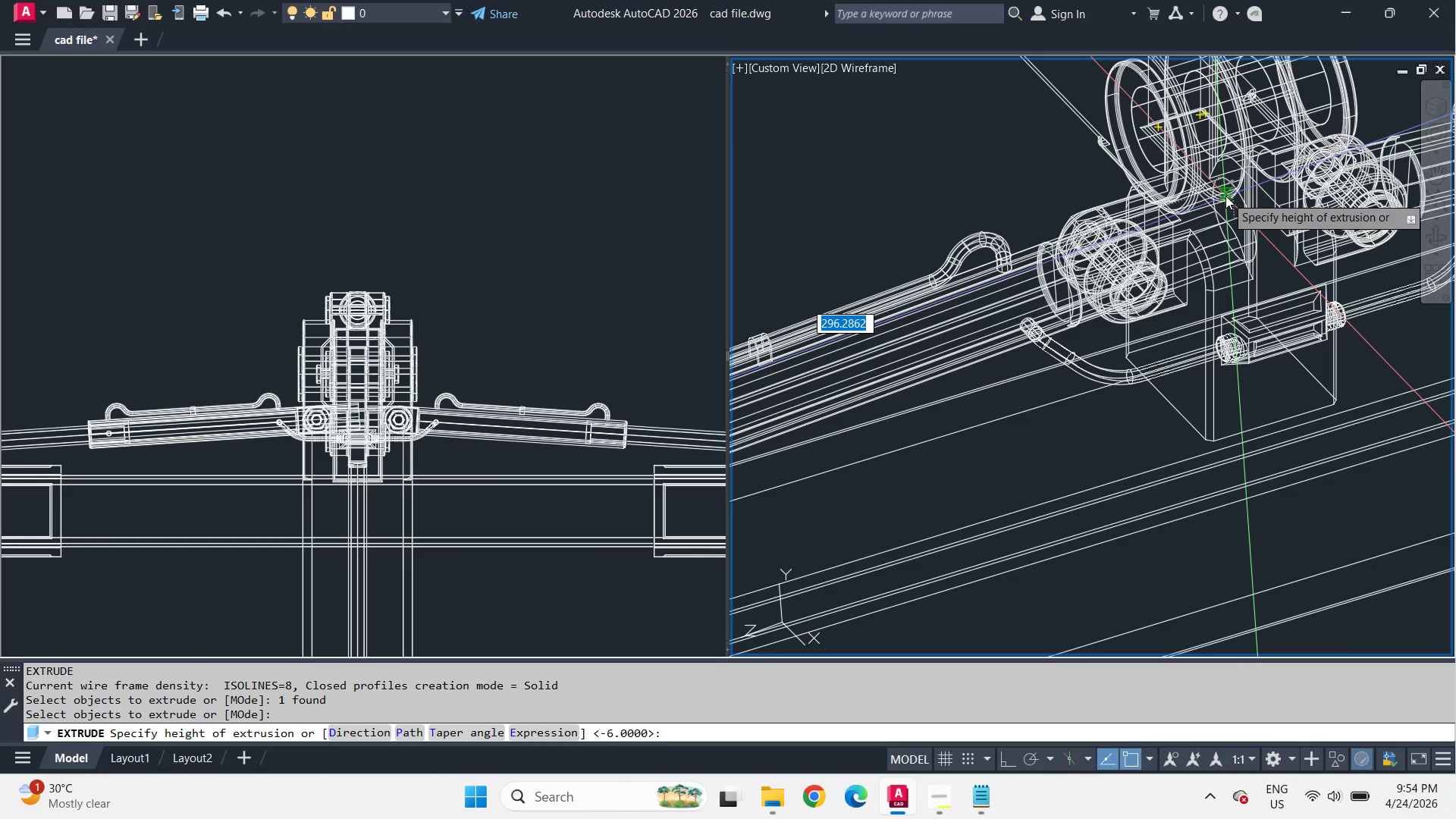 
left_click([1225, 196])
 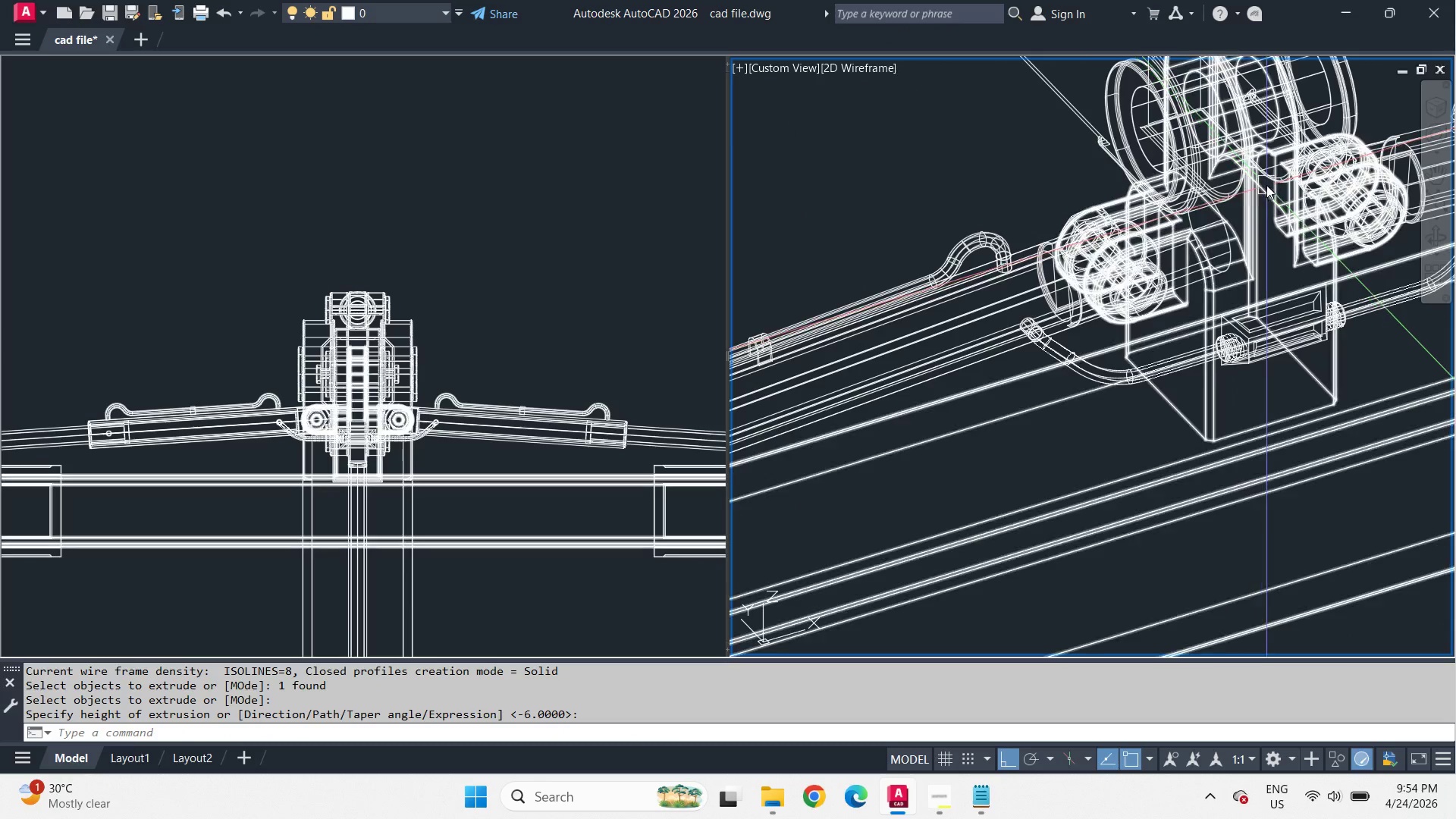 
scroll: coordinate [1267, 184], scroll_direction: down, amount: 1.0
 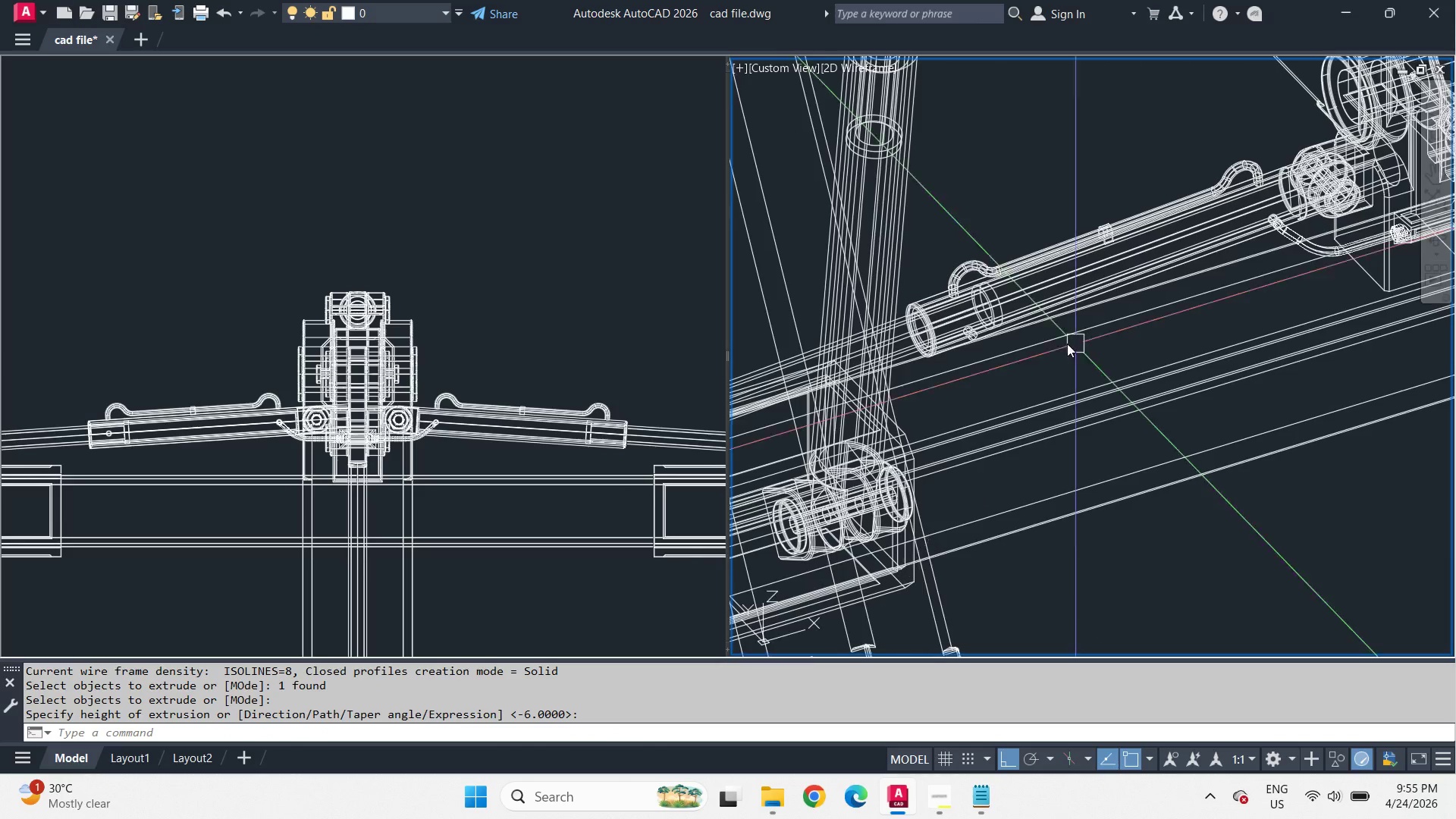 
scroll: coordinate [886, 203], scroll_direction: up, amount: 5.0
 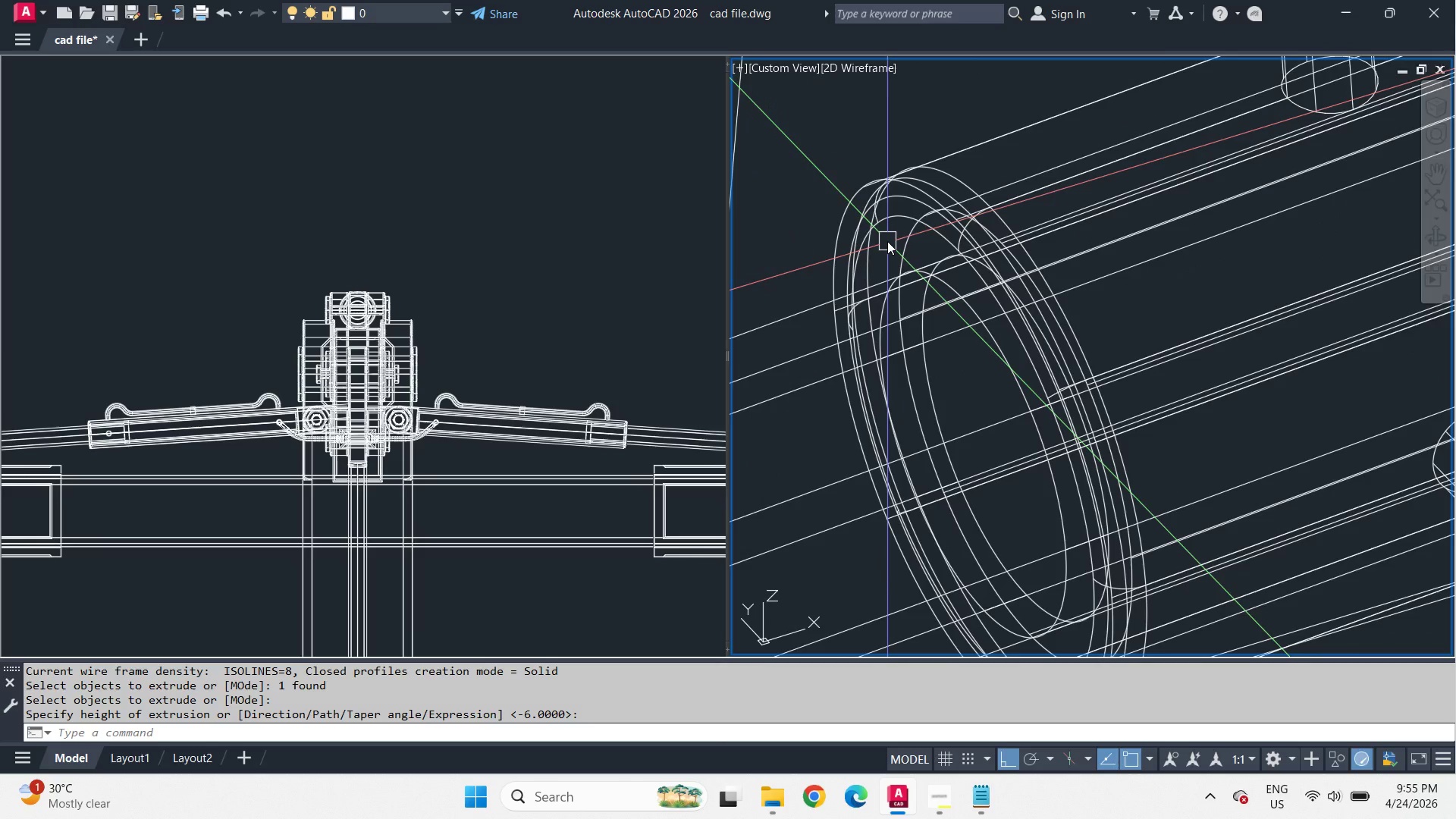 
type(uni )
key(Escape)
type(in )
 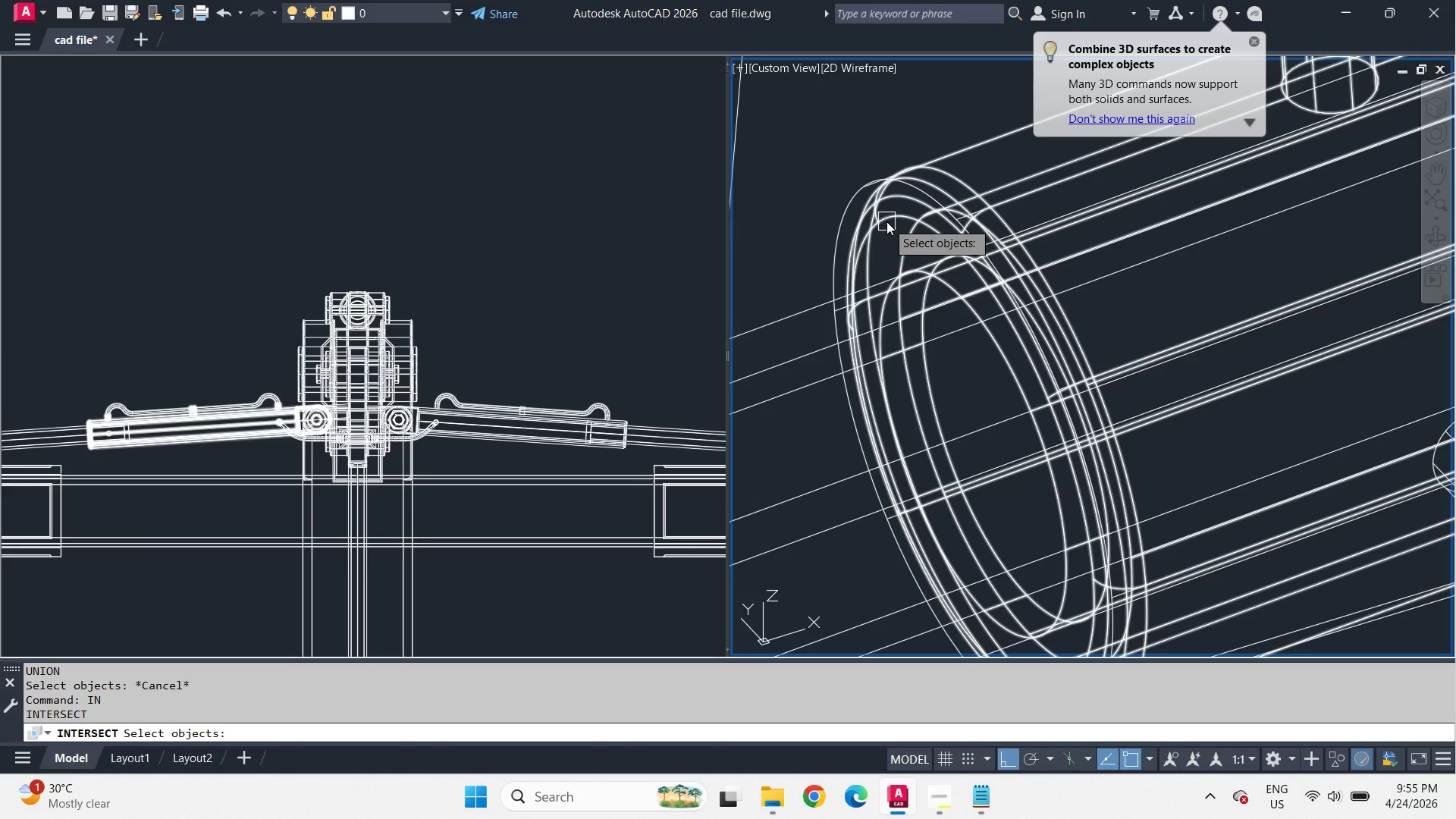 
left_click([886, 221])
 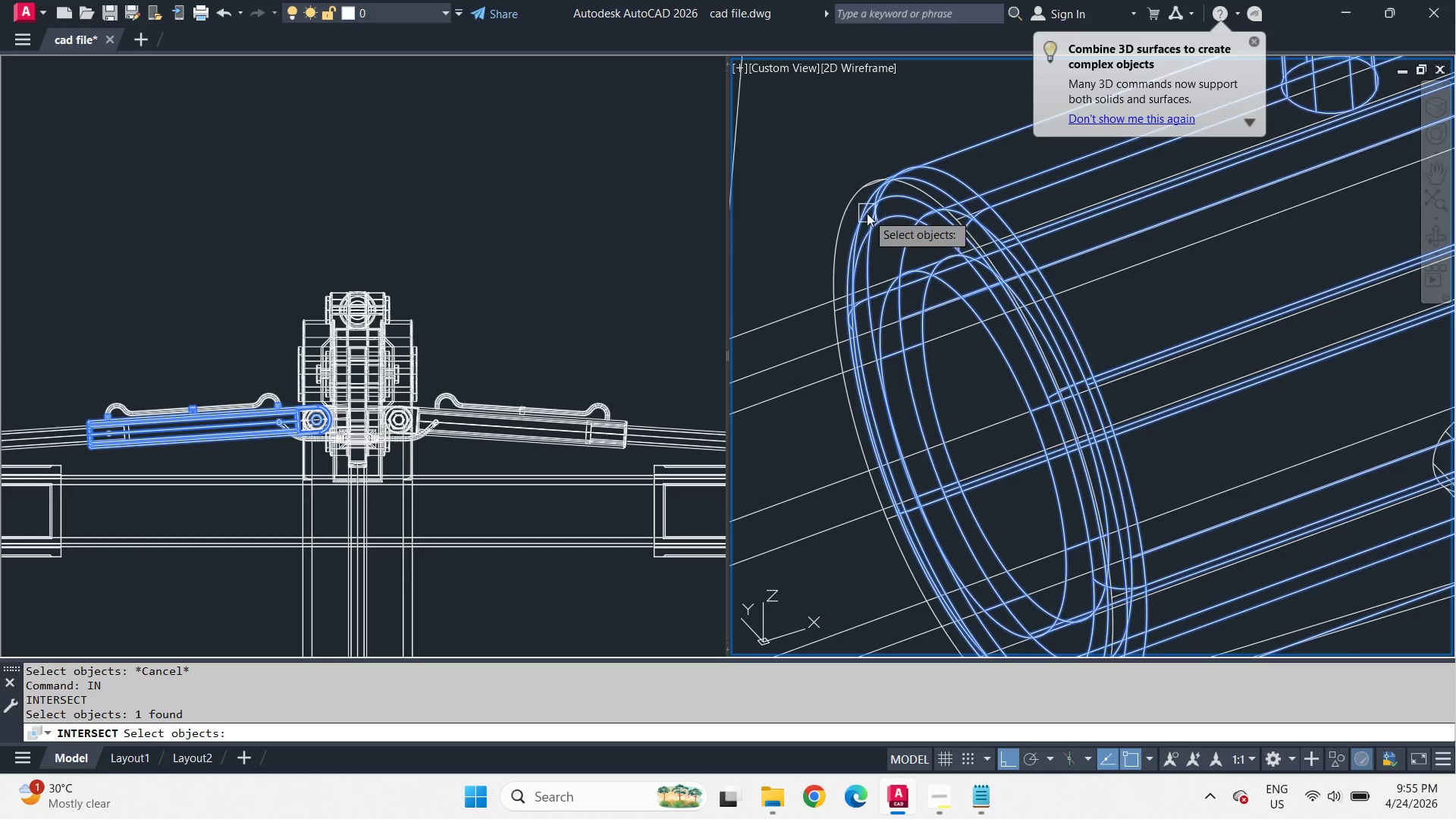 
key(Space)
 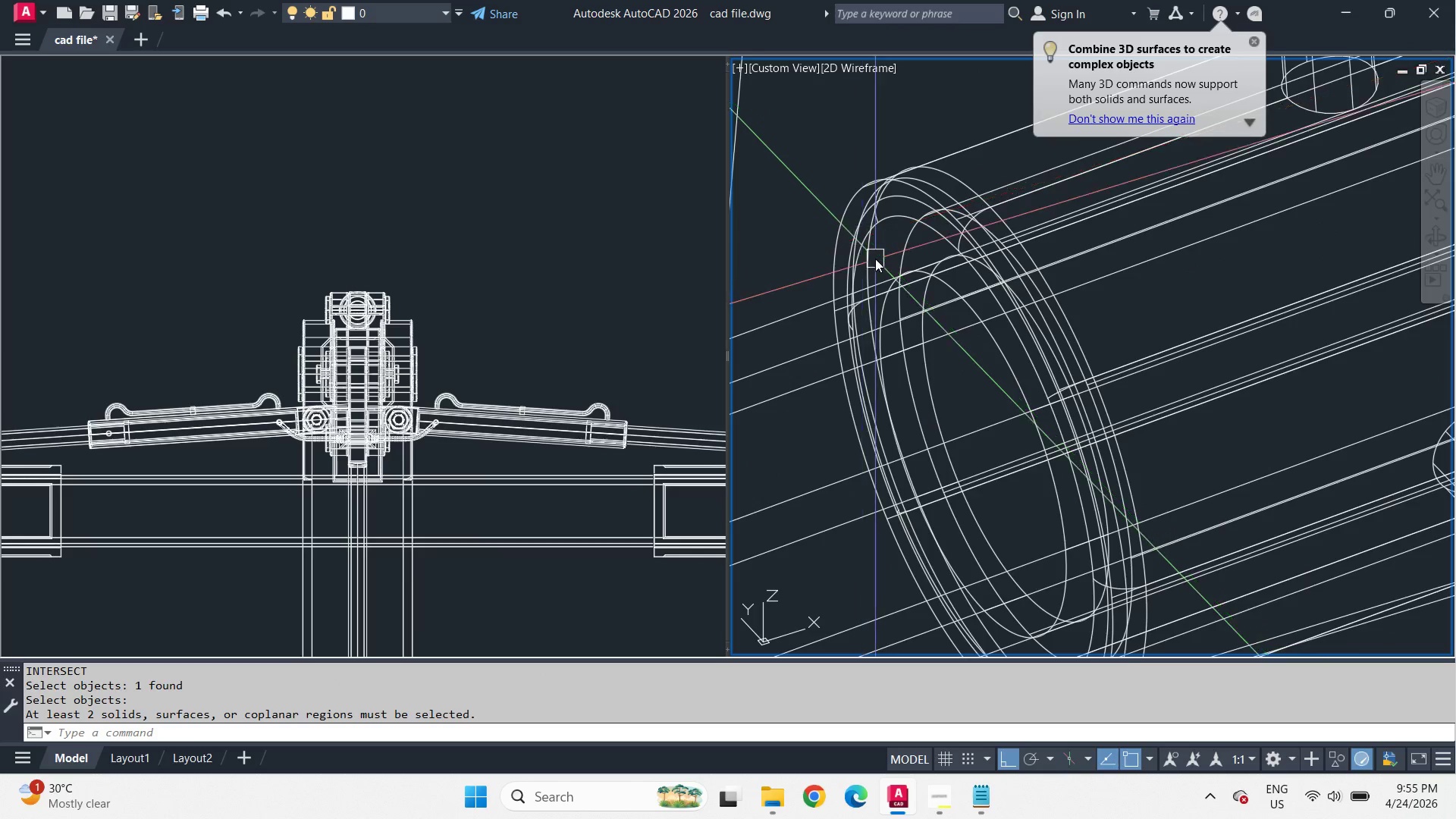 
key(Space)
 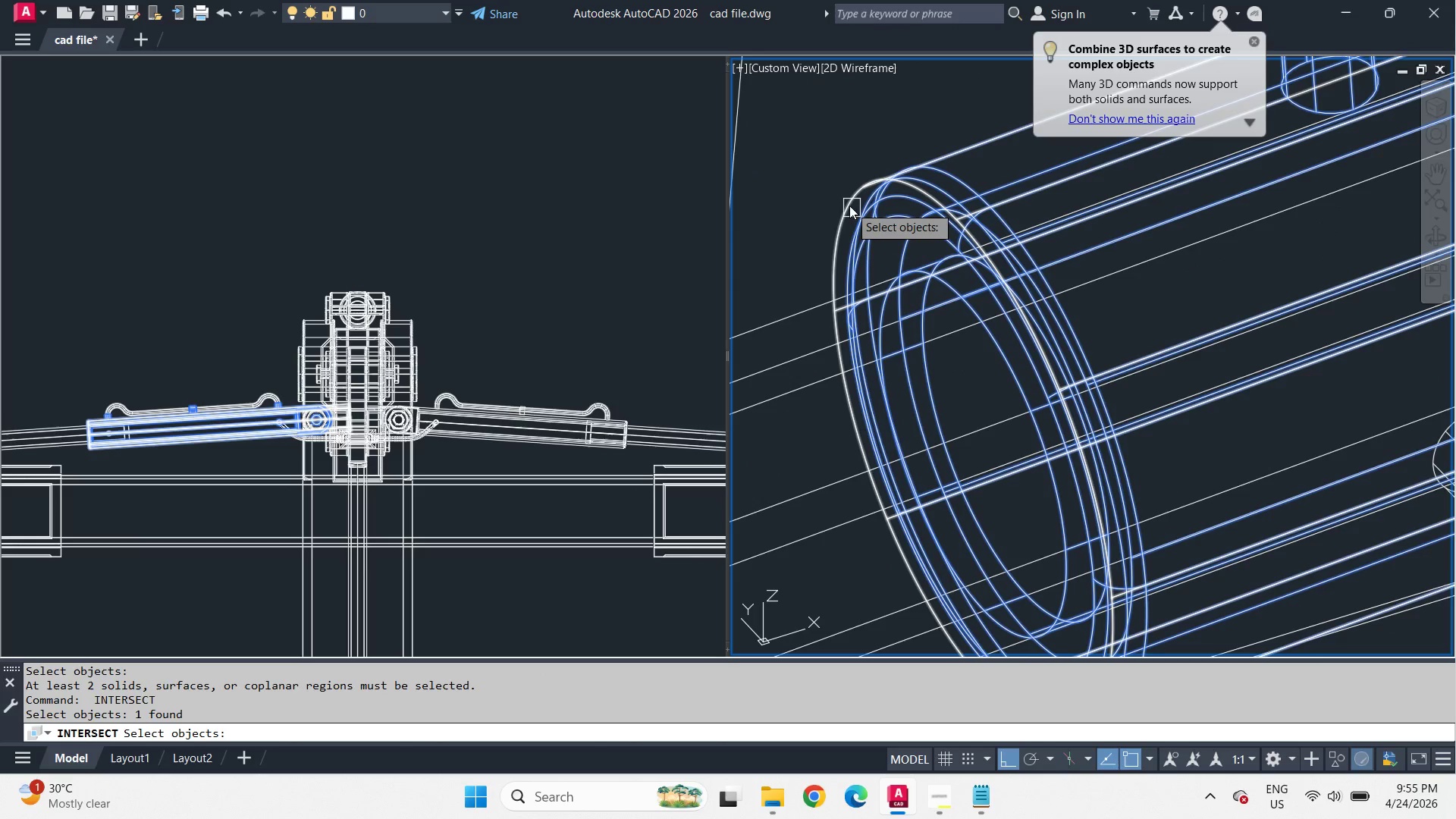 
left_click([849, 206])
 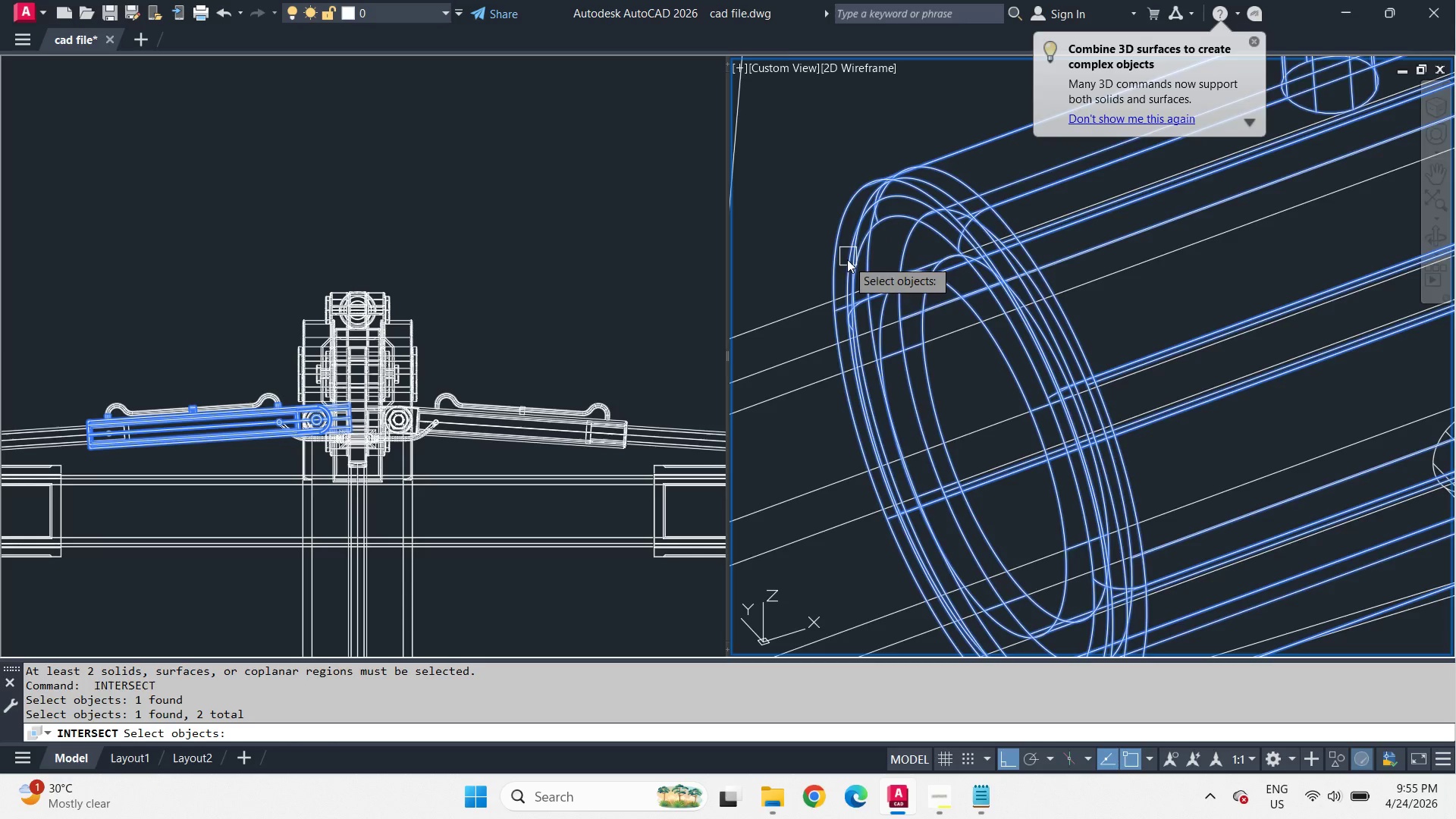 
scroll: coordinate [948, 353], scroll_direction: down, amount: 5.0
 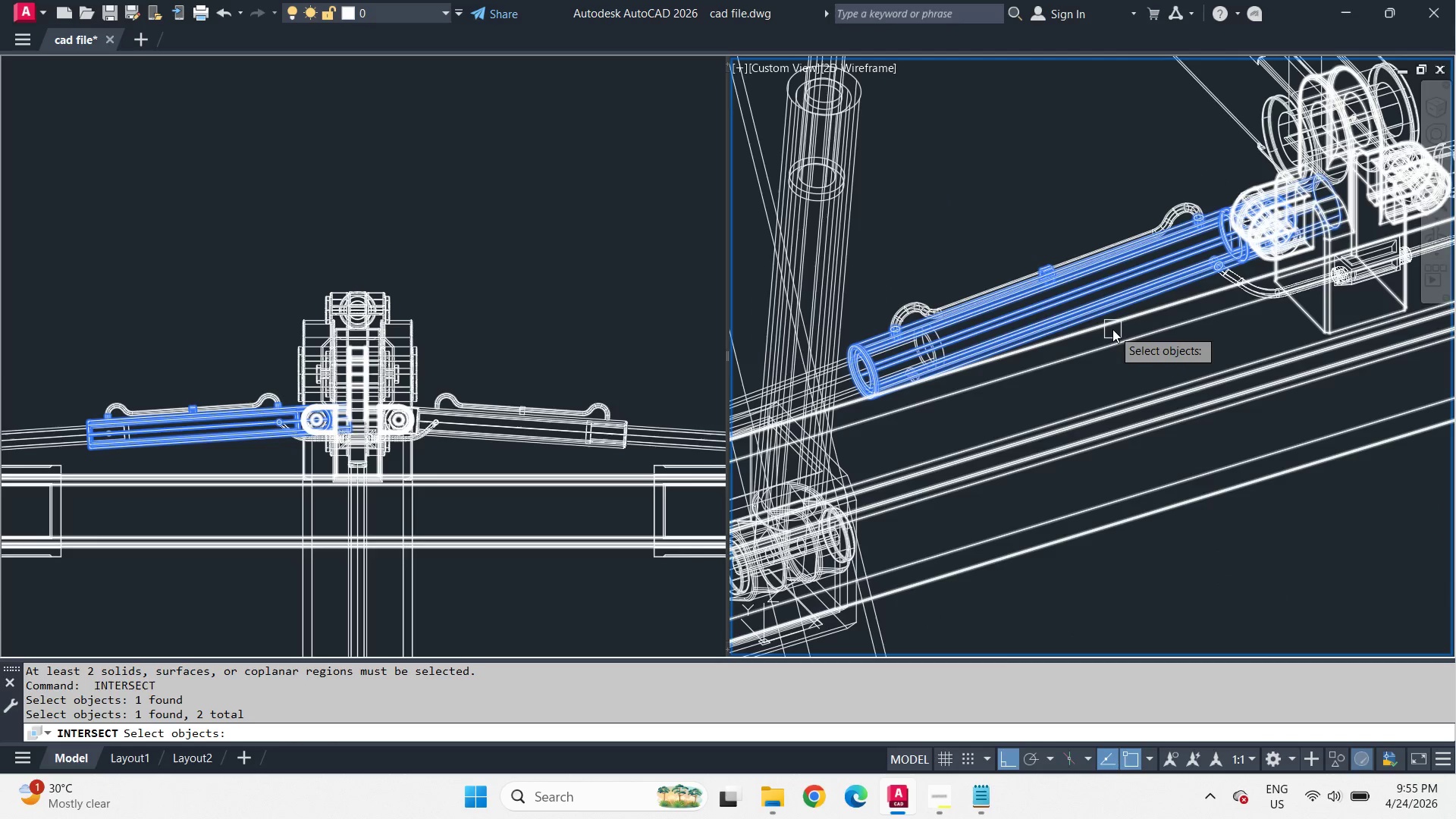 
scroll: coordinate [1106, 332], scroll_direction: up, amount: 1.0
 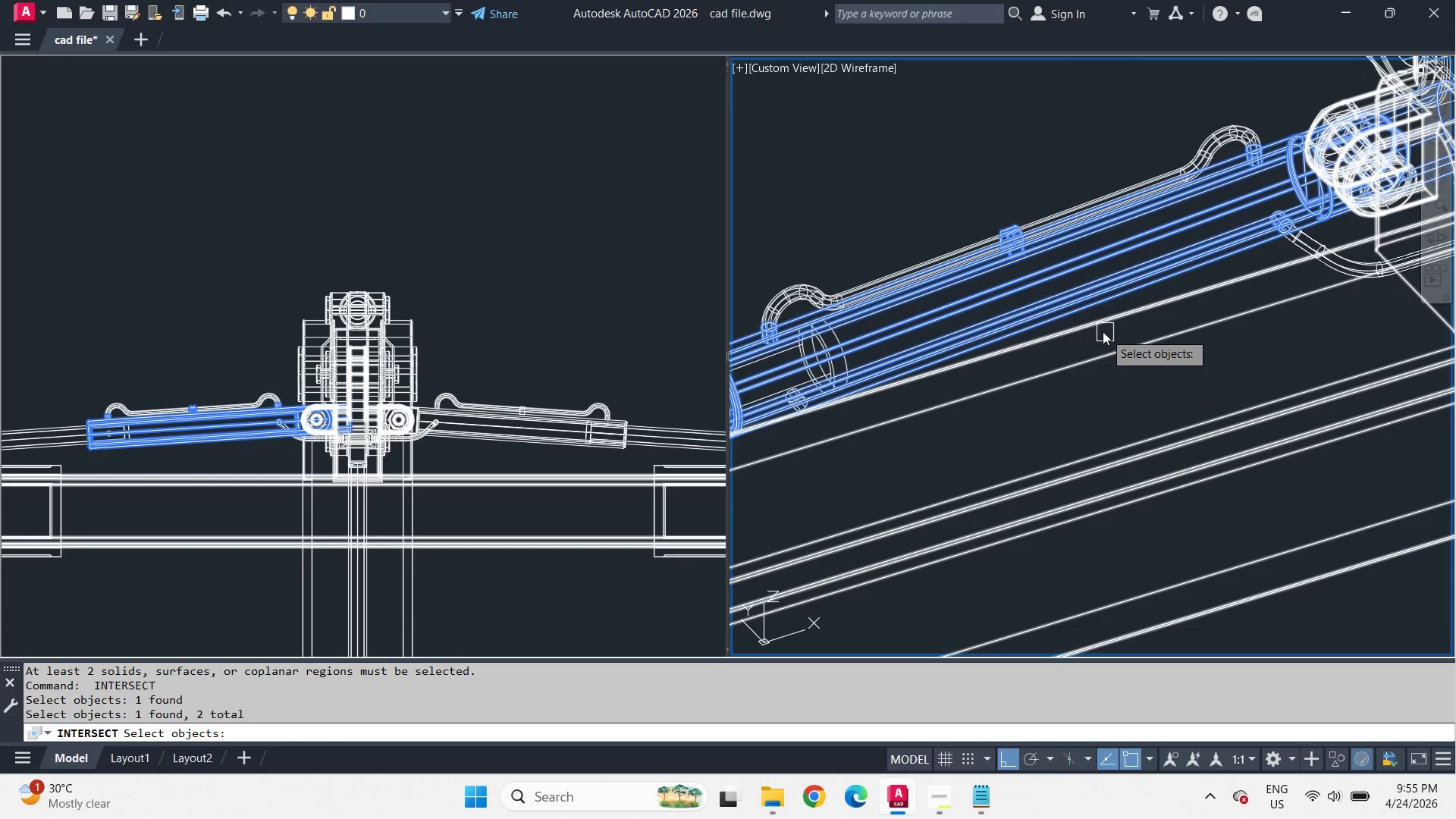 
key(Space)
 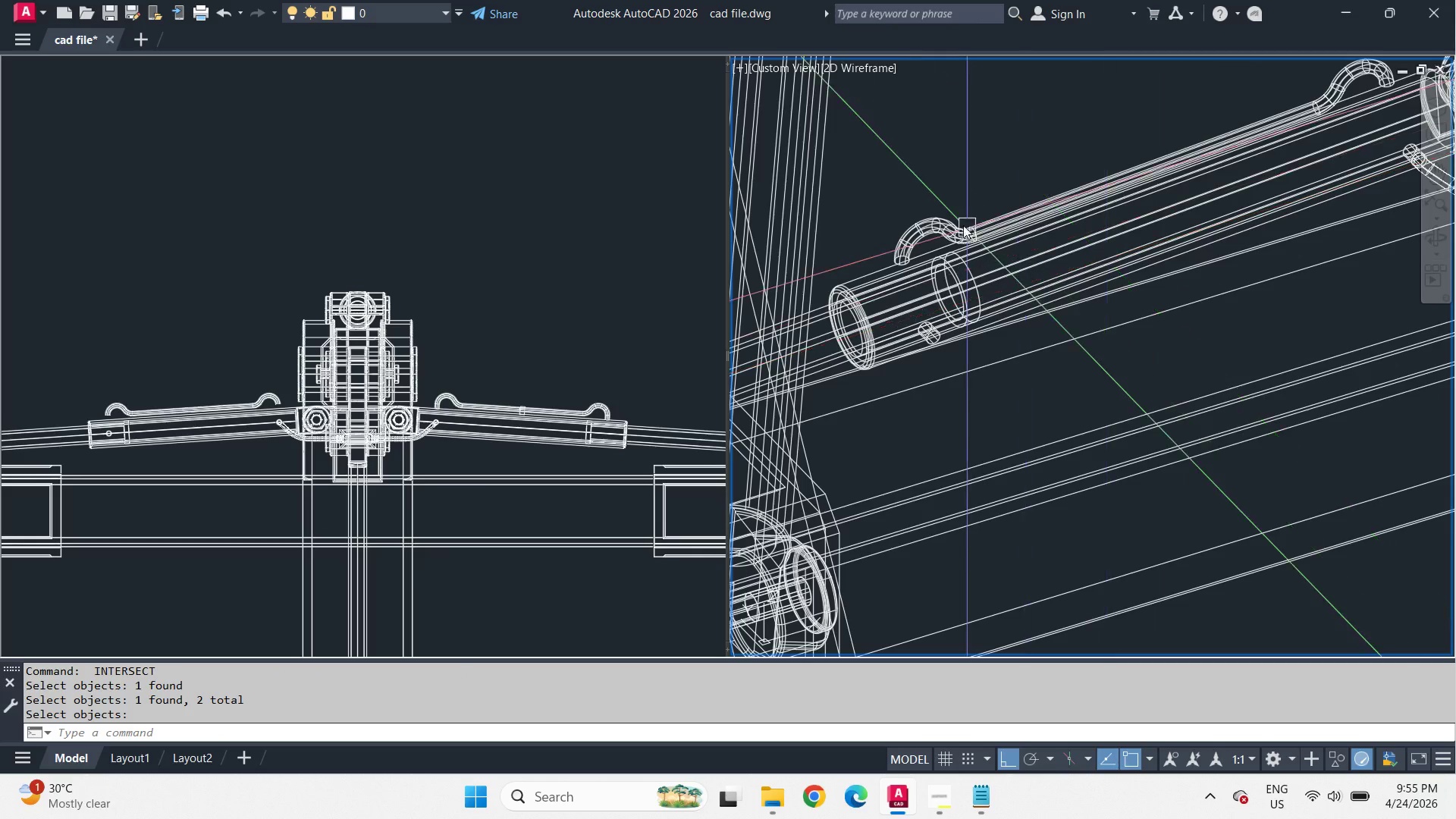 
left_click([961, 225])
 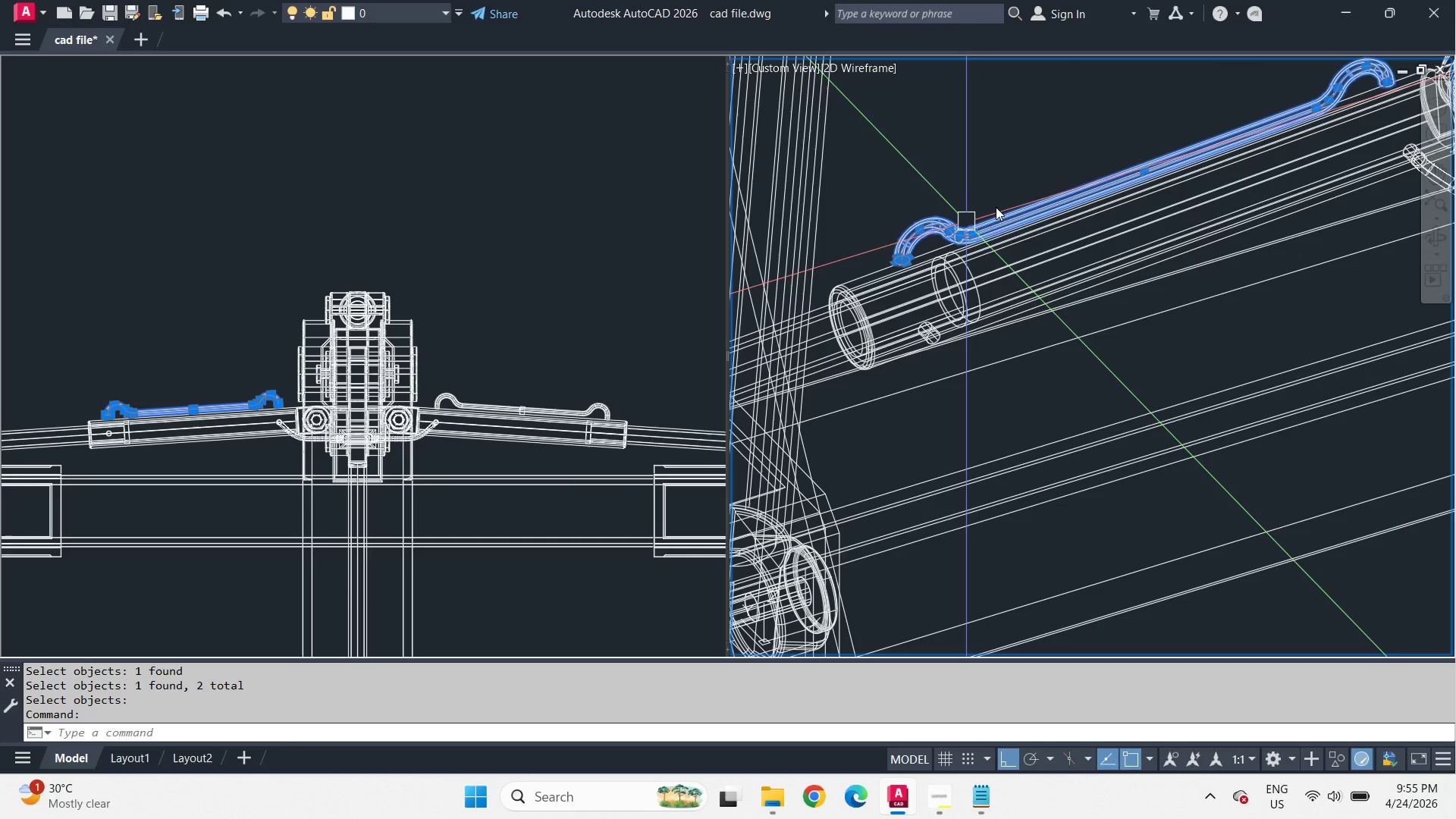 
key(E)
 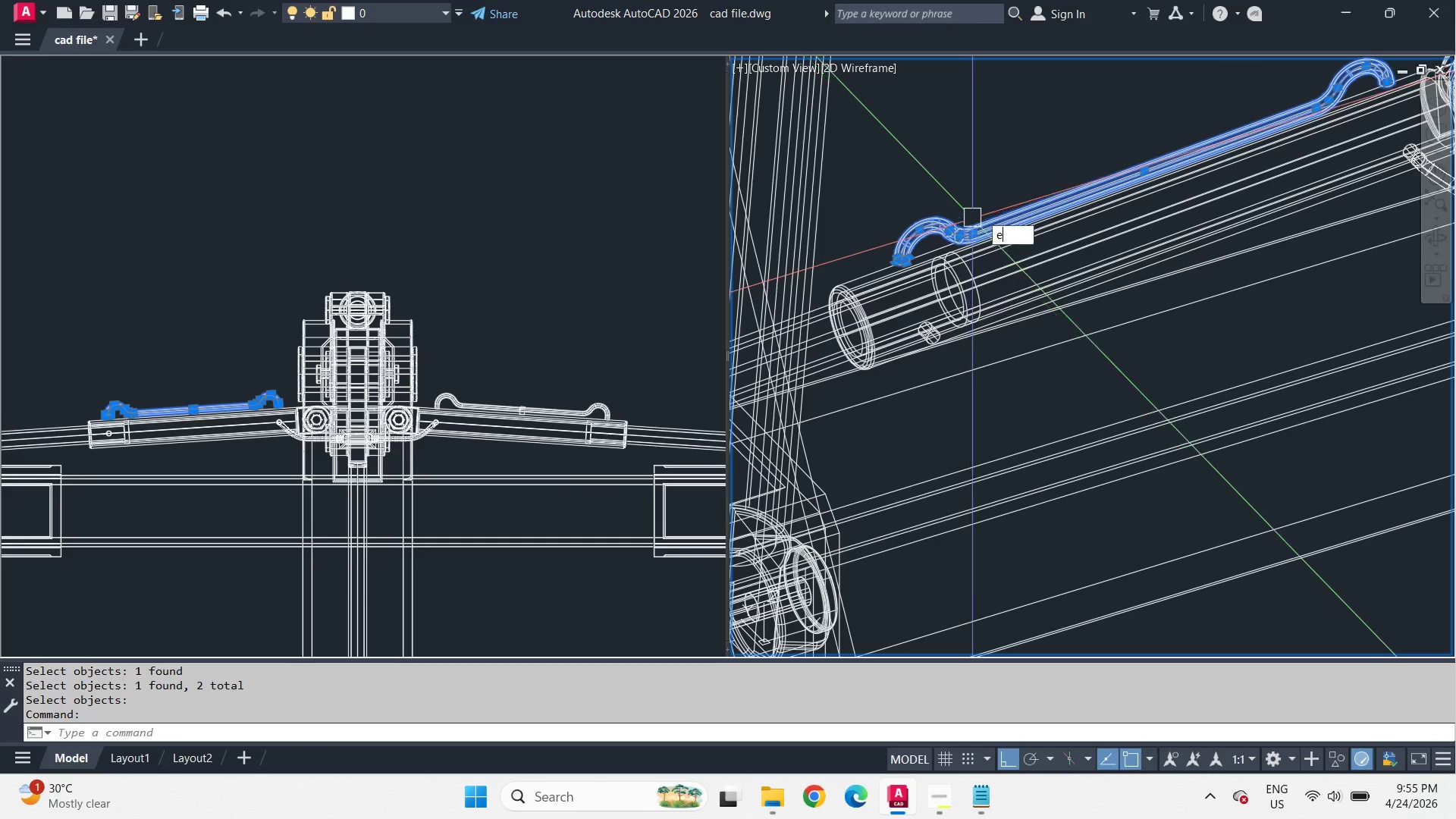 
key(Space)
 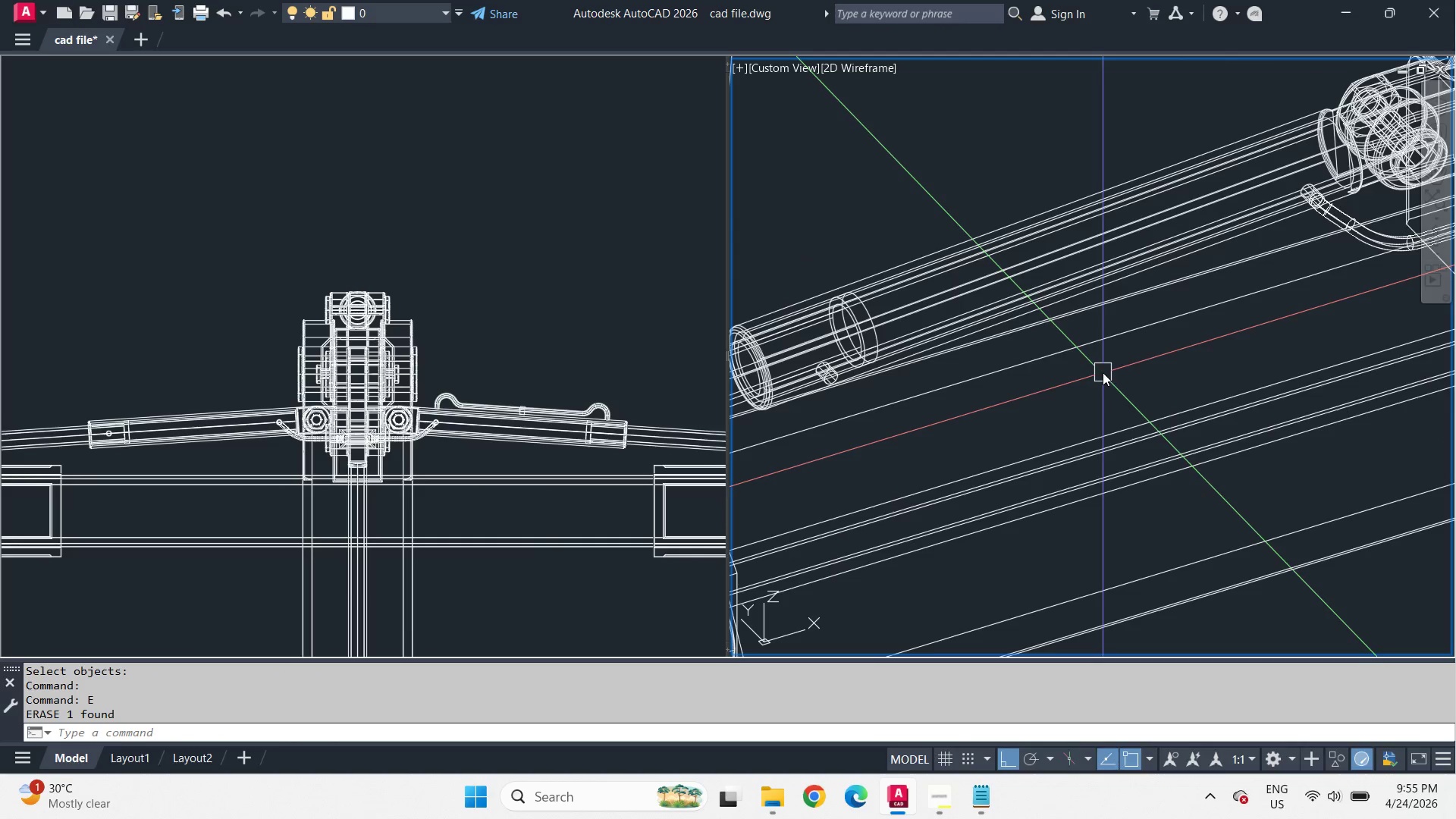 
type(un)
 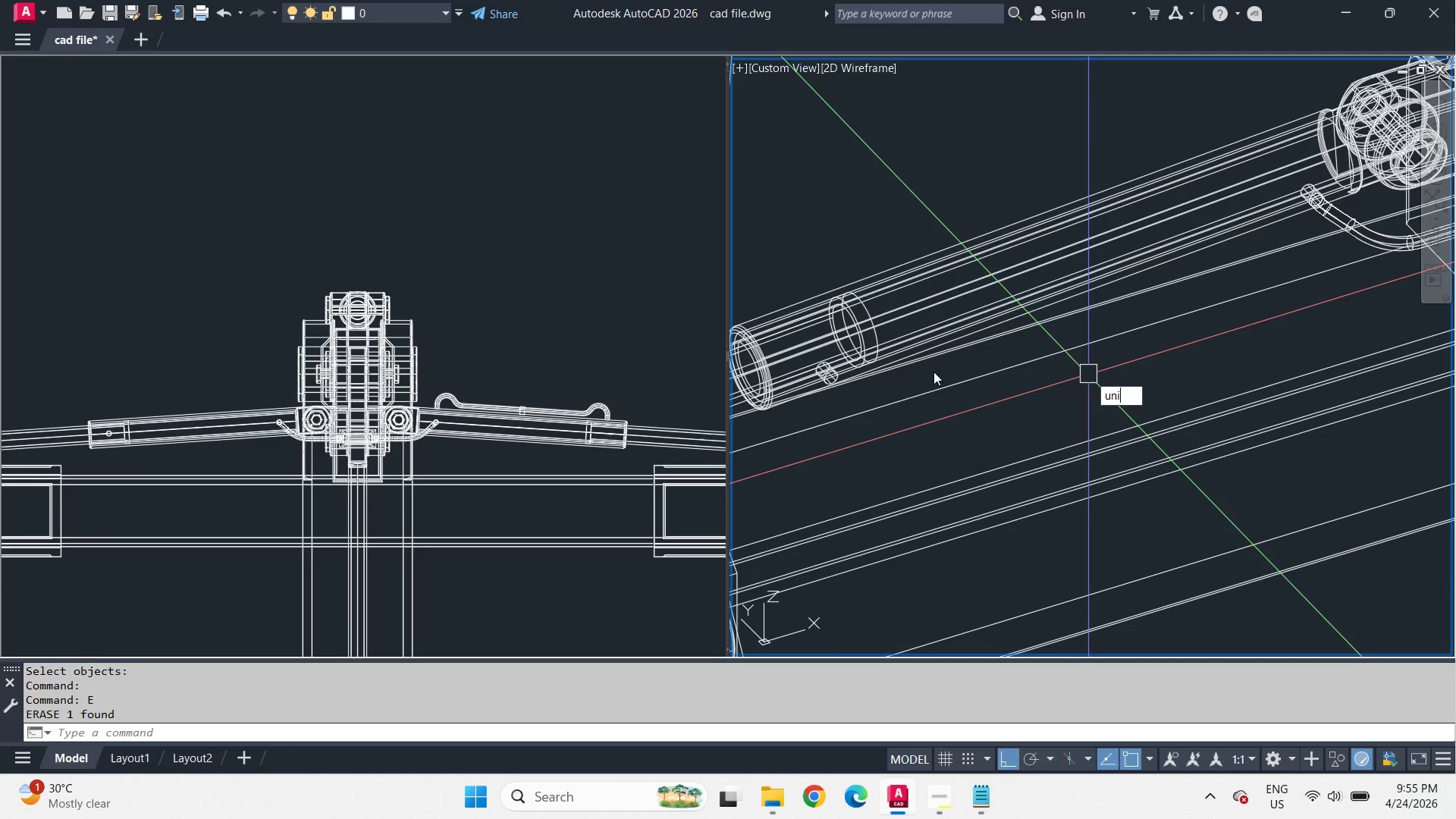 
key(I)
 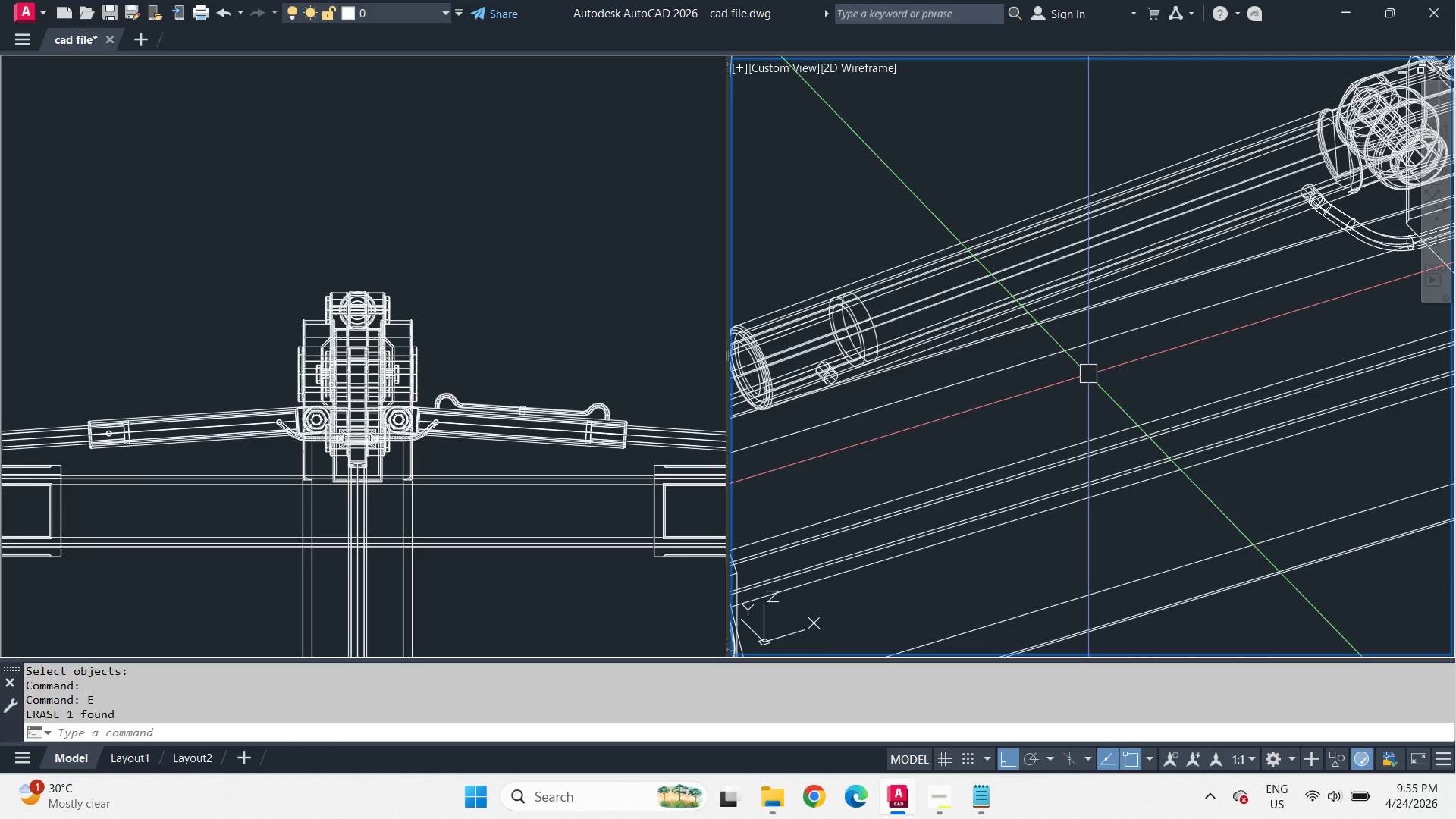 
key(Space)
 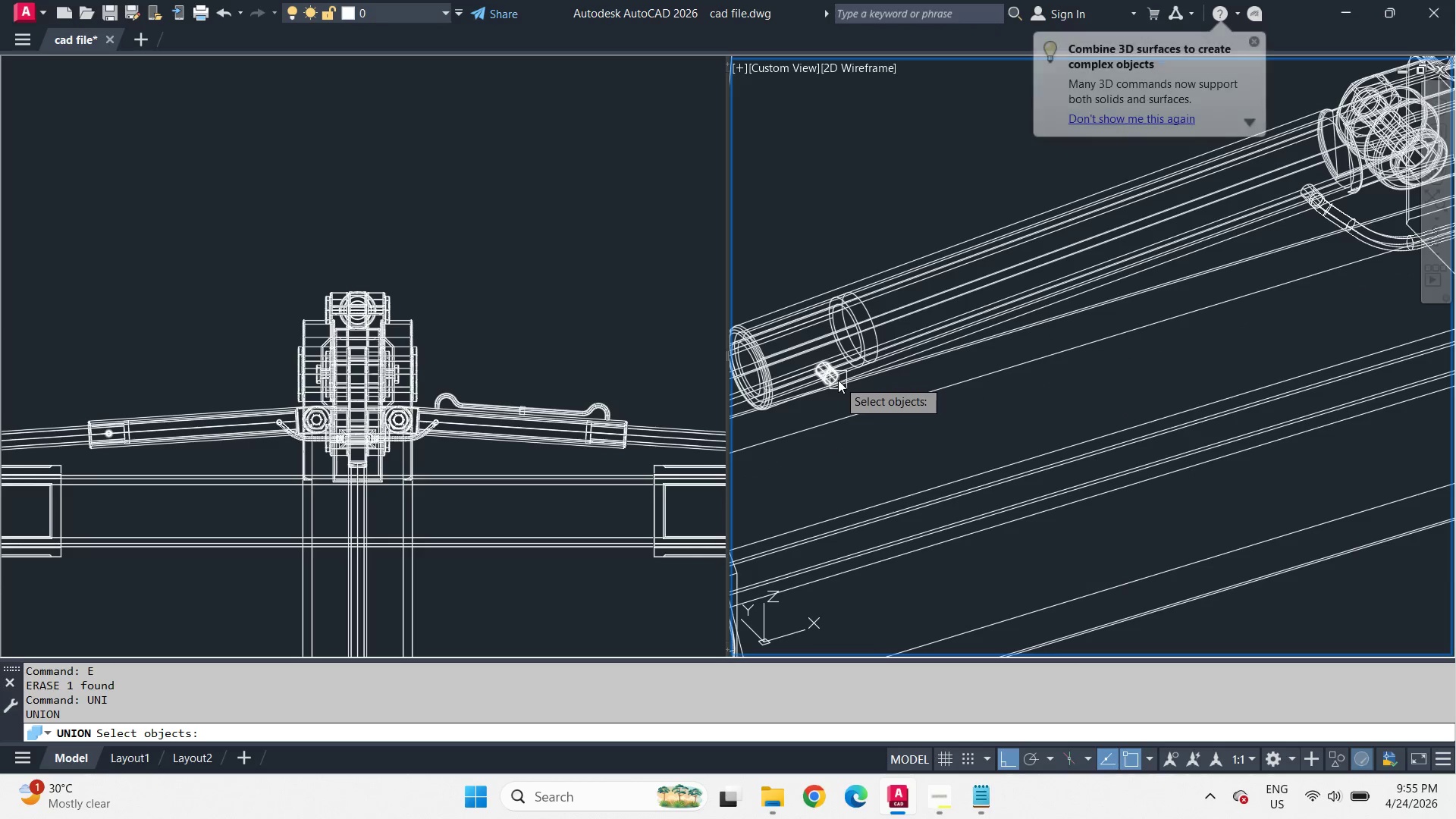 
left_click([838, 380])
 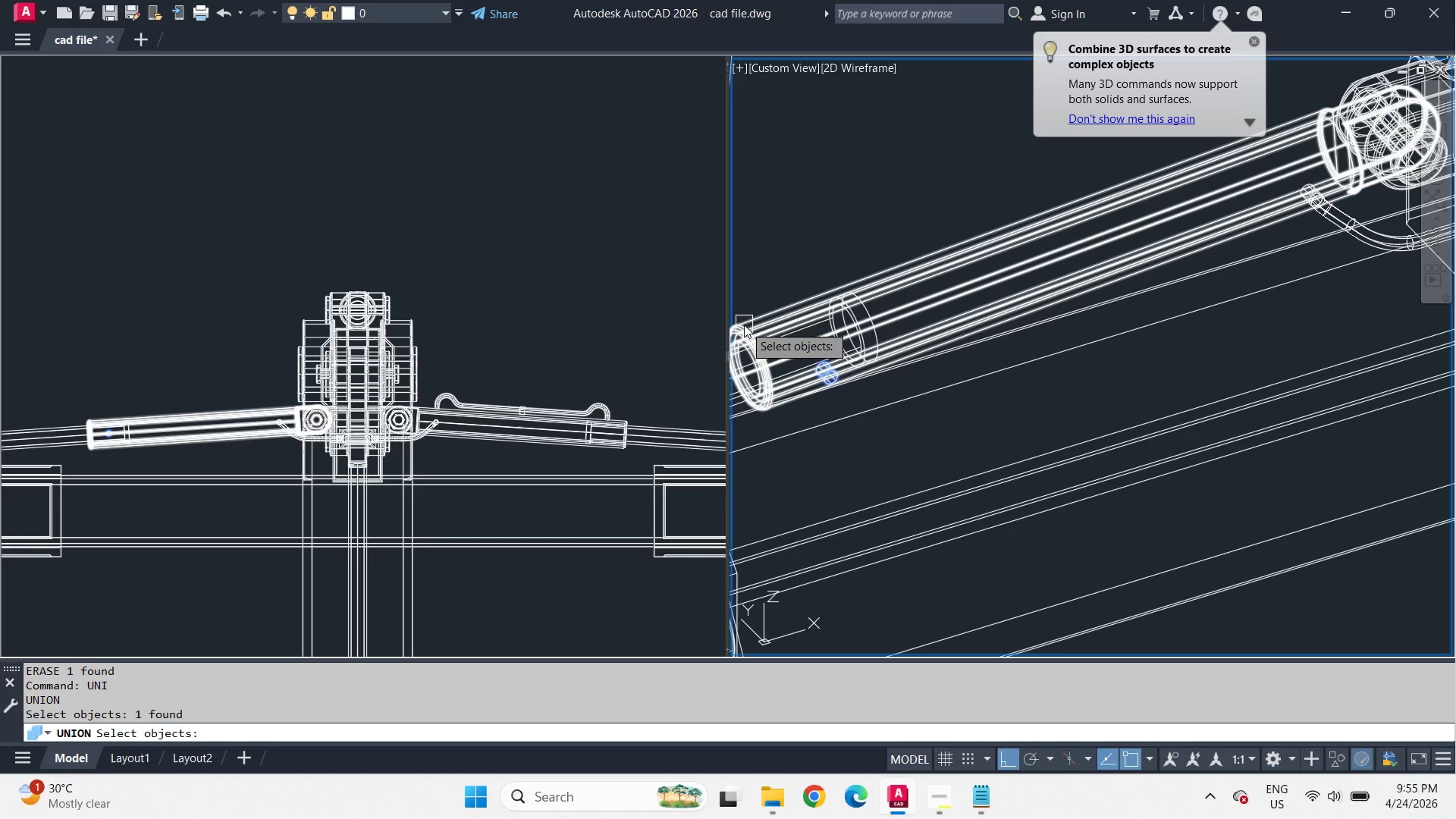 
left_click([744, 318])
 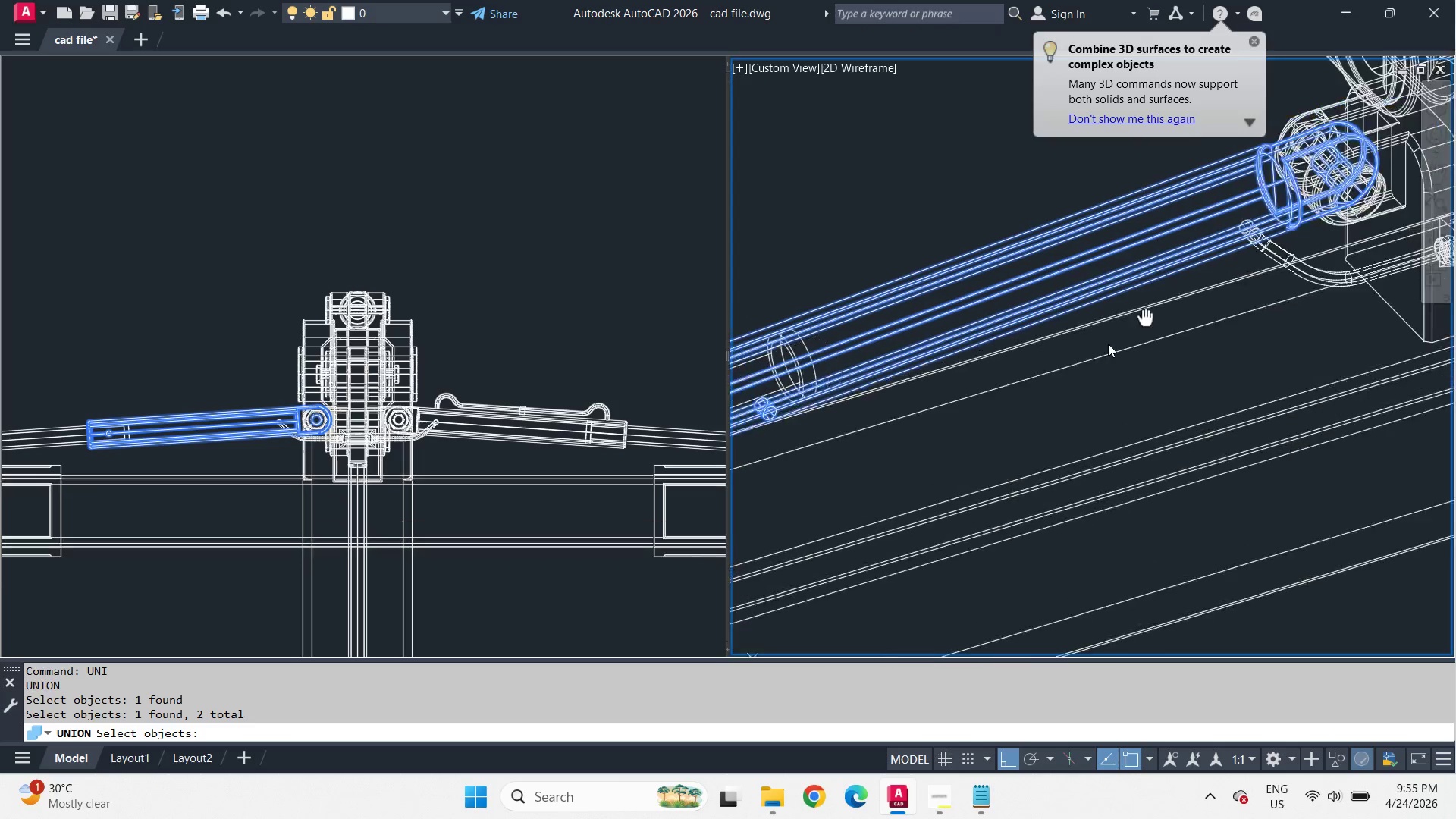 
scroll: coordinate [1191, 299], scroll_direction: up, amount: 3.0
 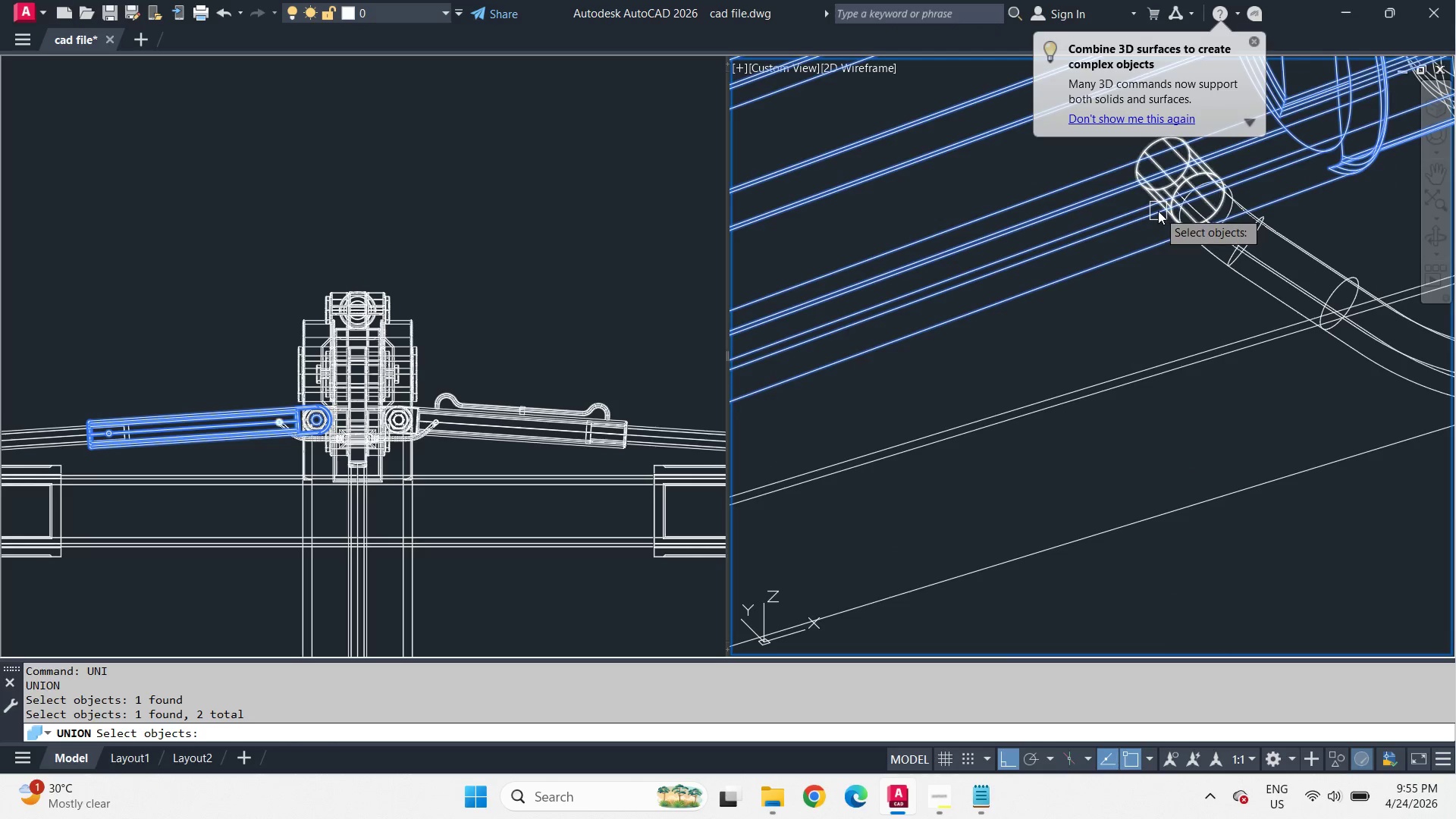 
left_click([1158, 211])
 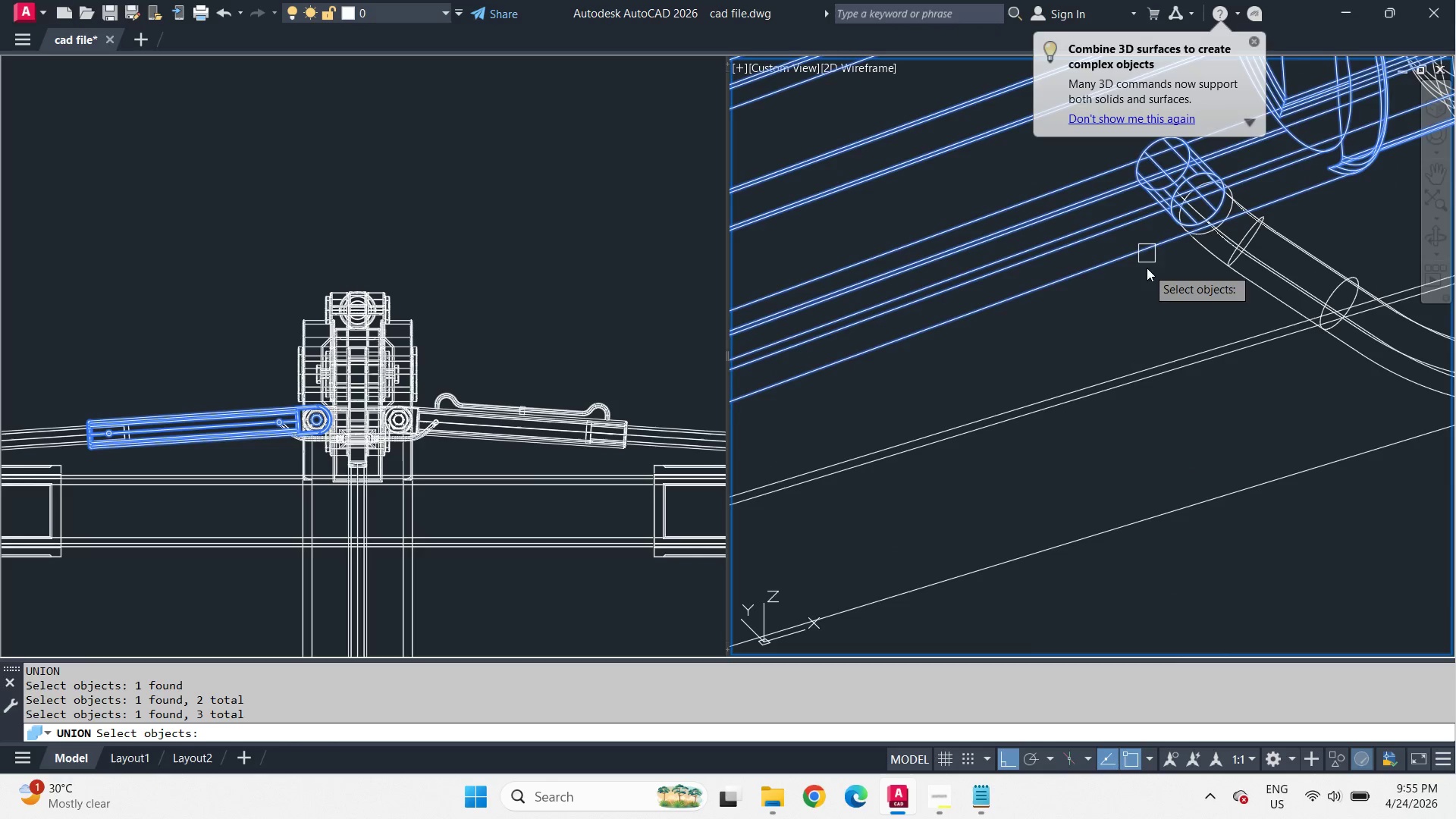 
key(Space)
 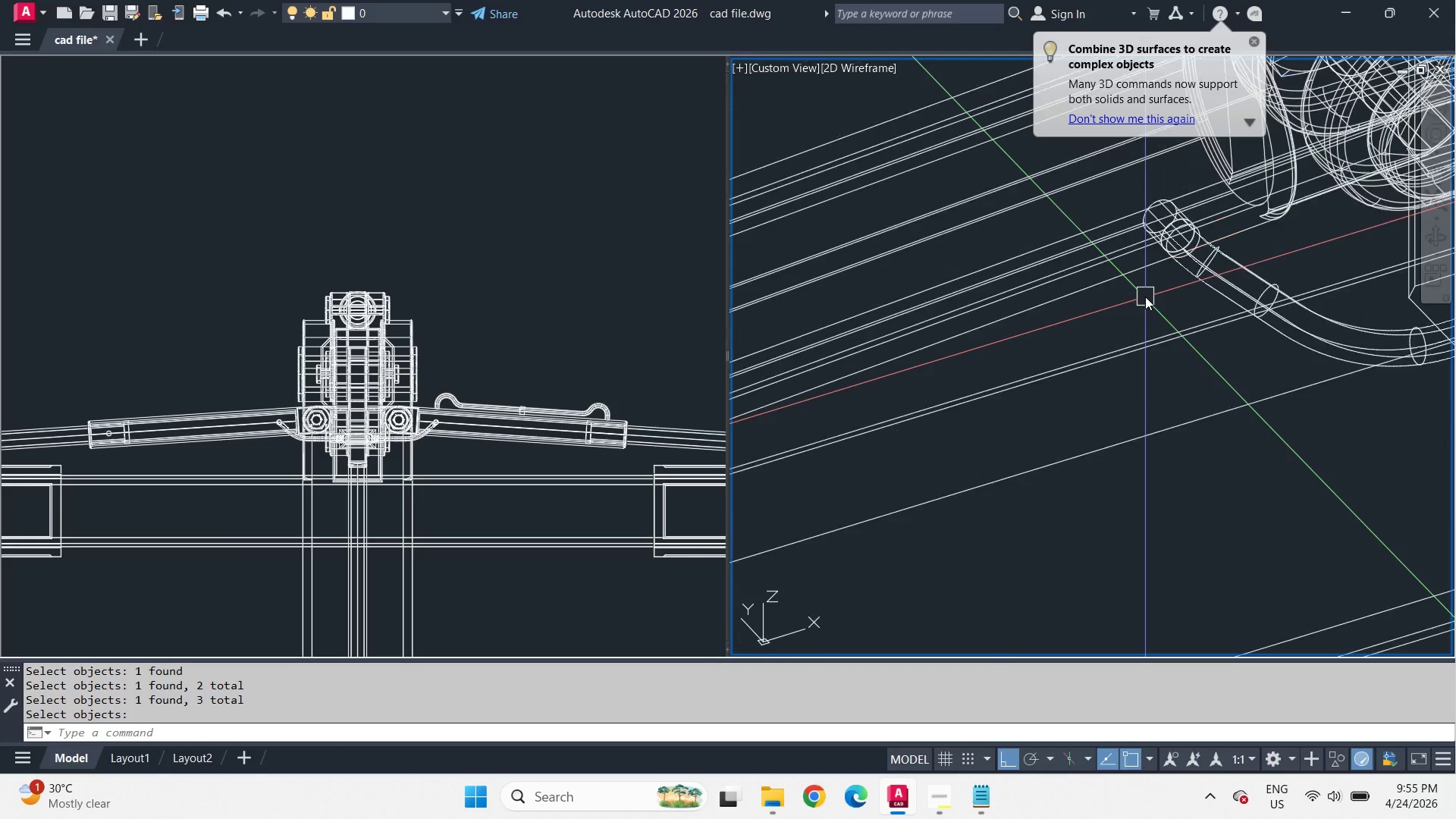 
scroll: coordinate [1125, 407], scroll_direction: down, amount: 3.0
 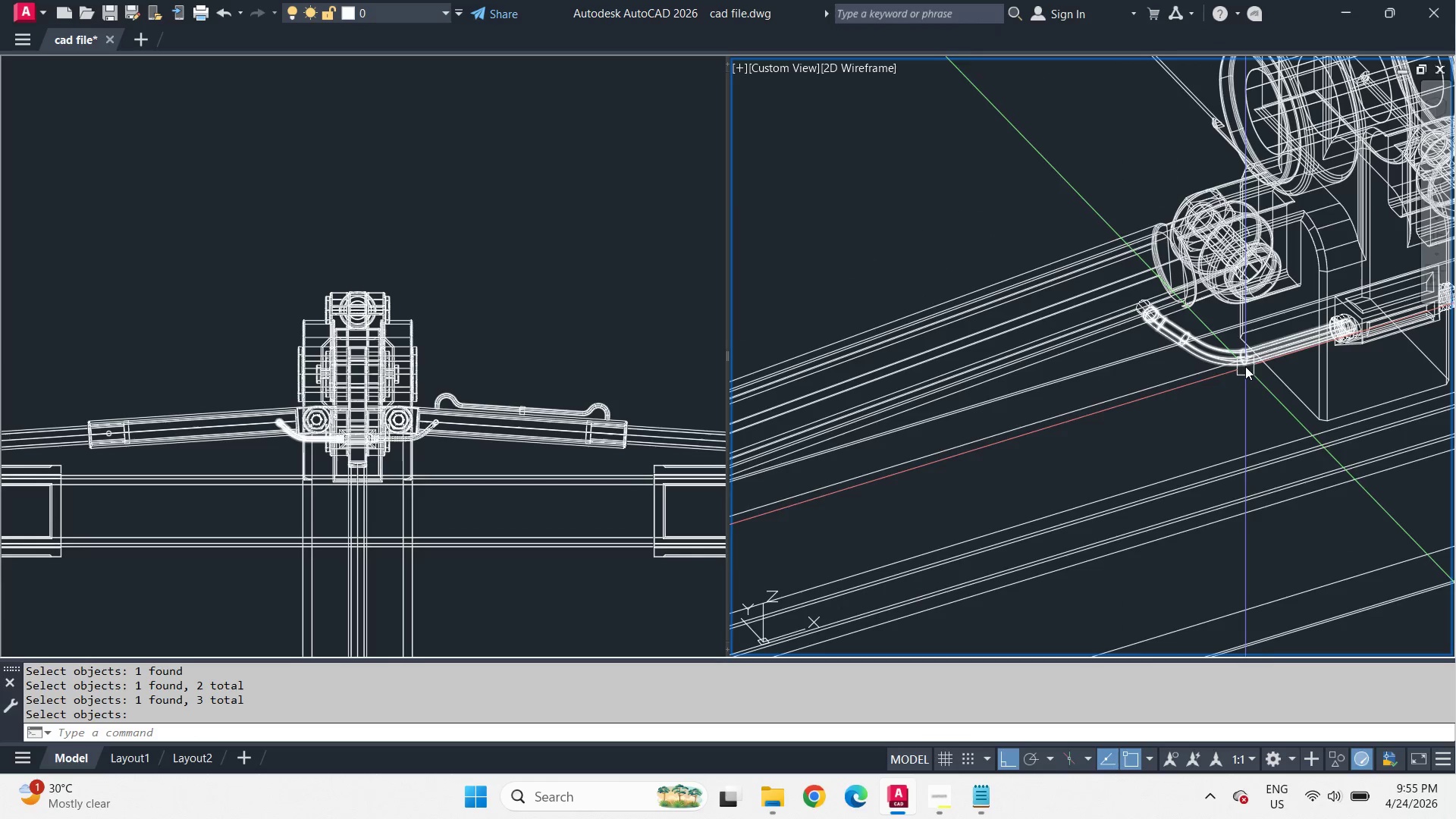 
scroll: coordinate [1312, 331], scroll_direction: up, amount: 2.0
 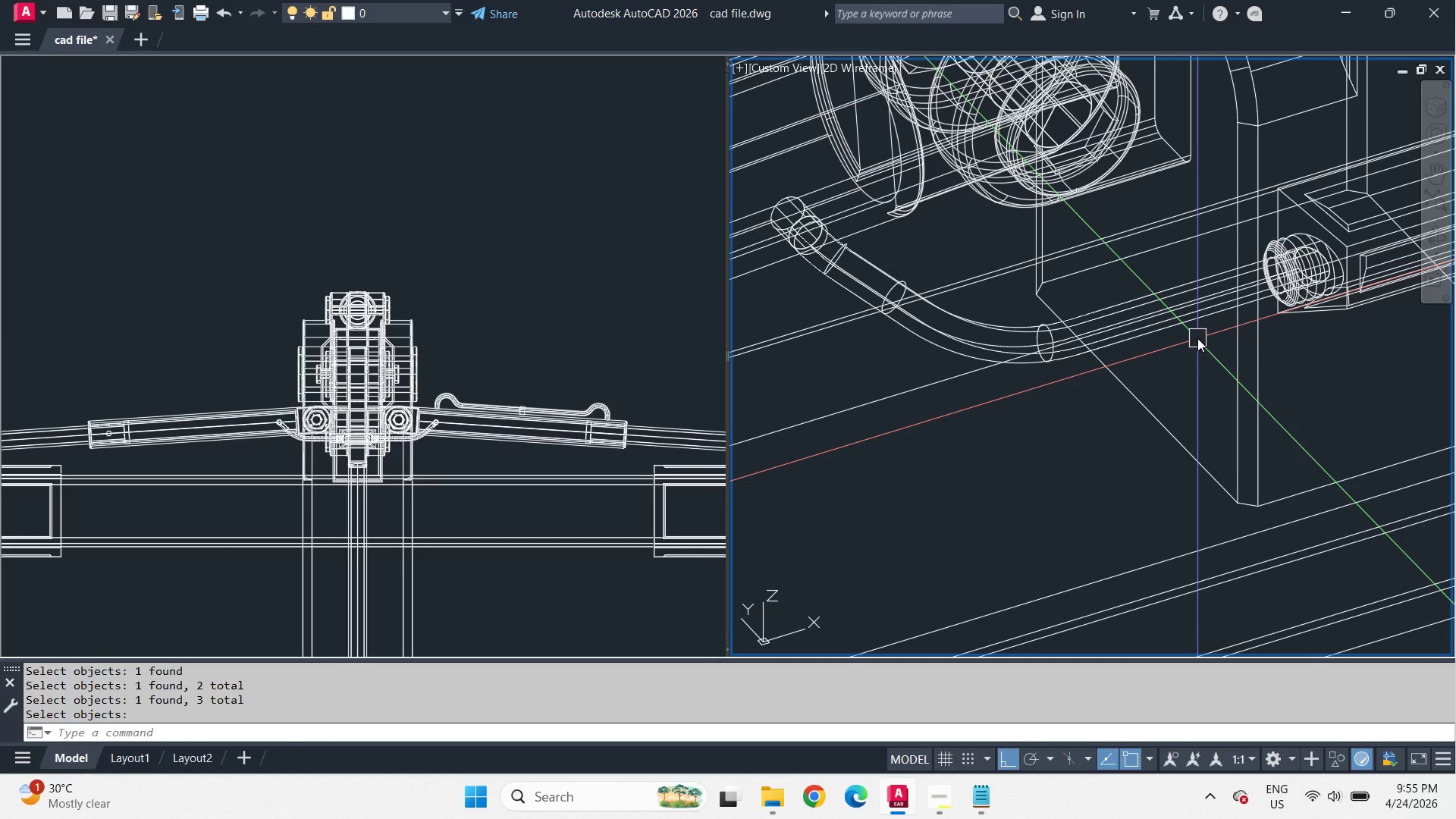 
wait(6.76)
 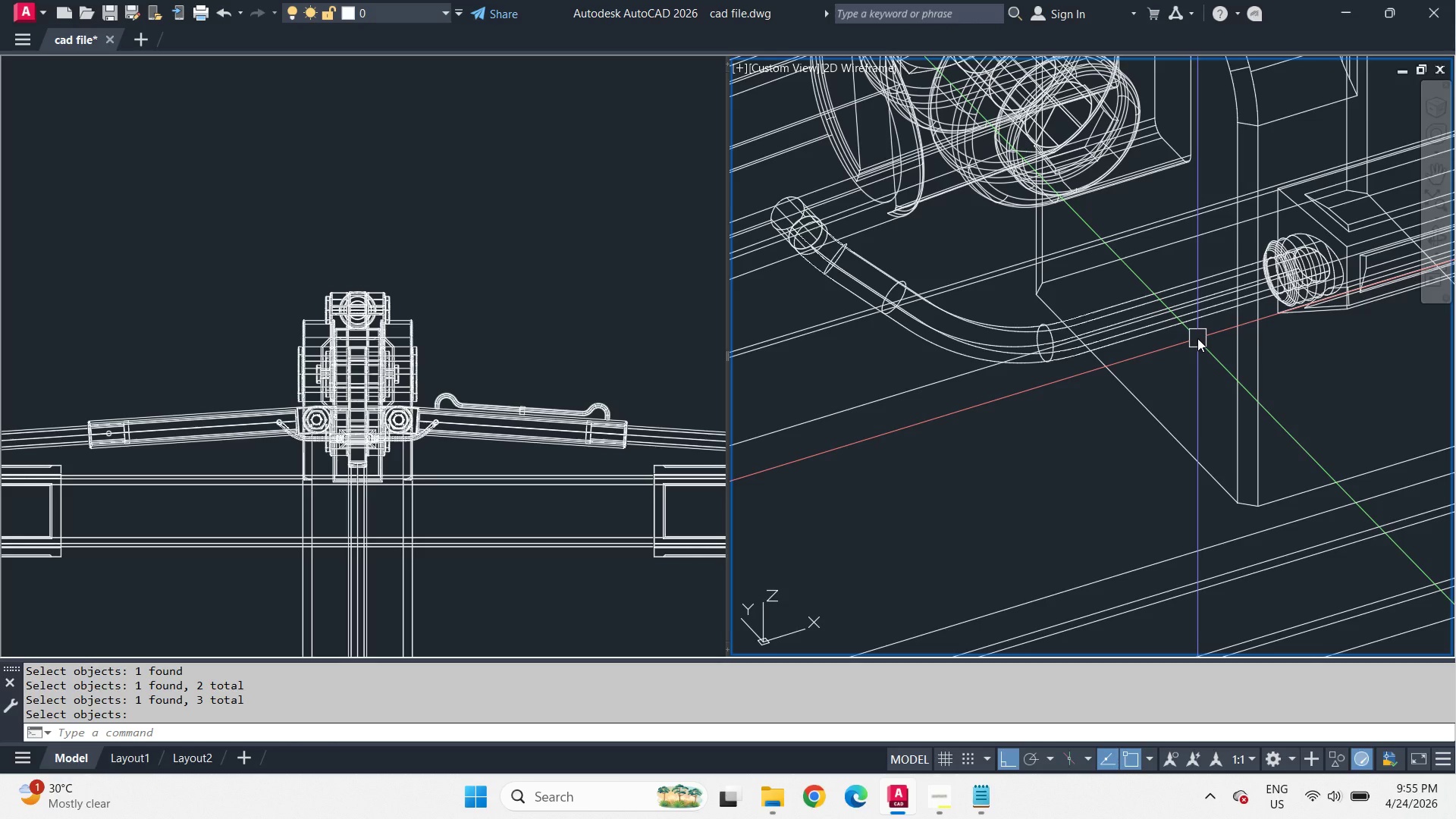 
hold_key(key=ShiftLeft, duration=5.91)
 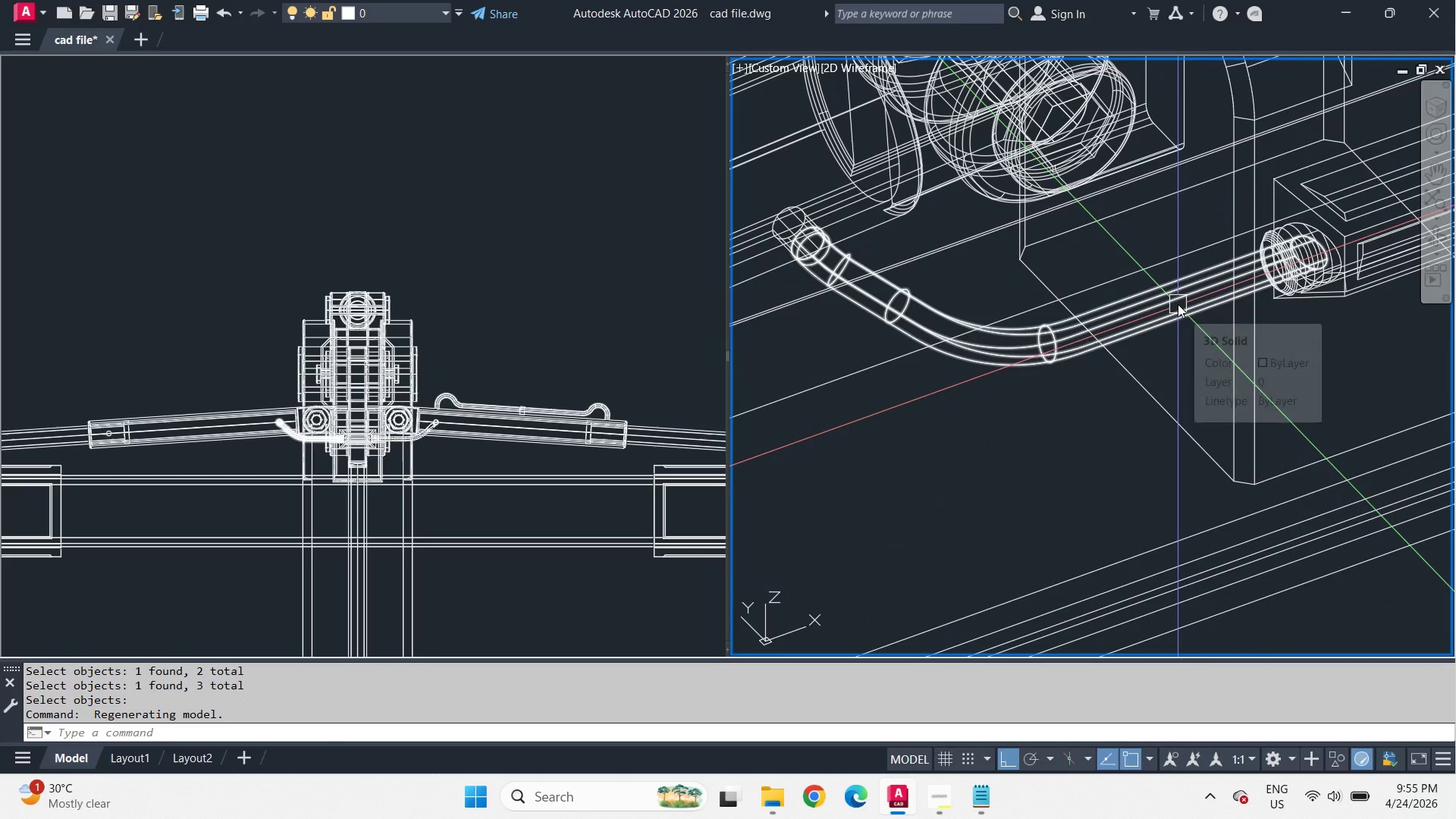 
left_click([1178, 304])
 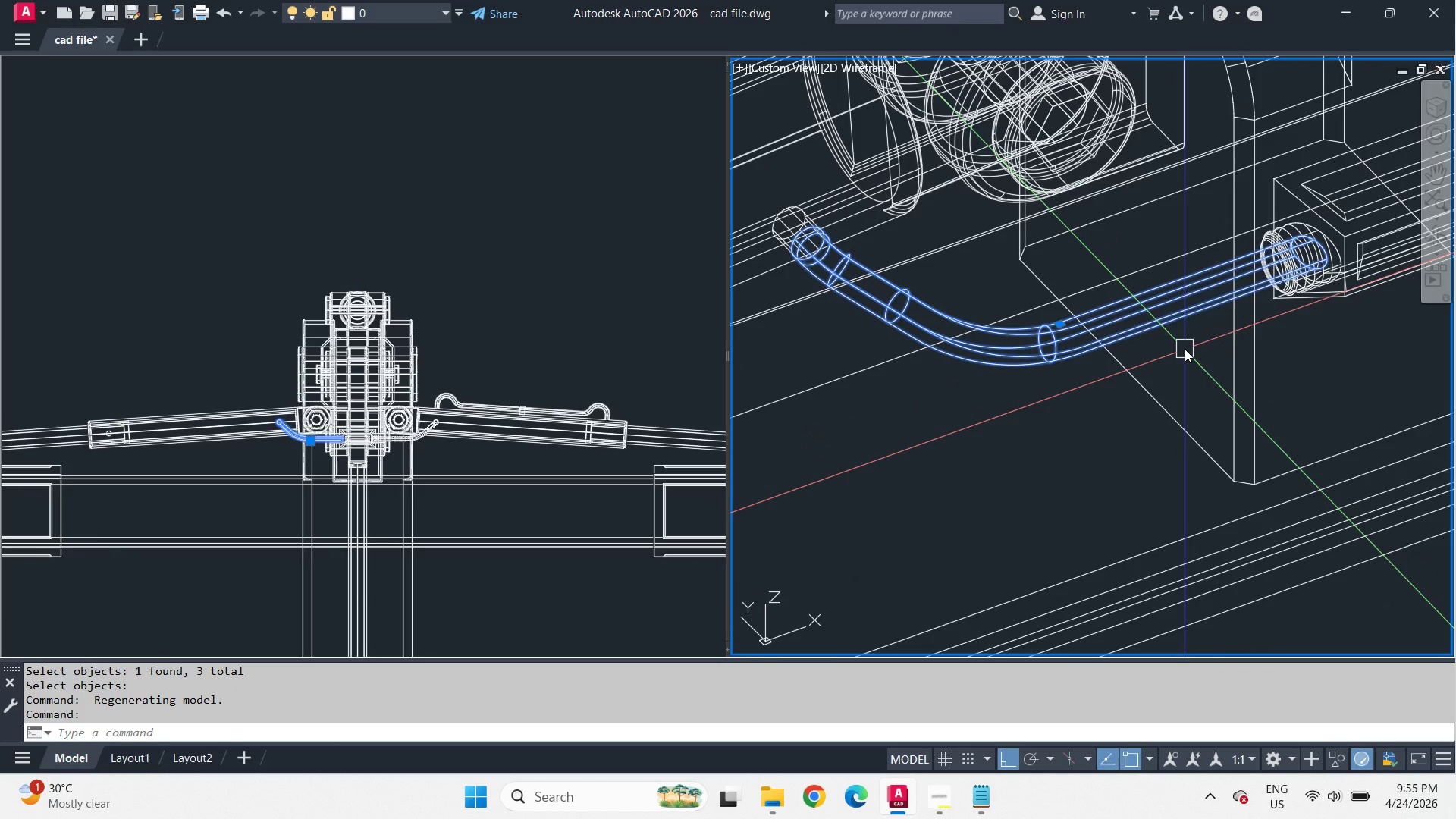 
key(E)
 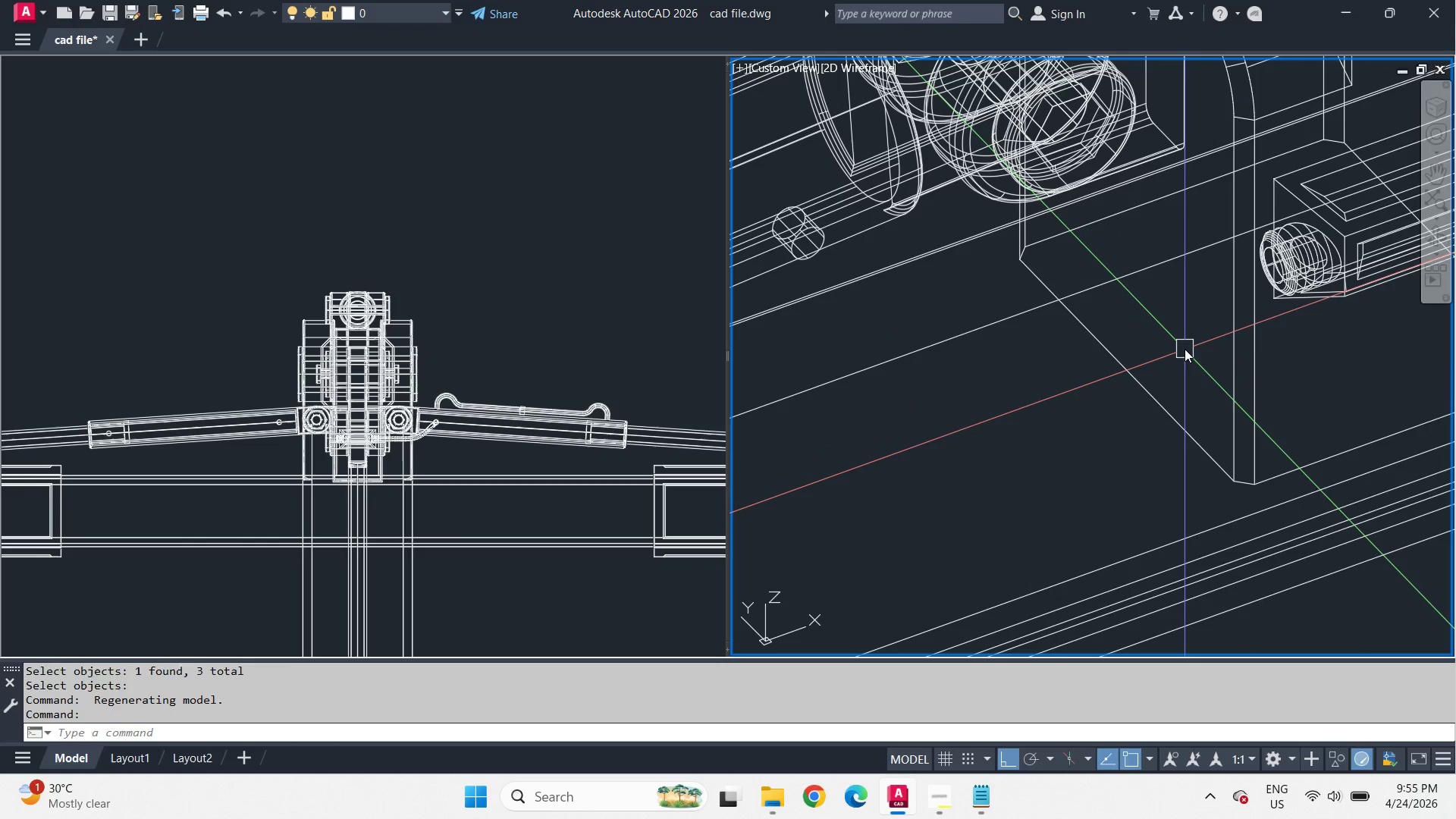 
key(Space)
 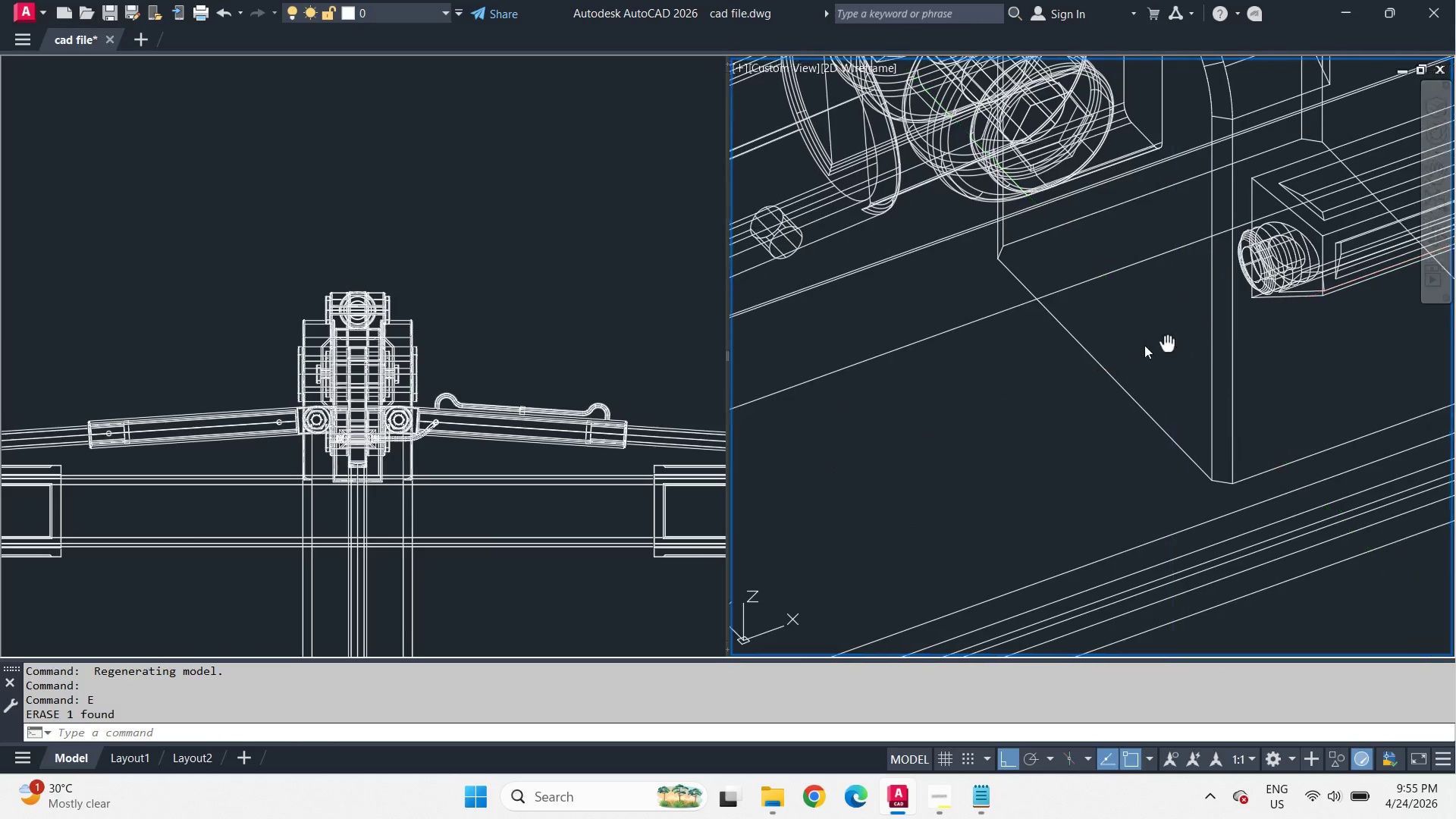 
key(L)
 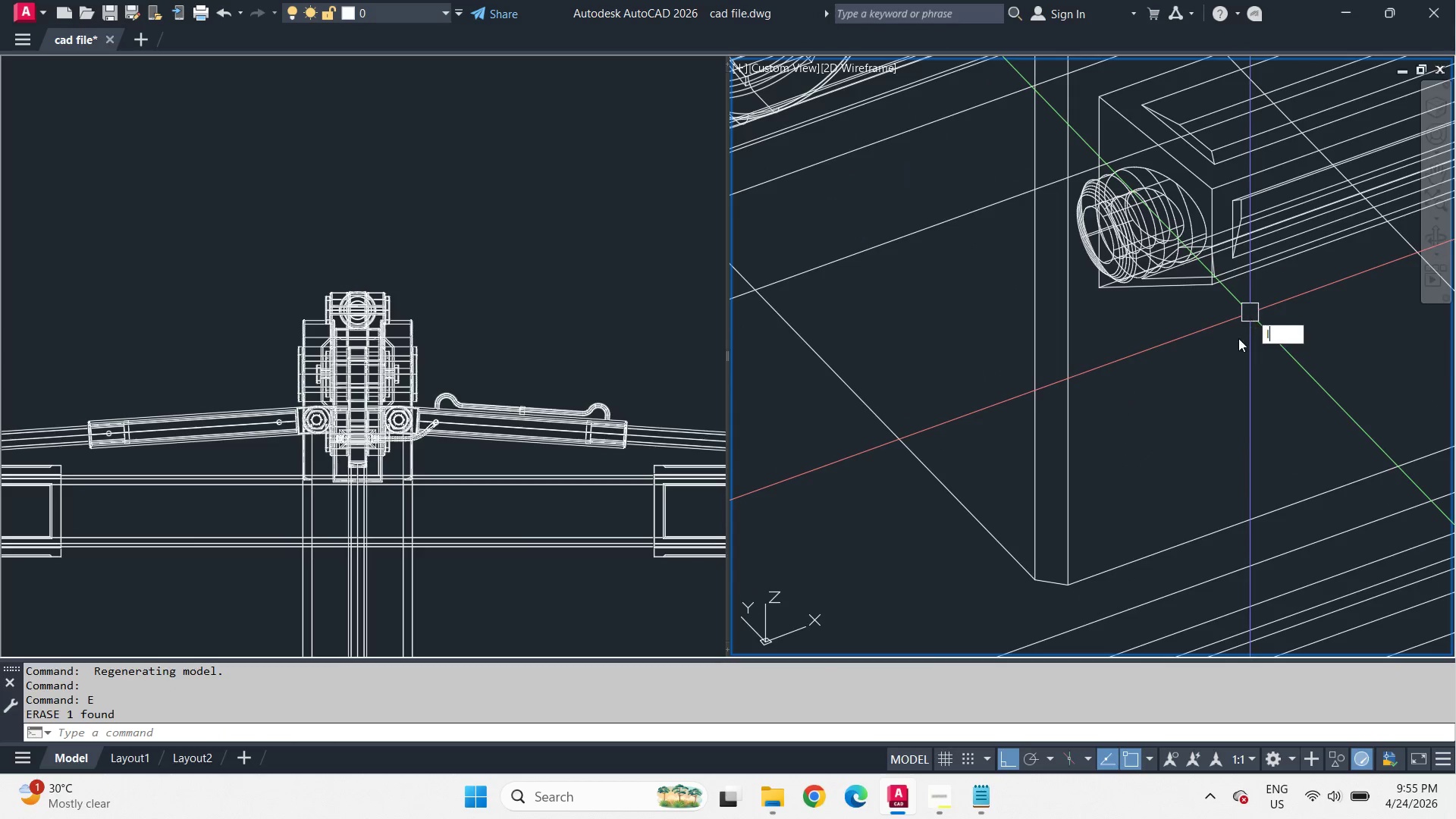 
scroll: coordinate [1250, 313], scroll_direction: up, amount: 1.0
 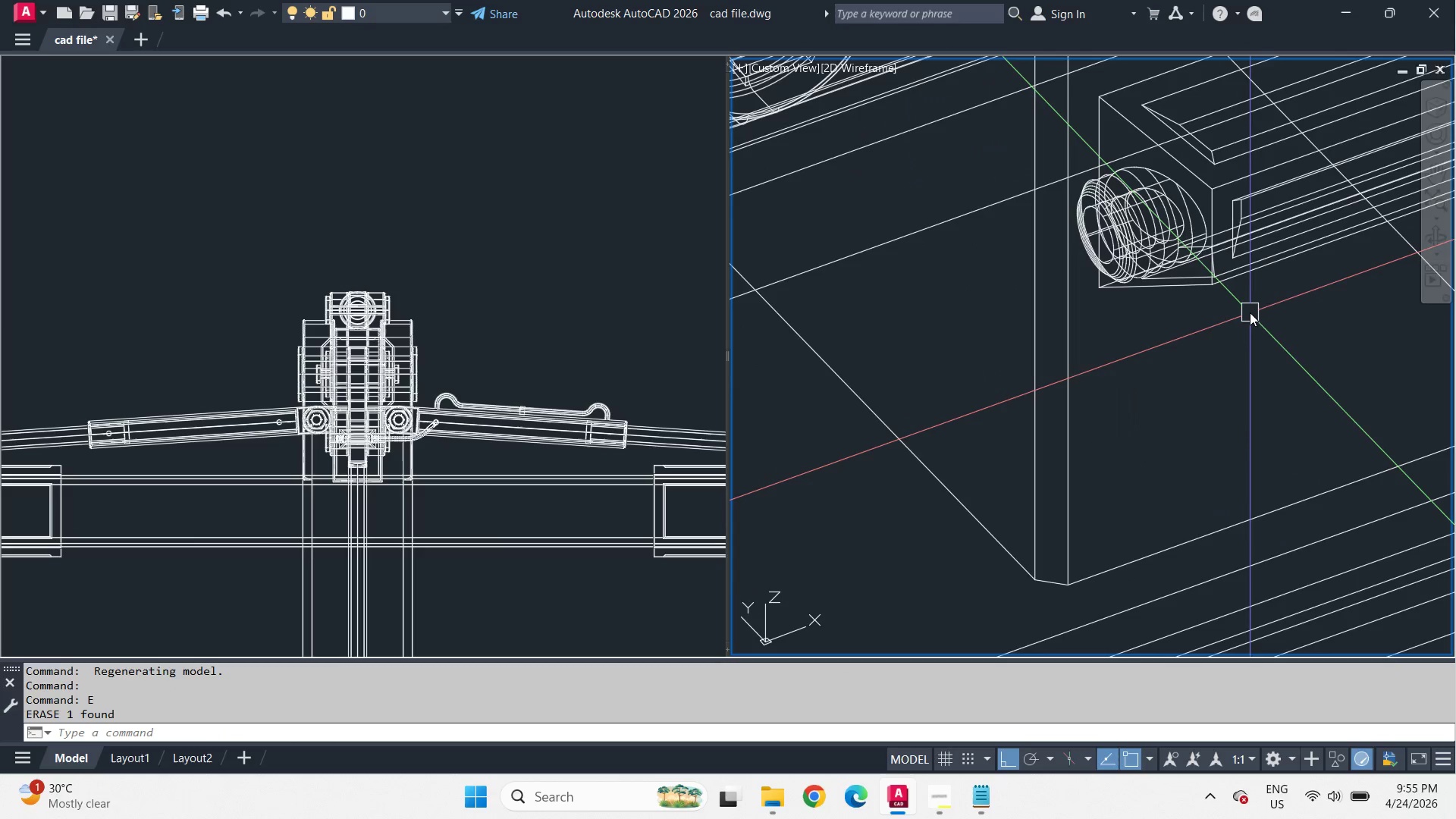 
key(Space)
 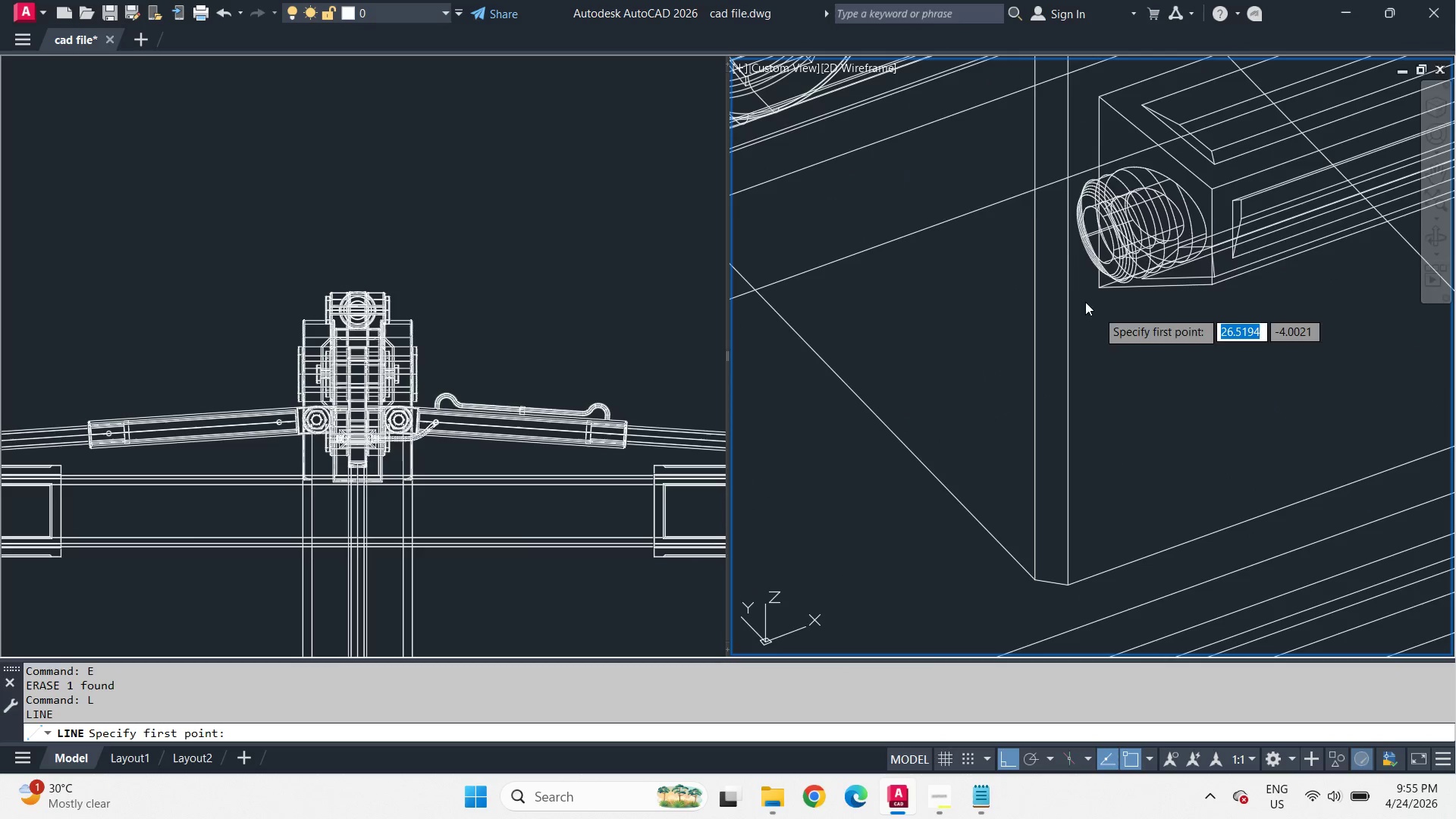 
scroll: coordinate [1075, 224], scroll_direction: up, amount: 2.0
 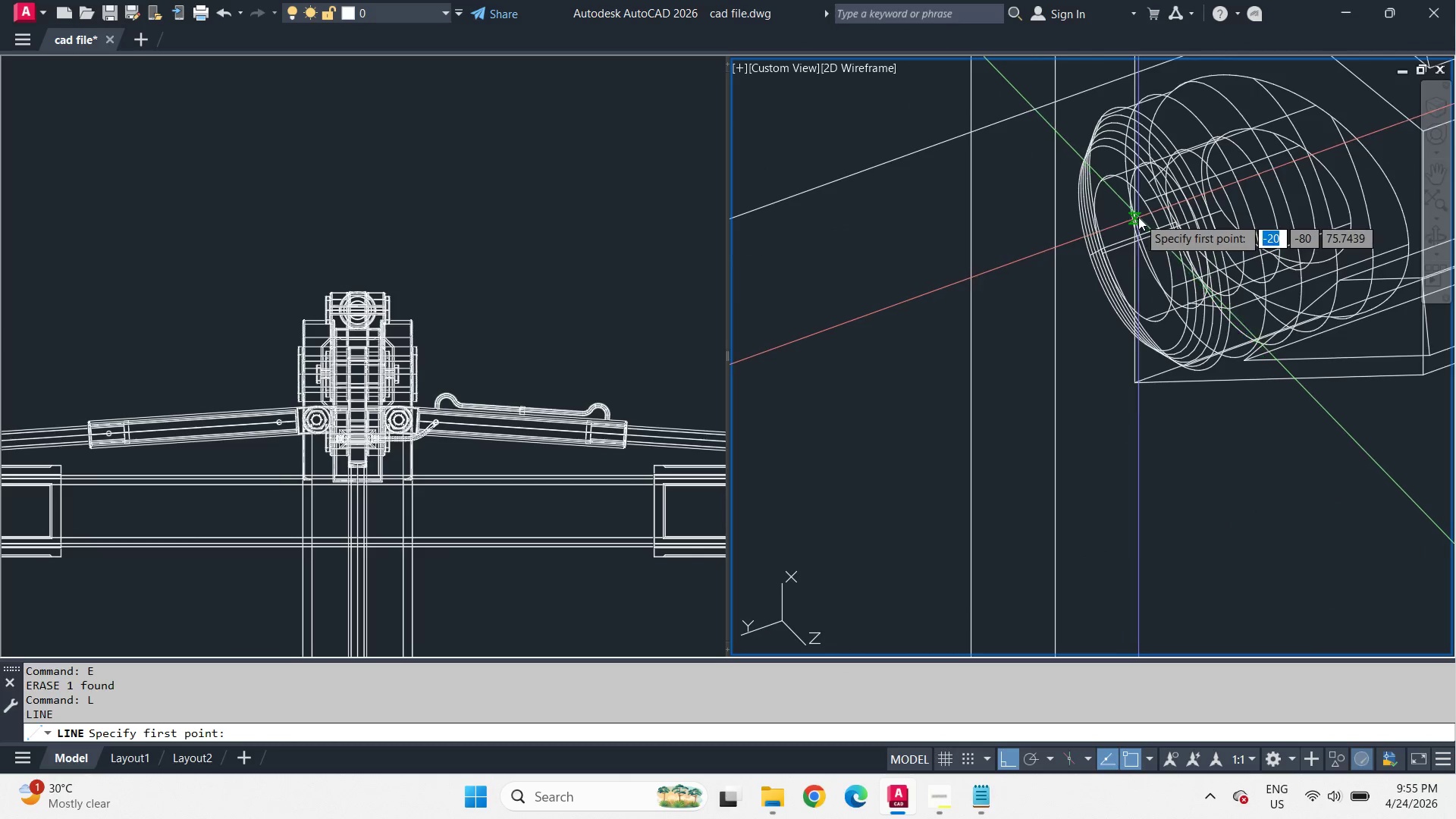 
scroll: coordinate [1136, 300], scroll_direction: down, amount: 1.0
 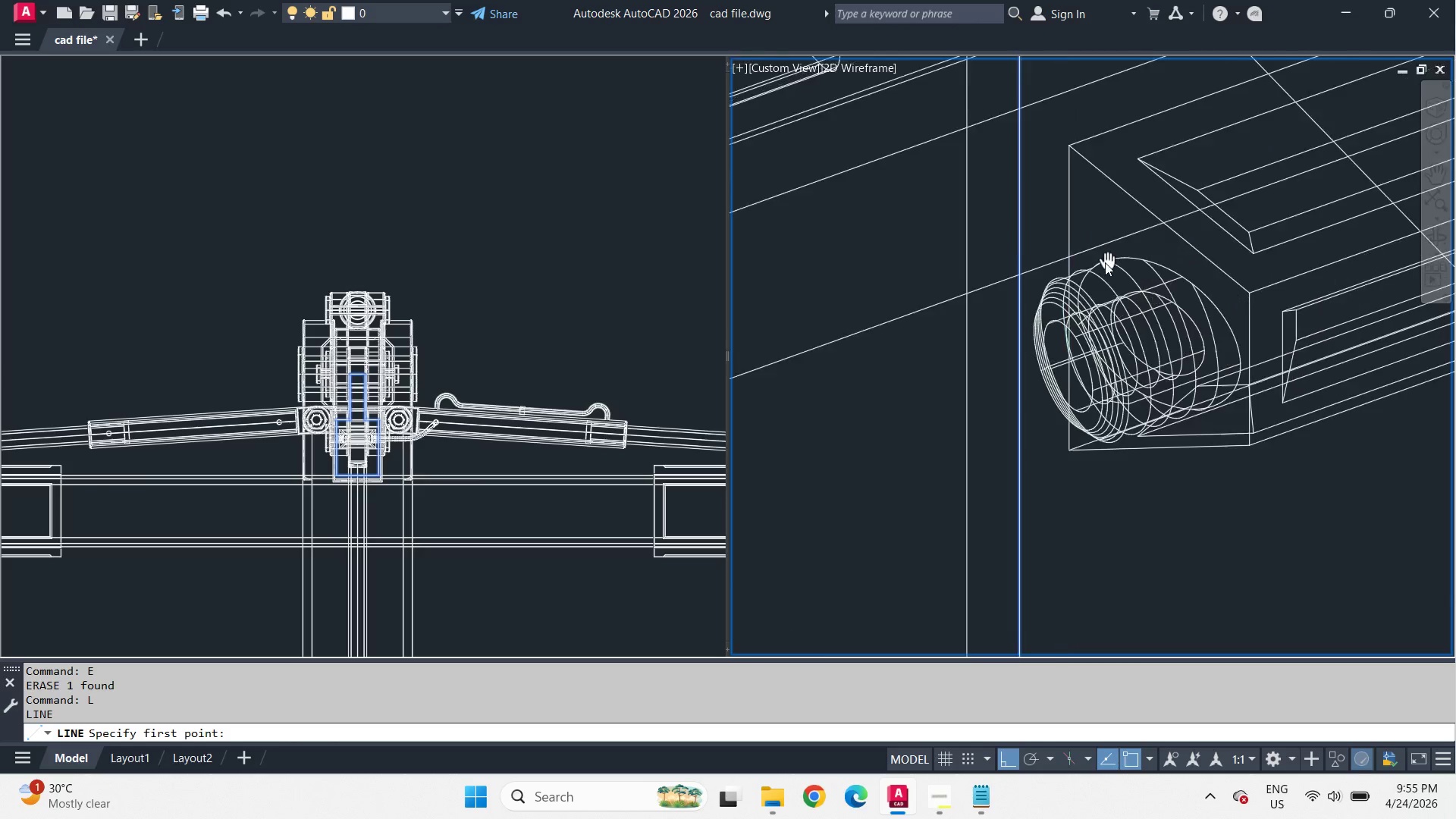 
hold_key(key=ShiftLeft, duration=0.41)
right_click([1086, 221])
 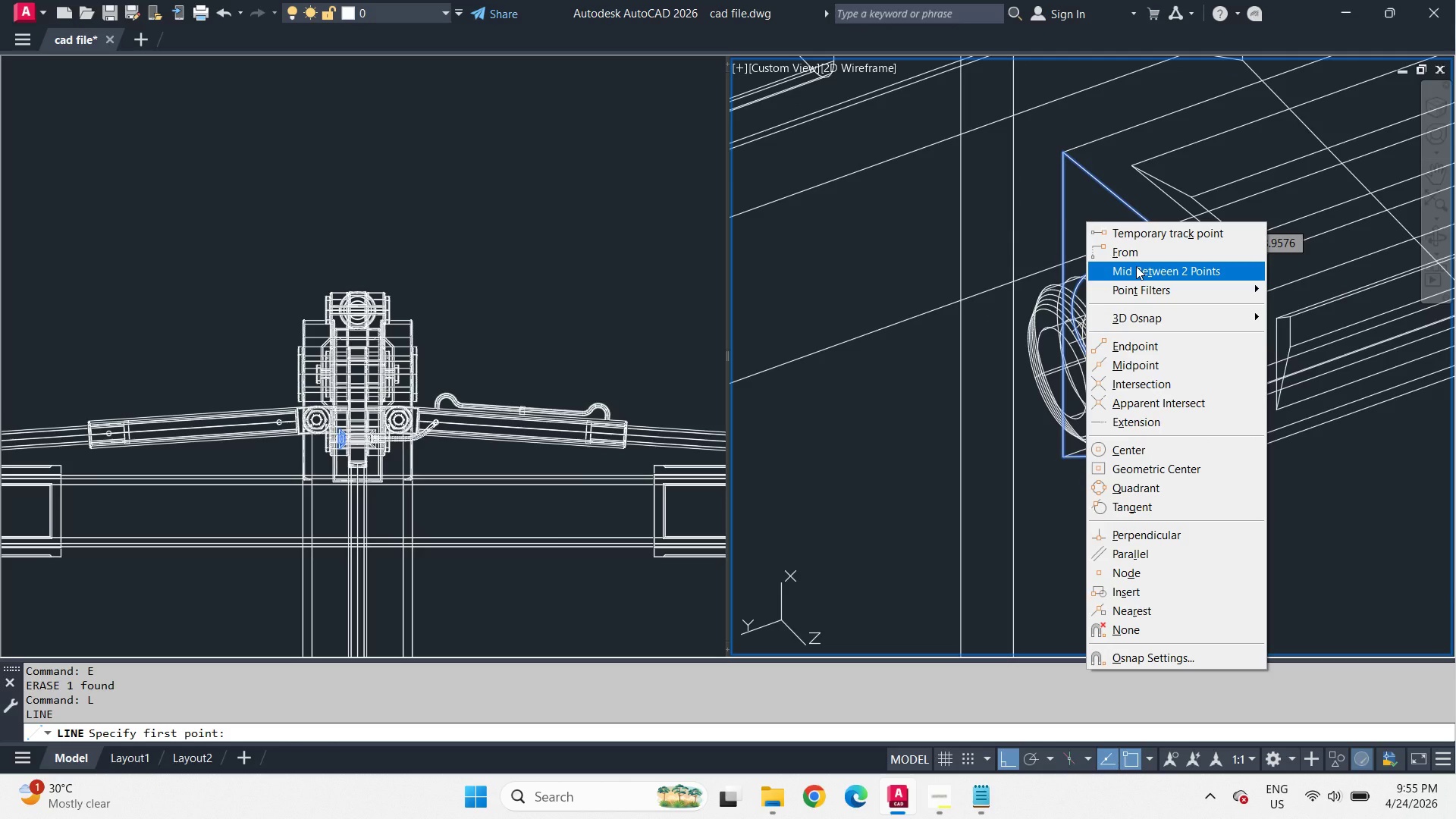 
left_click([1136, 266])
 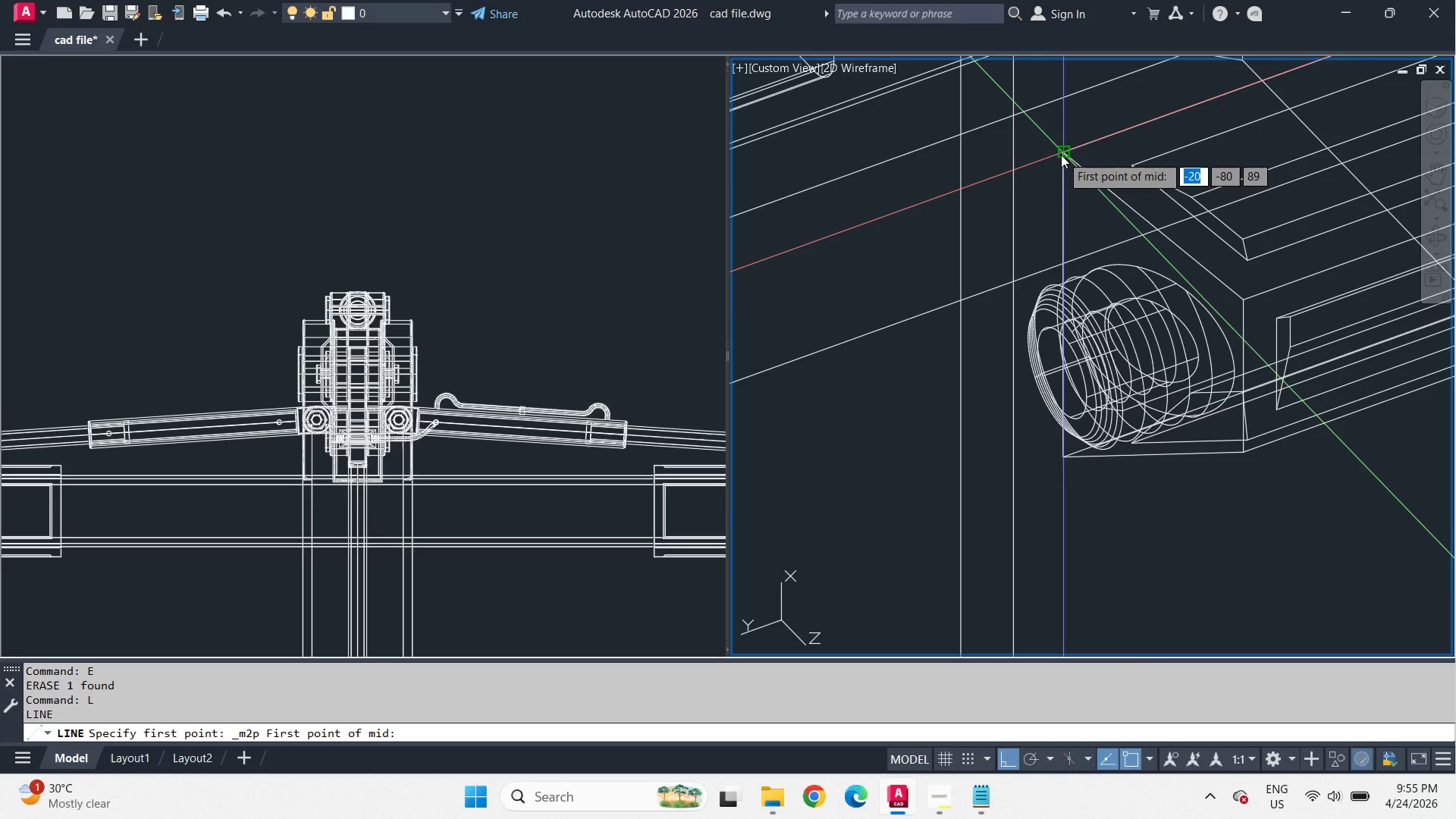 
left_click([1060, 154])
 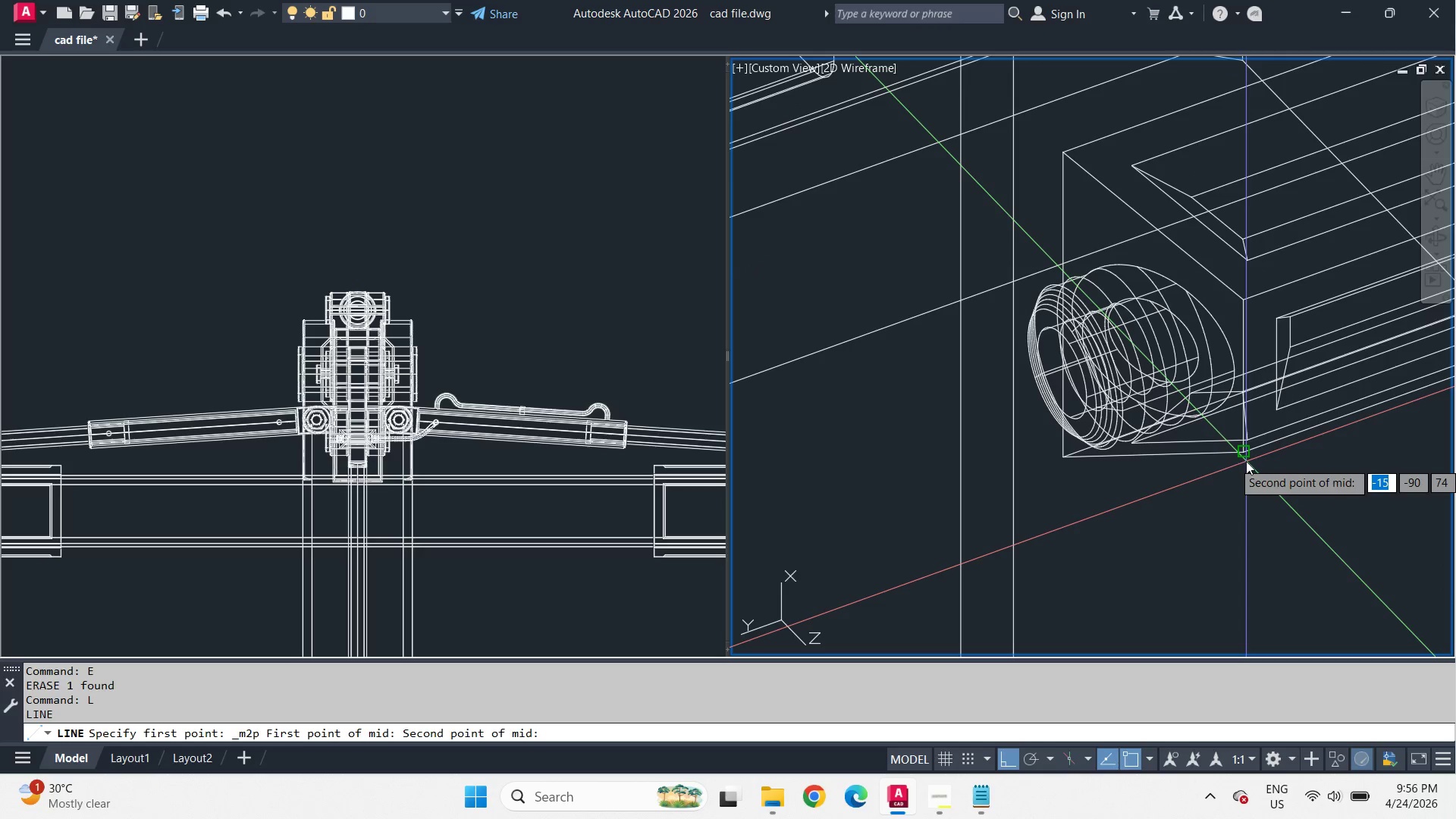 
left_click([1246, 461])
 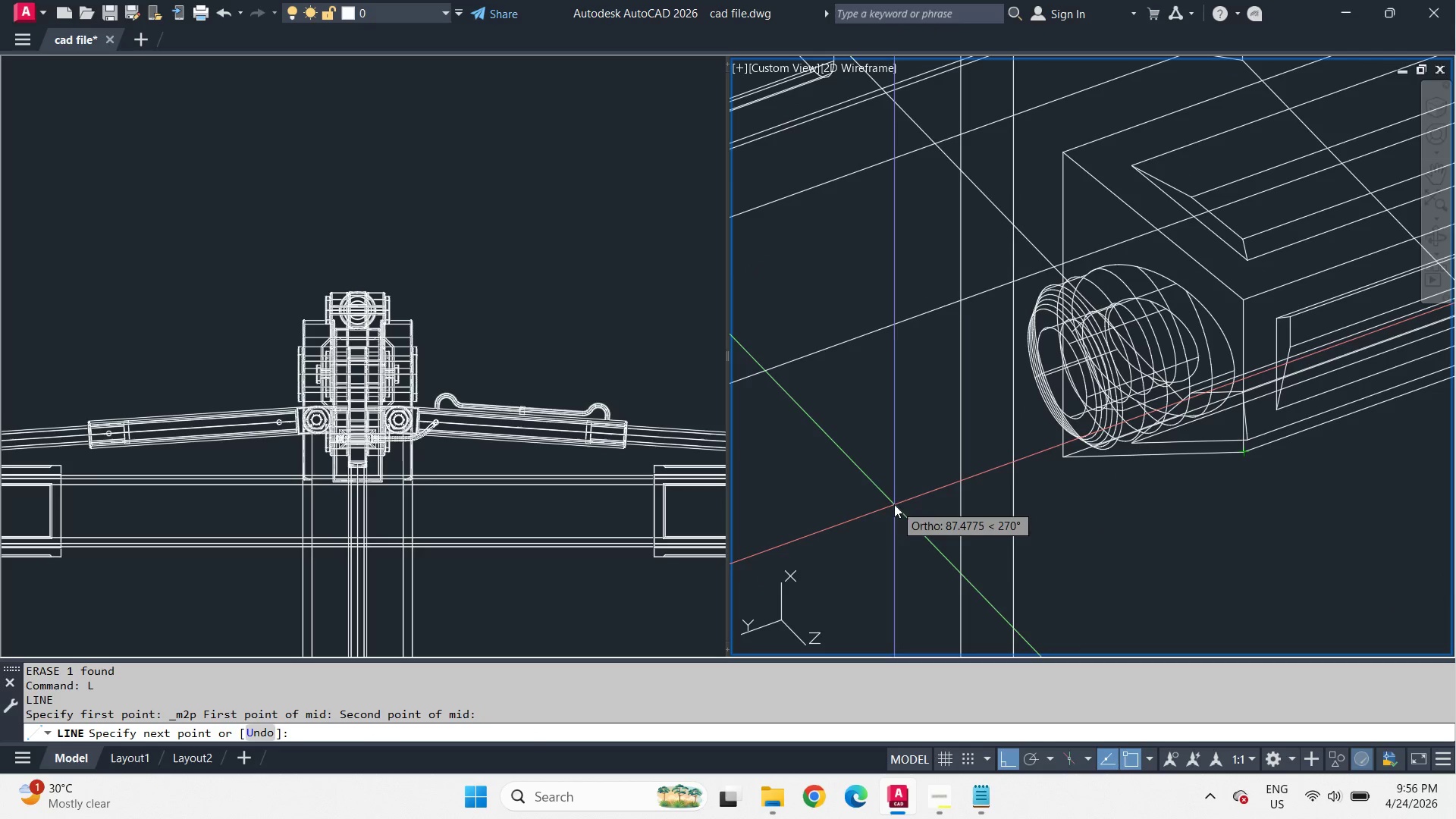 
key(Escape)
 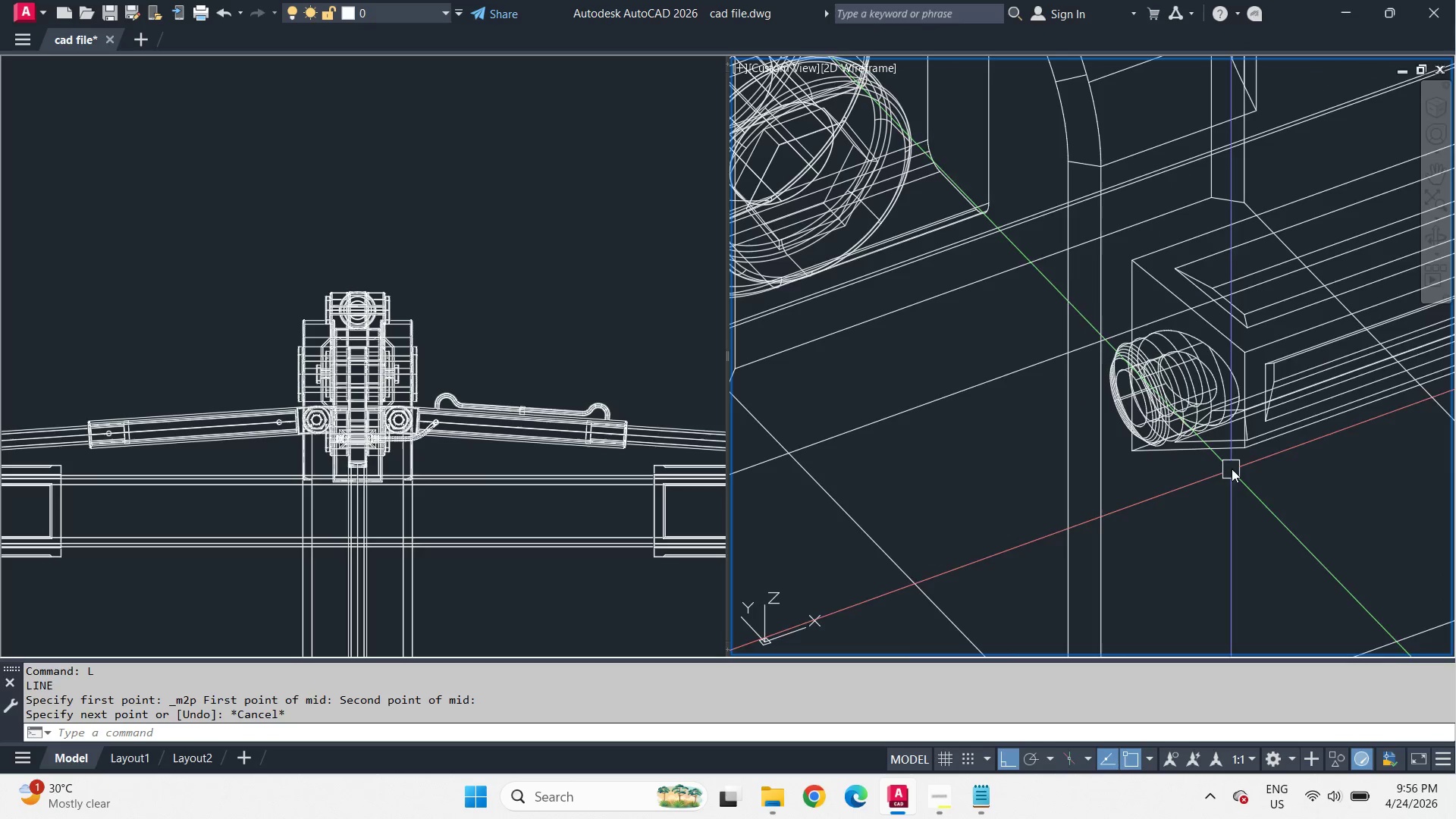 
scroll: coordinate [1247, 441], scroll_direction: down, amount: 1.0
 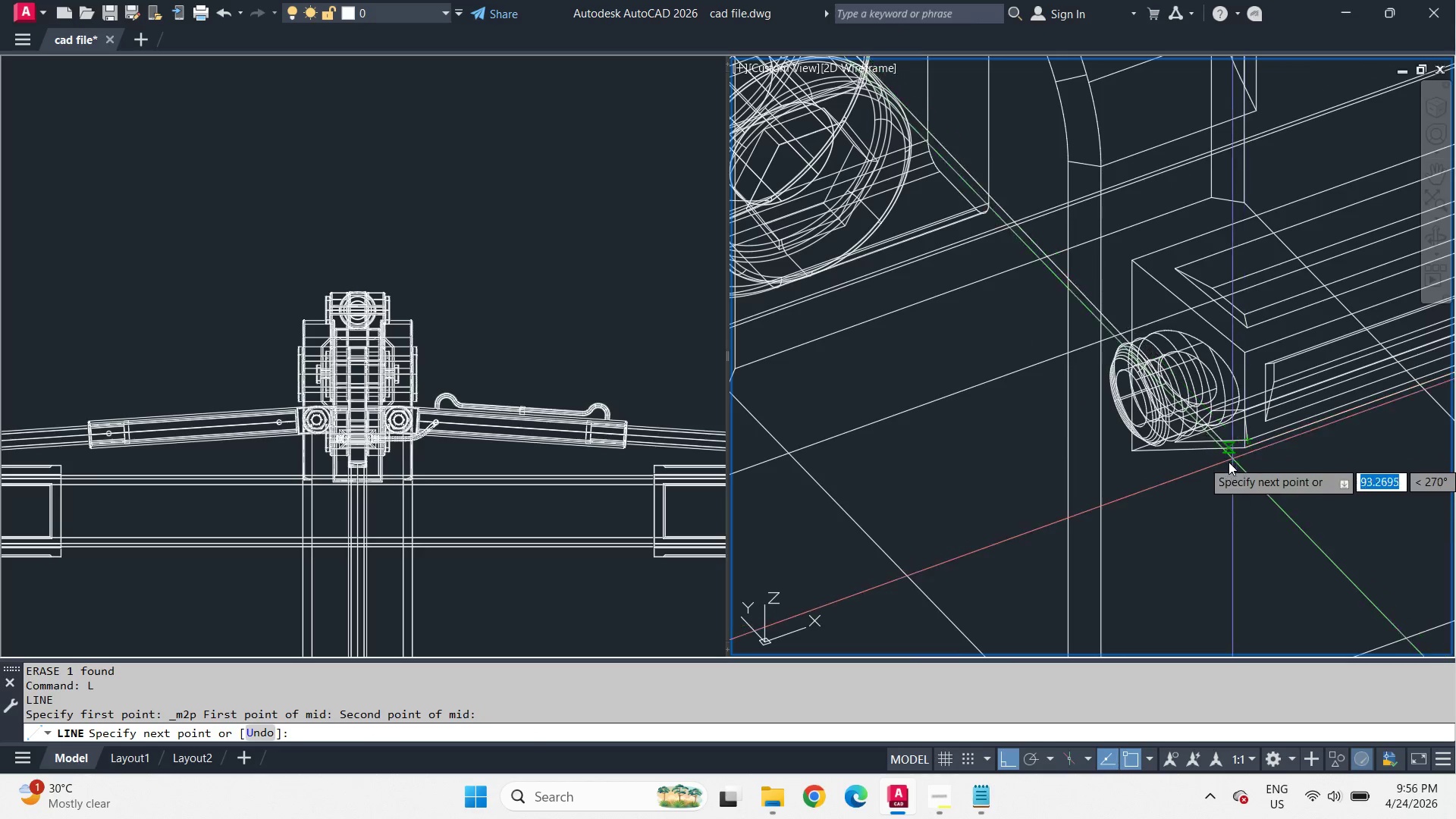 
key(Space)
 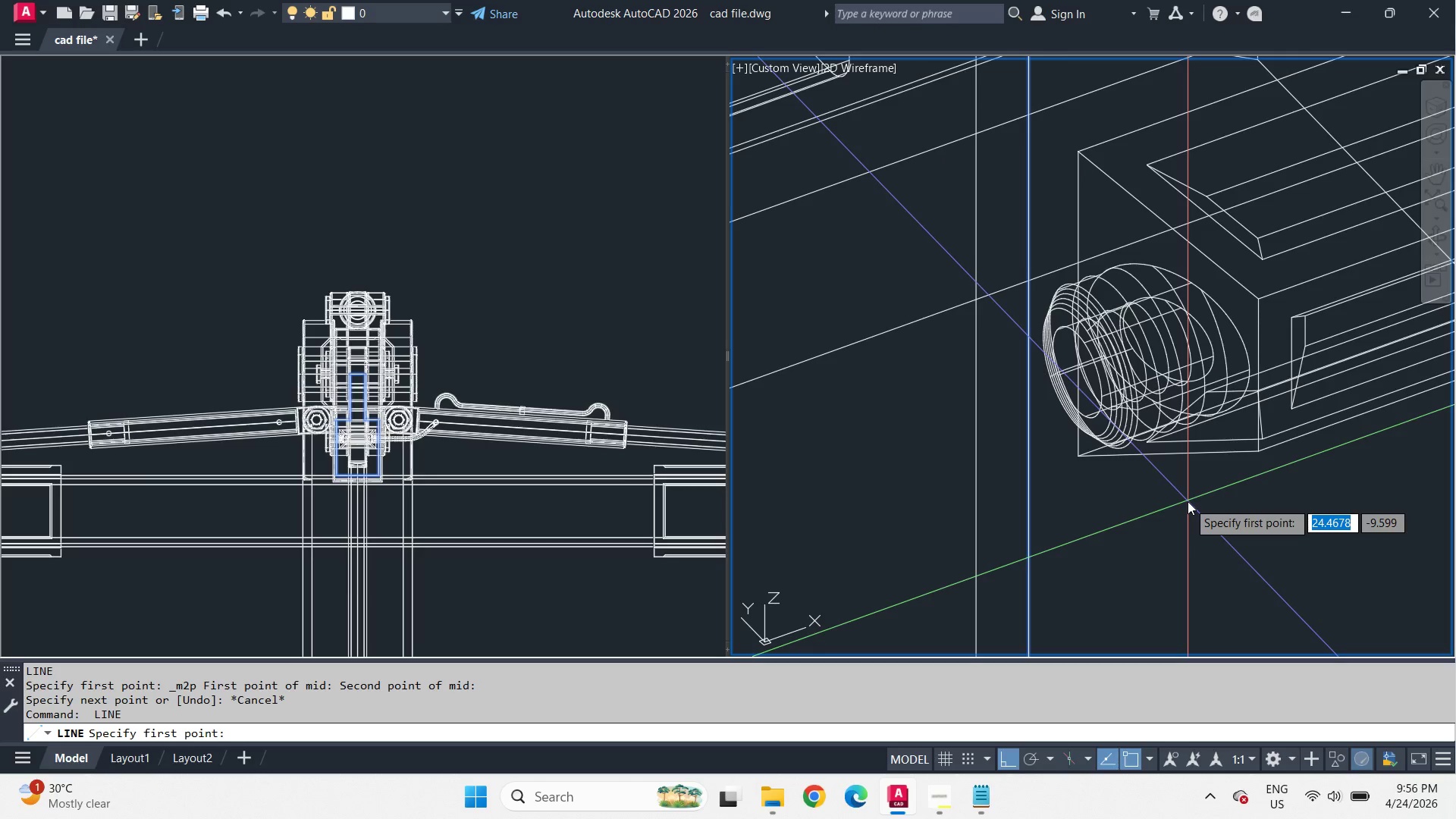 
scroll: coordinate [1222, 443], scroll_direction: up, amount: 1.0
 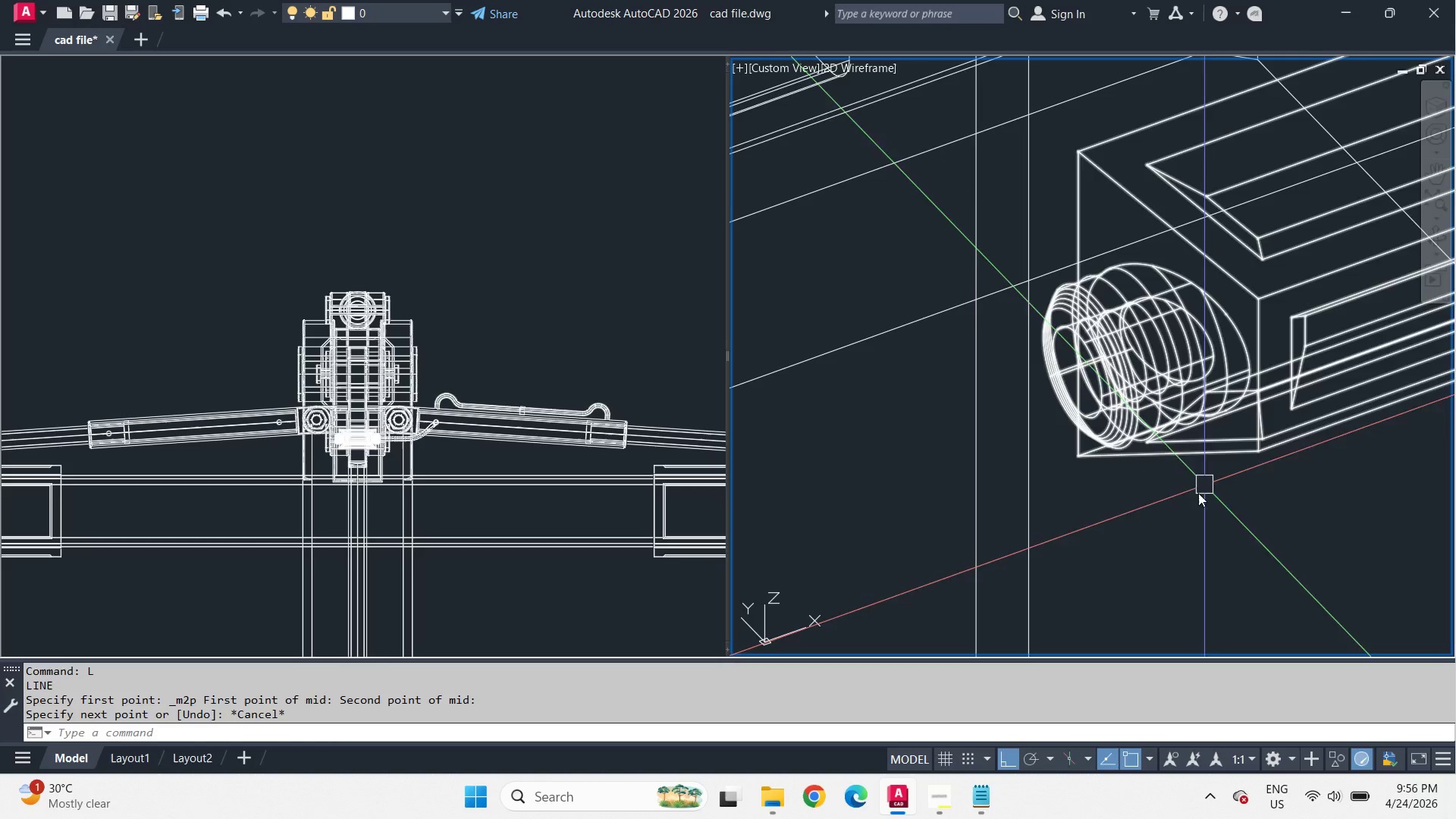 
key(Shift+ShiftLeft)
 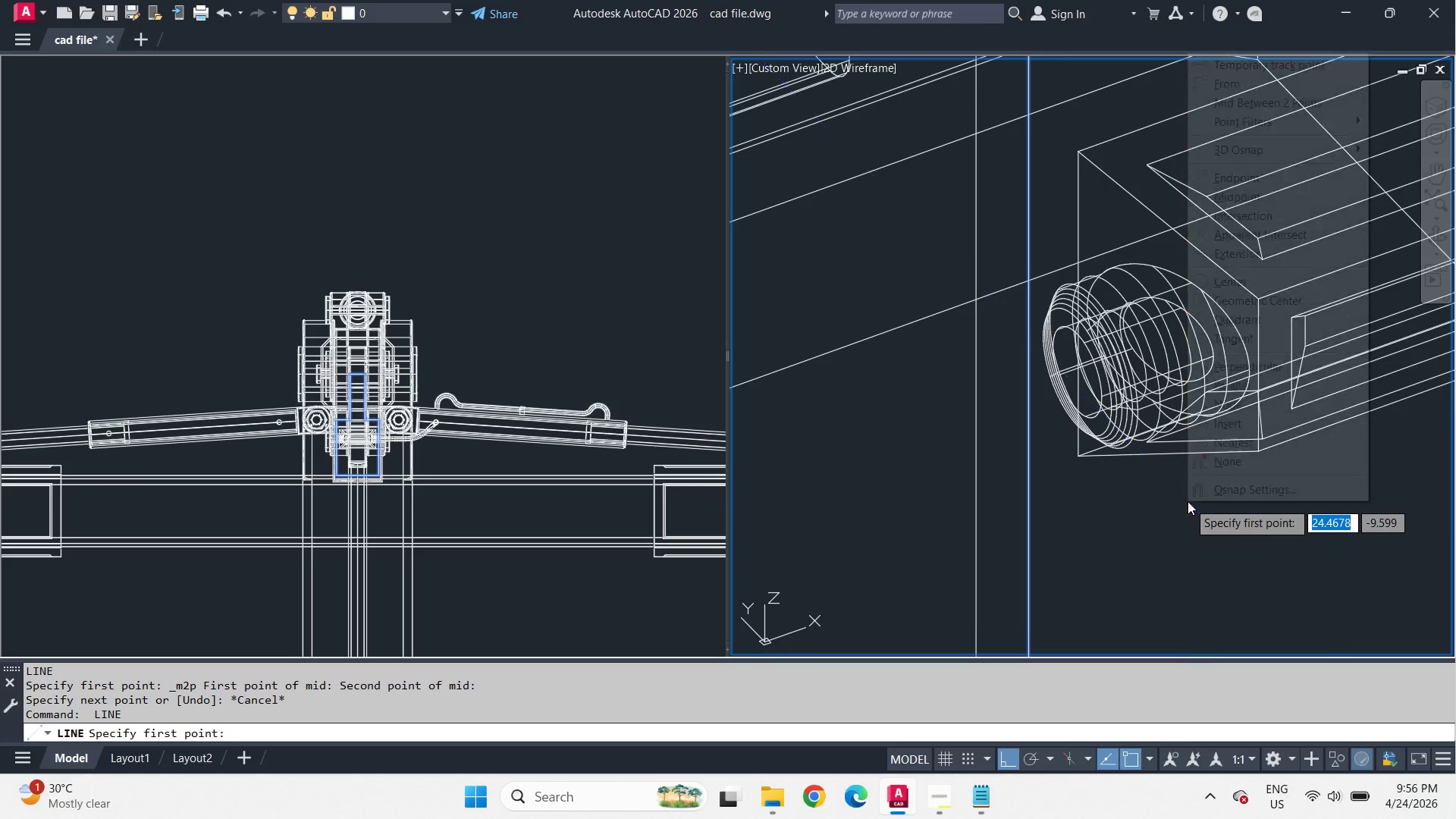 
right_click([1188, 501])
 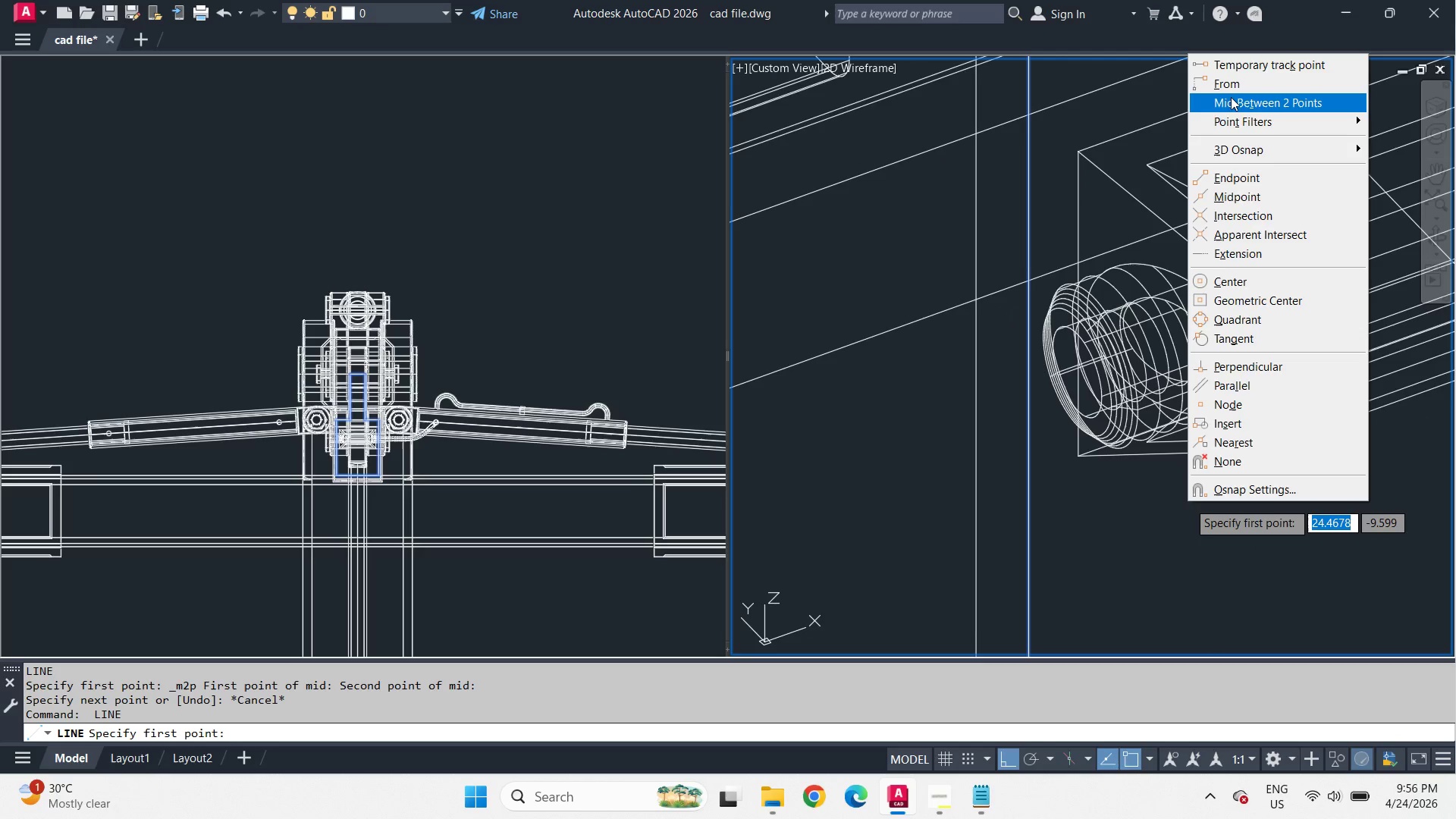 
left_click([1233, 105])
 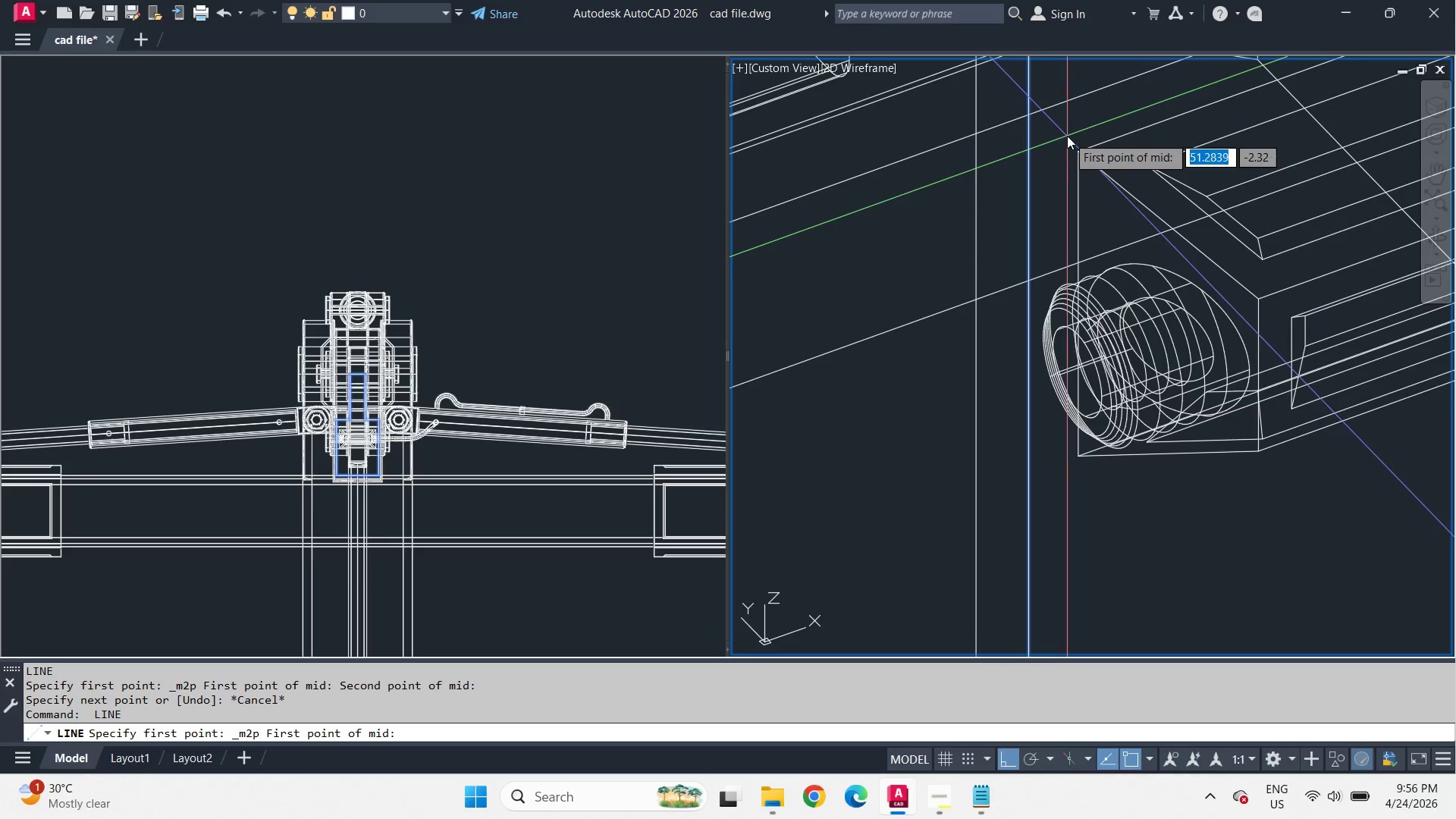 
type(end )
 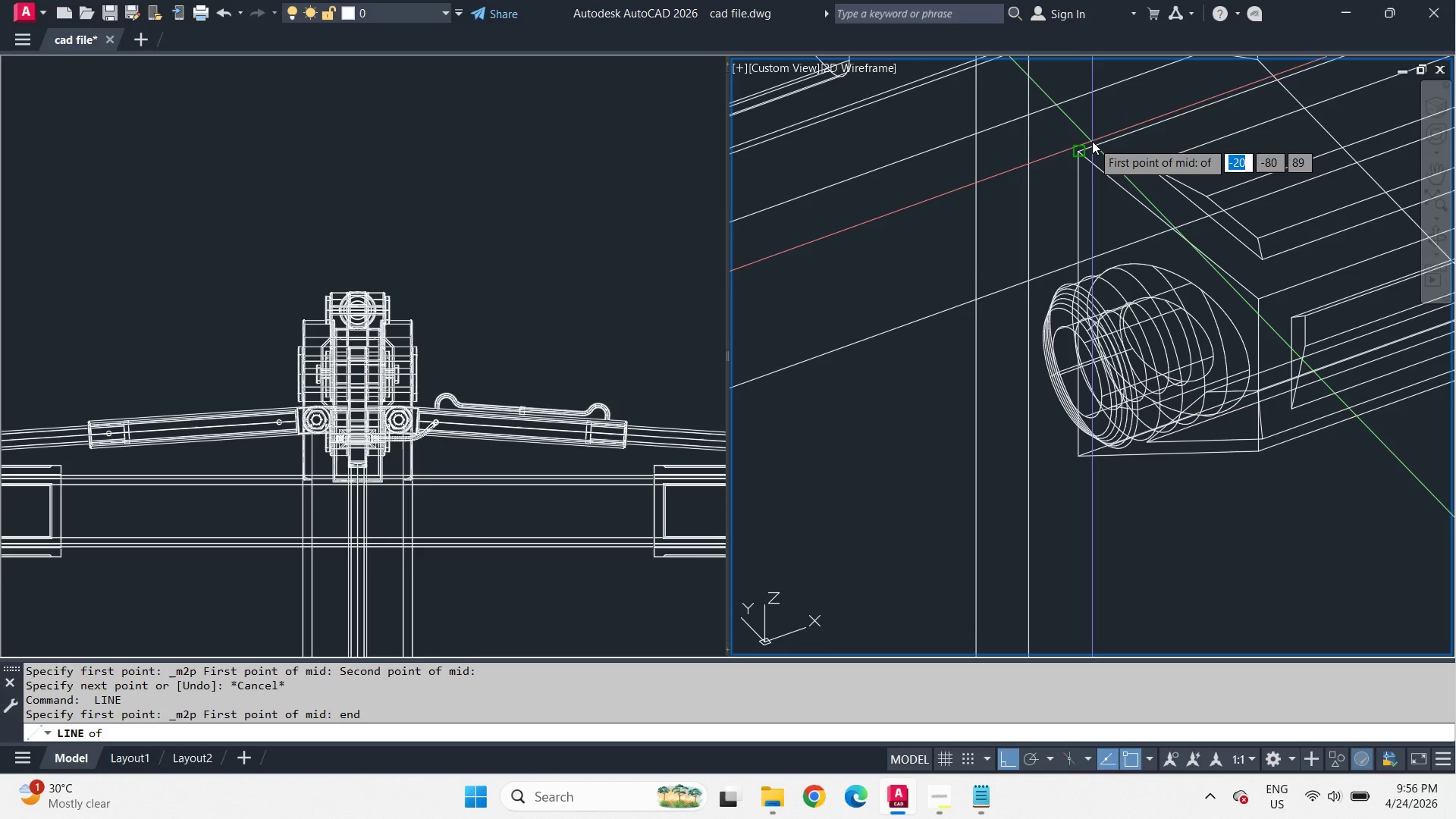 
left_click([1092, 141])
 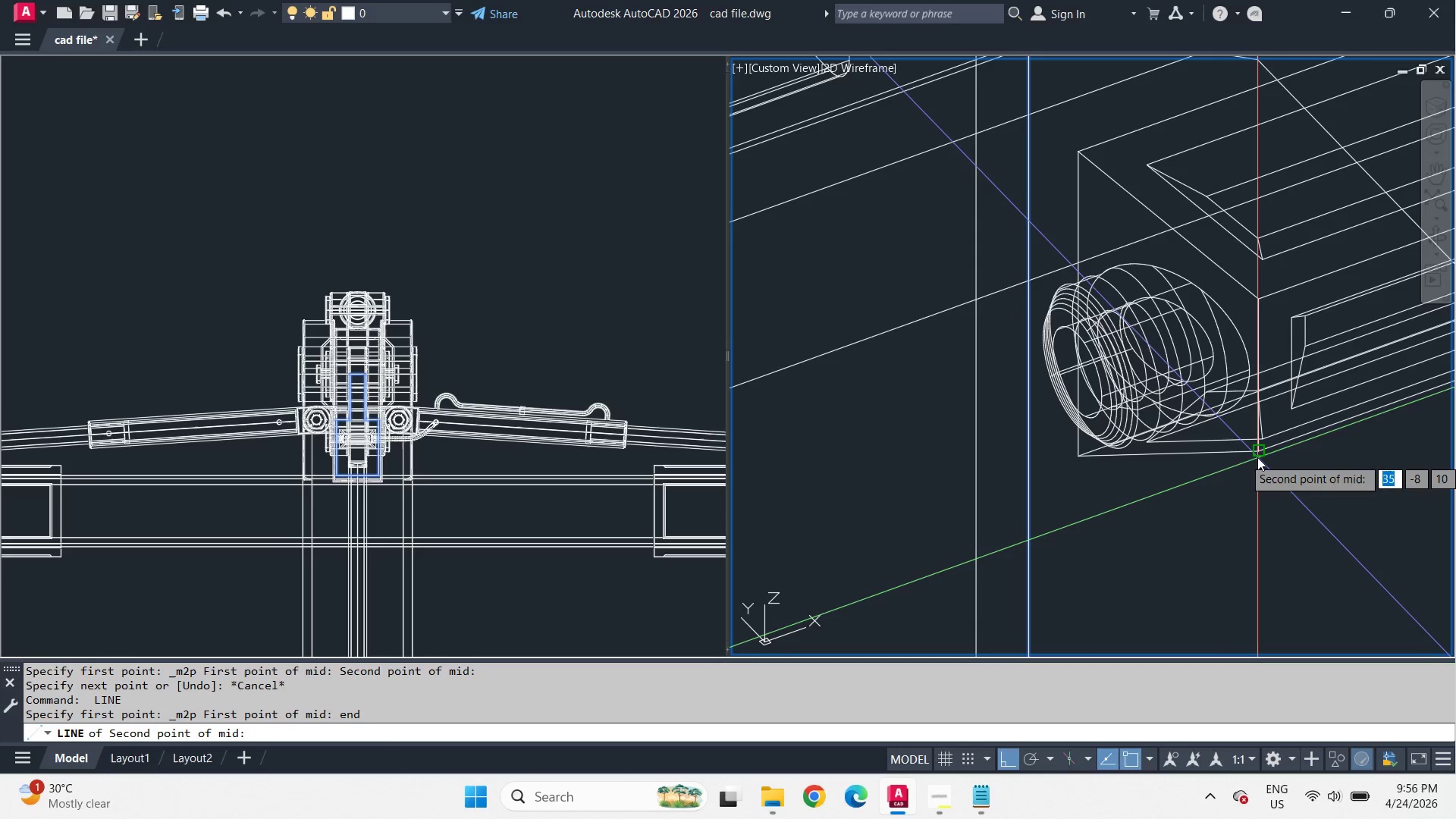 
left_click([1257, 457])
 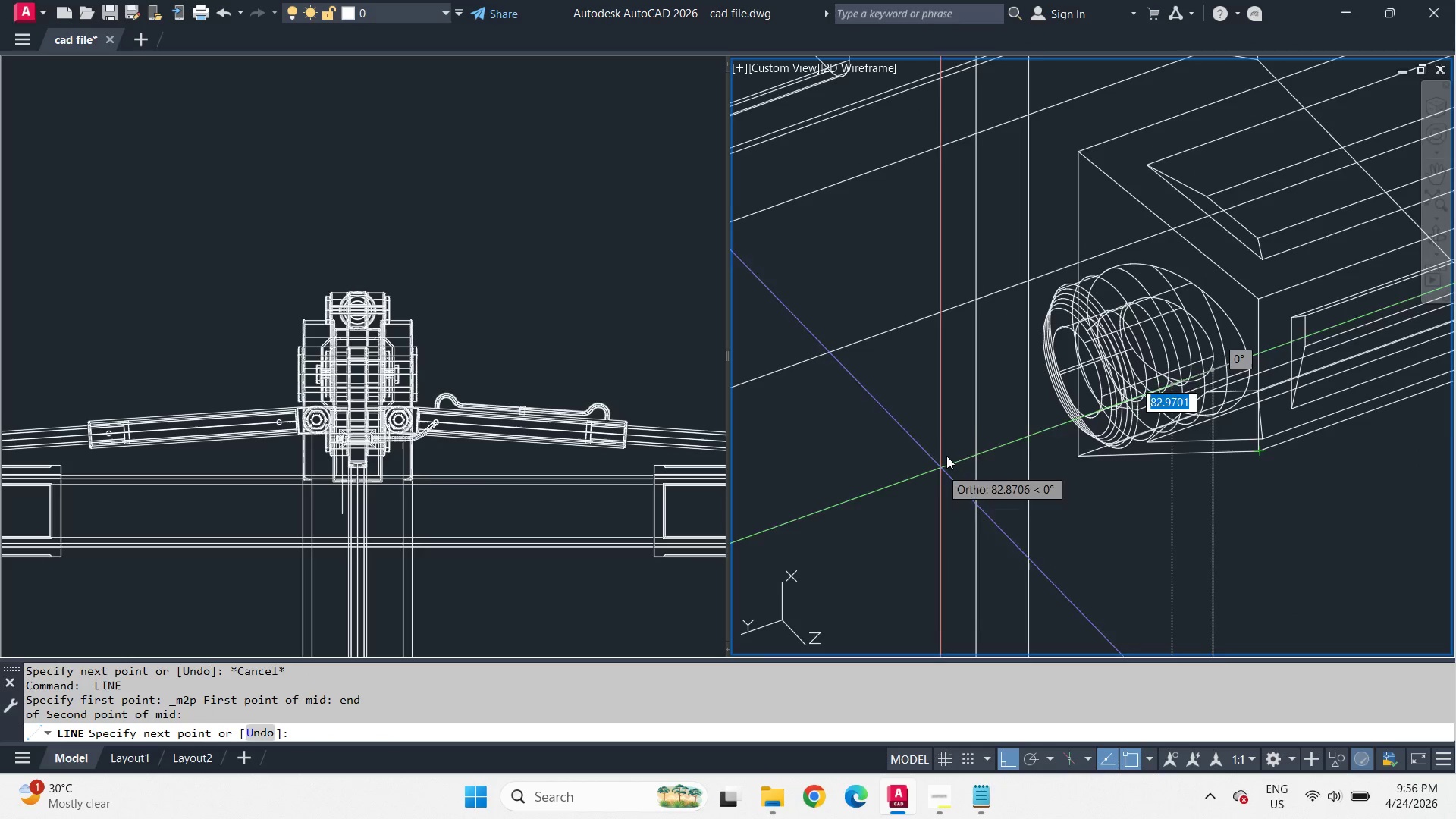 
hold_key(key=ShiftLeft, duration=1.61)
 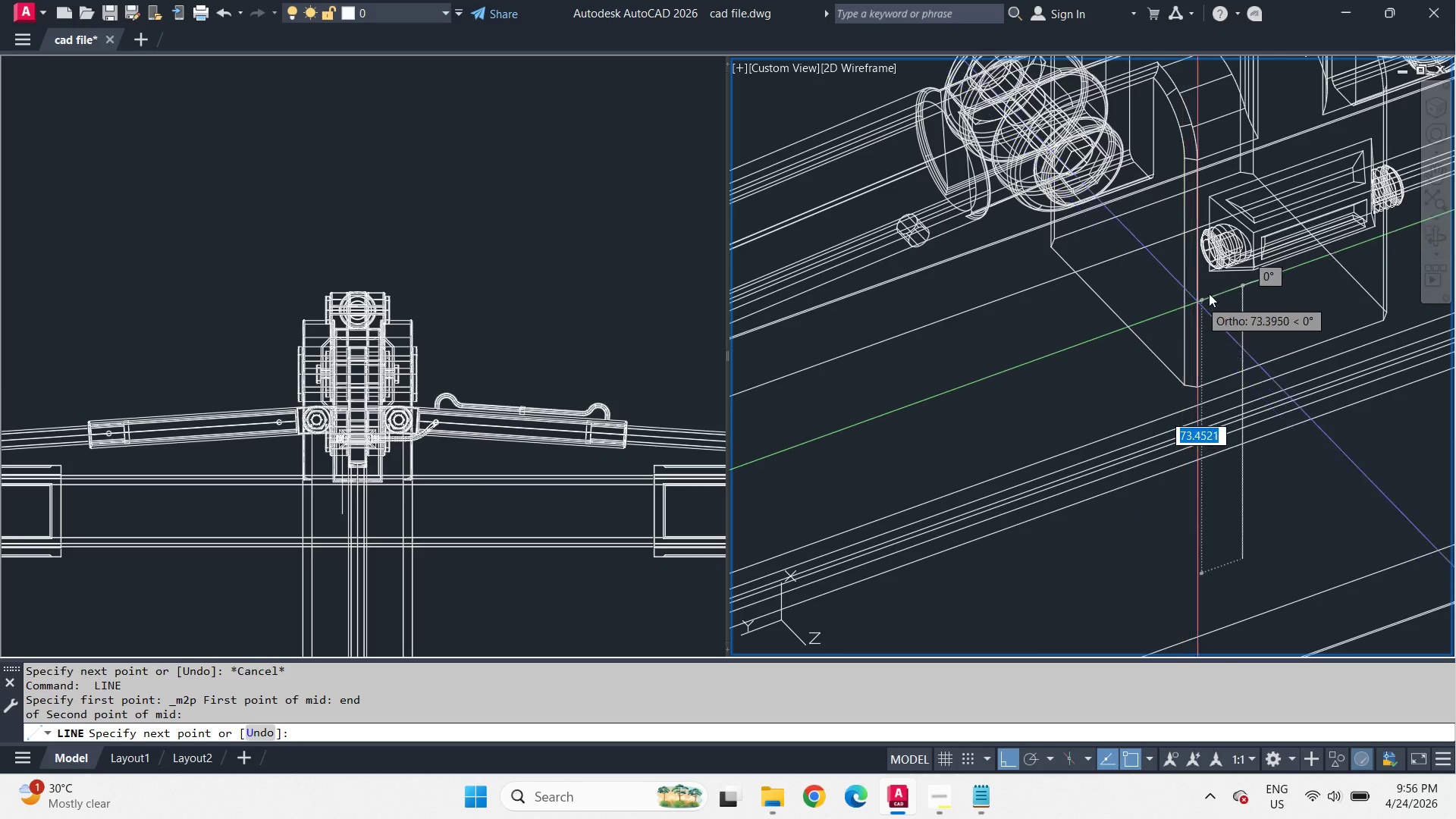 
scroll: coordinate [1252, 212], scroll_direction: down, amount: 3.0
 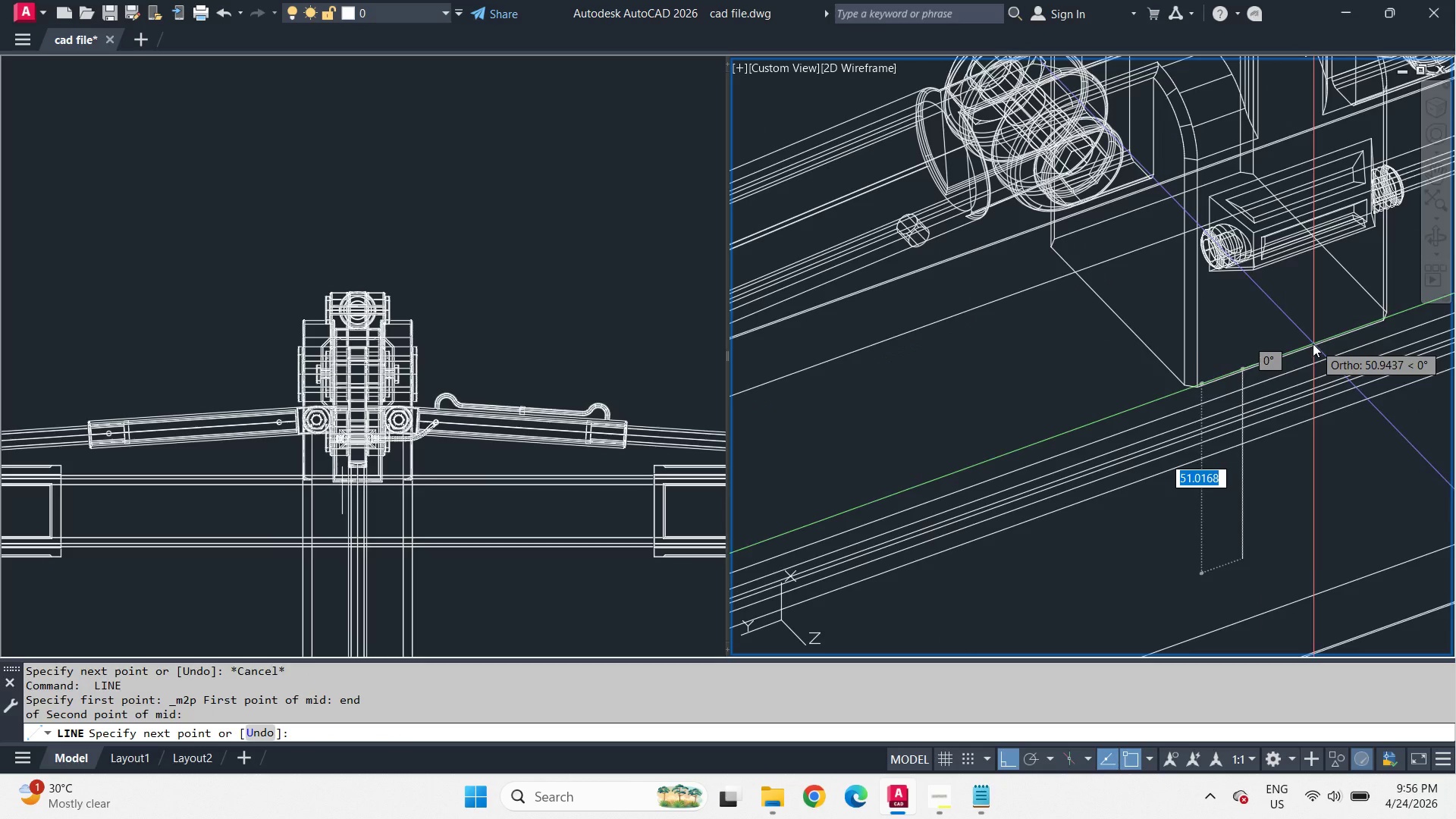 
key(Escape)
 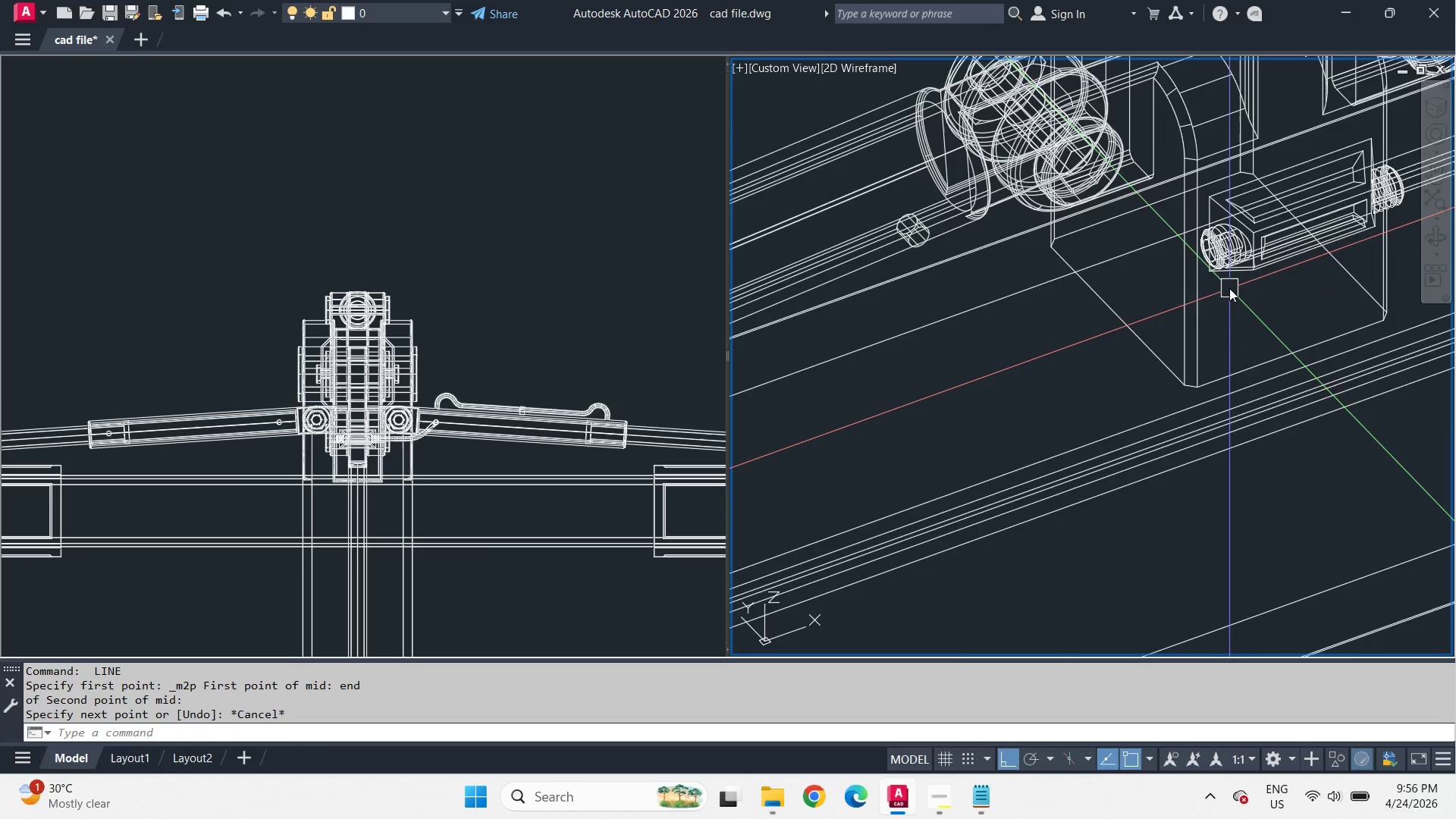 
scroll: coordinate [1171, 284], scroll_direction: up, amount: 5.0
 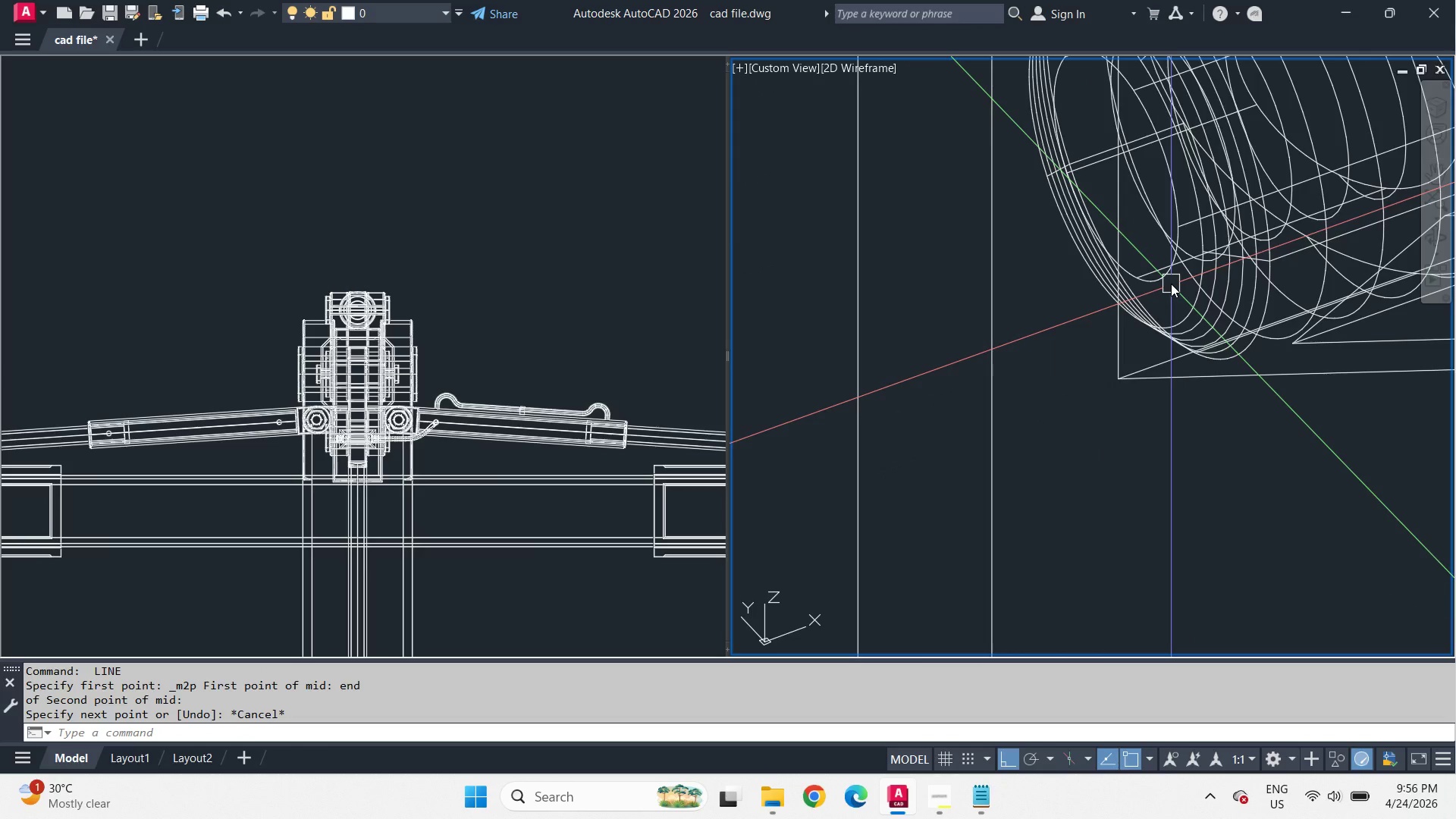 
type(l cen )
 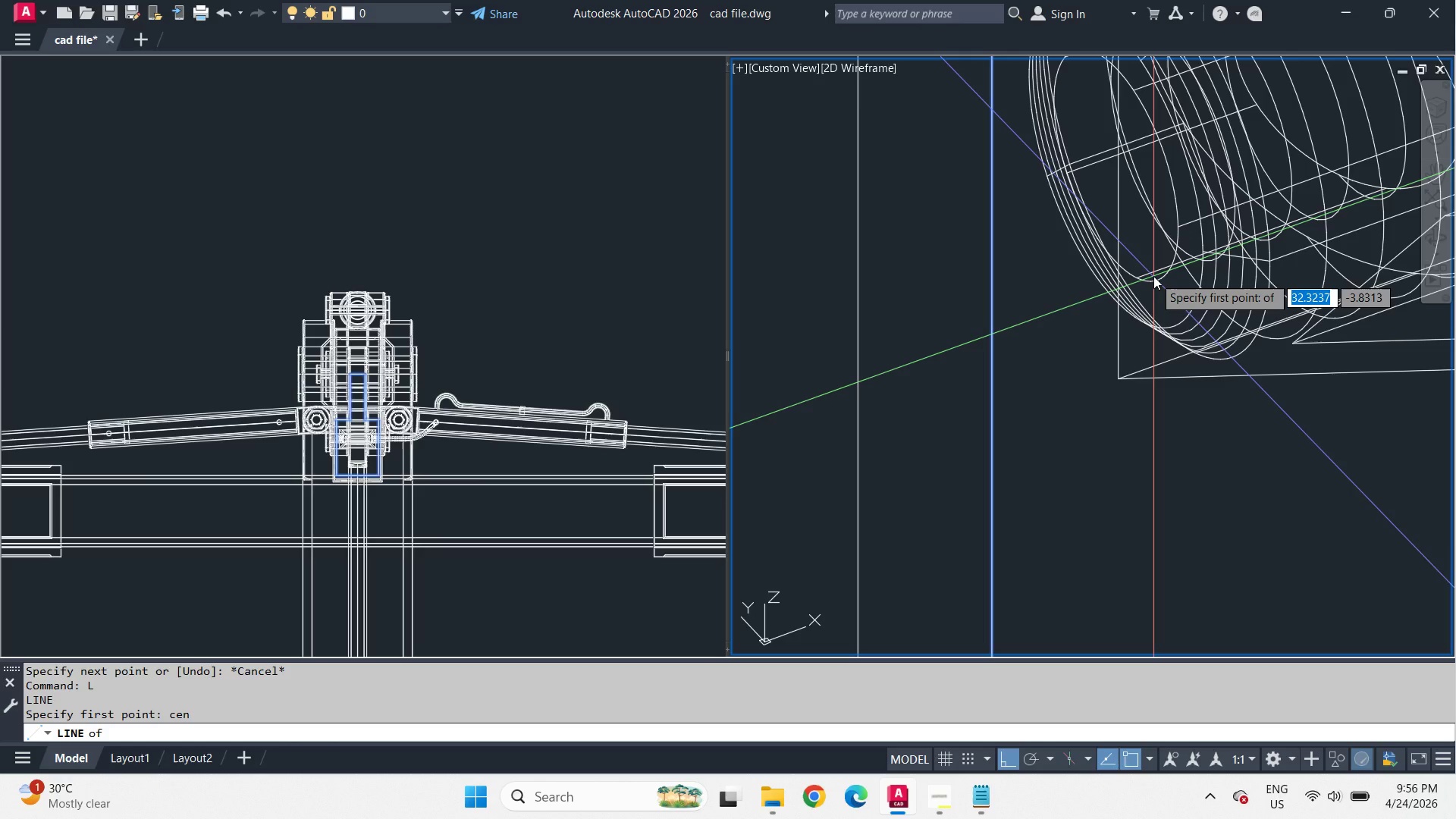 
wait(7.42)
 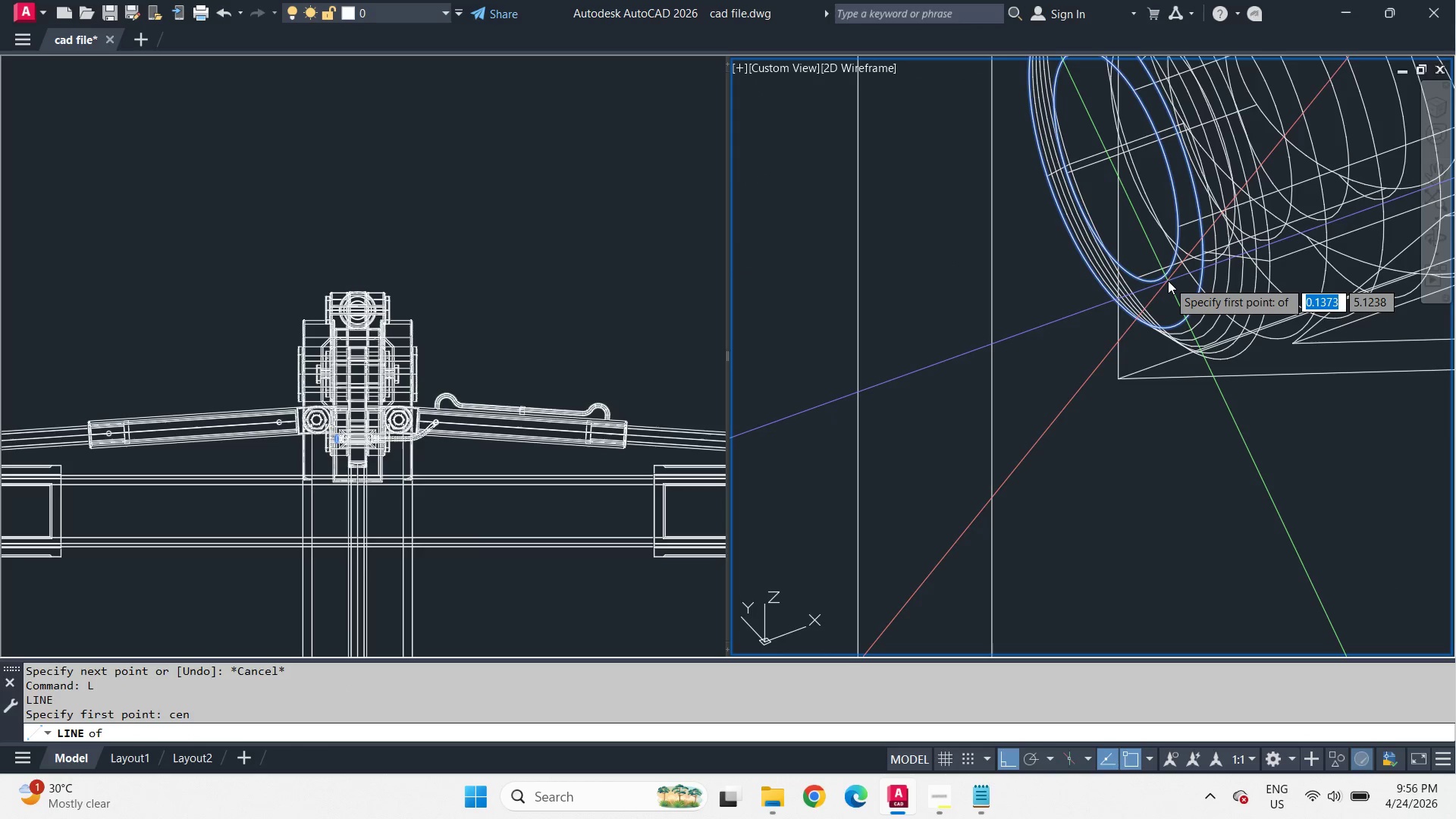 
key(Escape)
 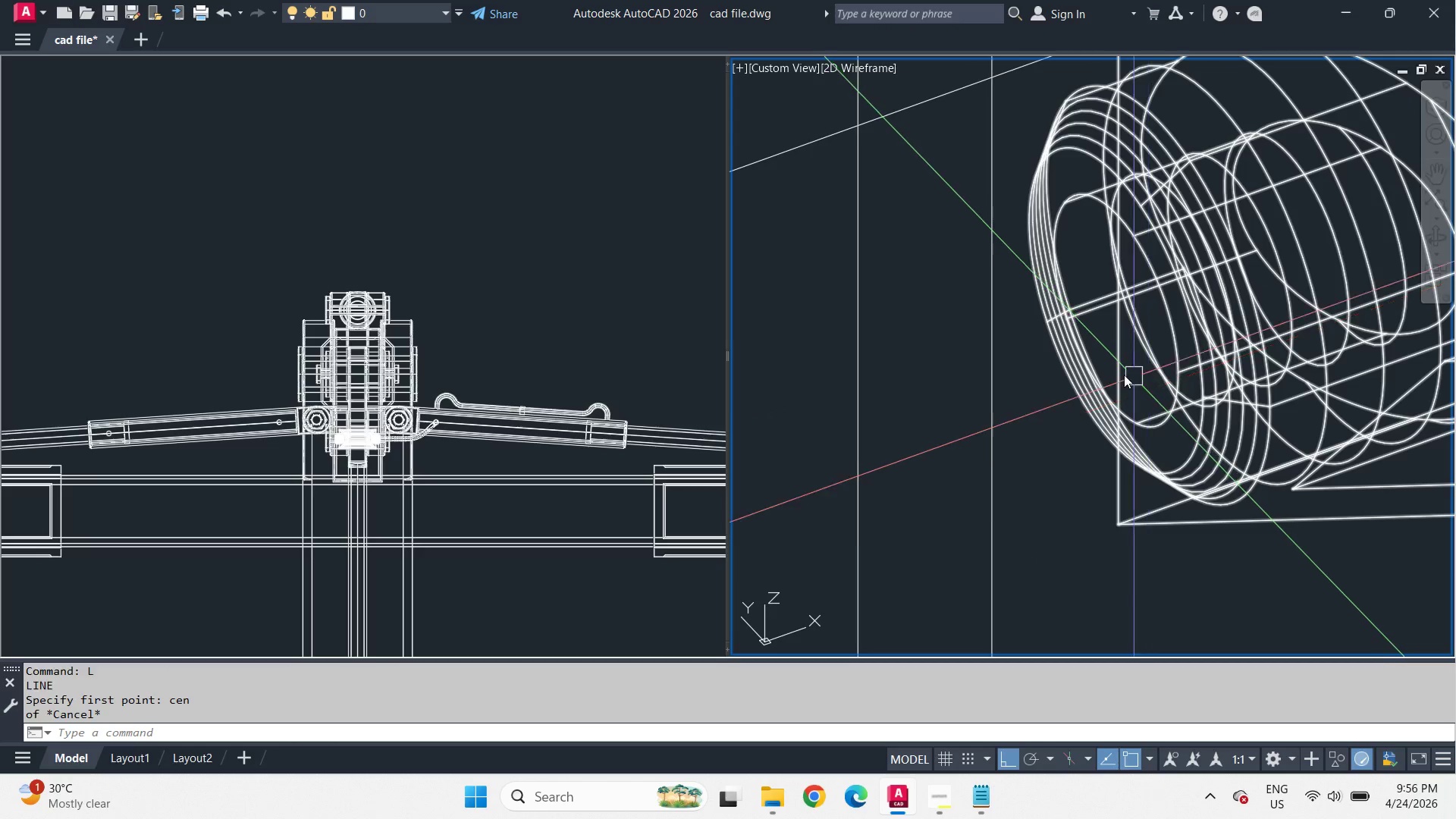 
key(Escape)
key(Escape)
type(lcen)
 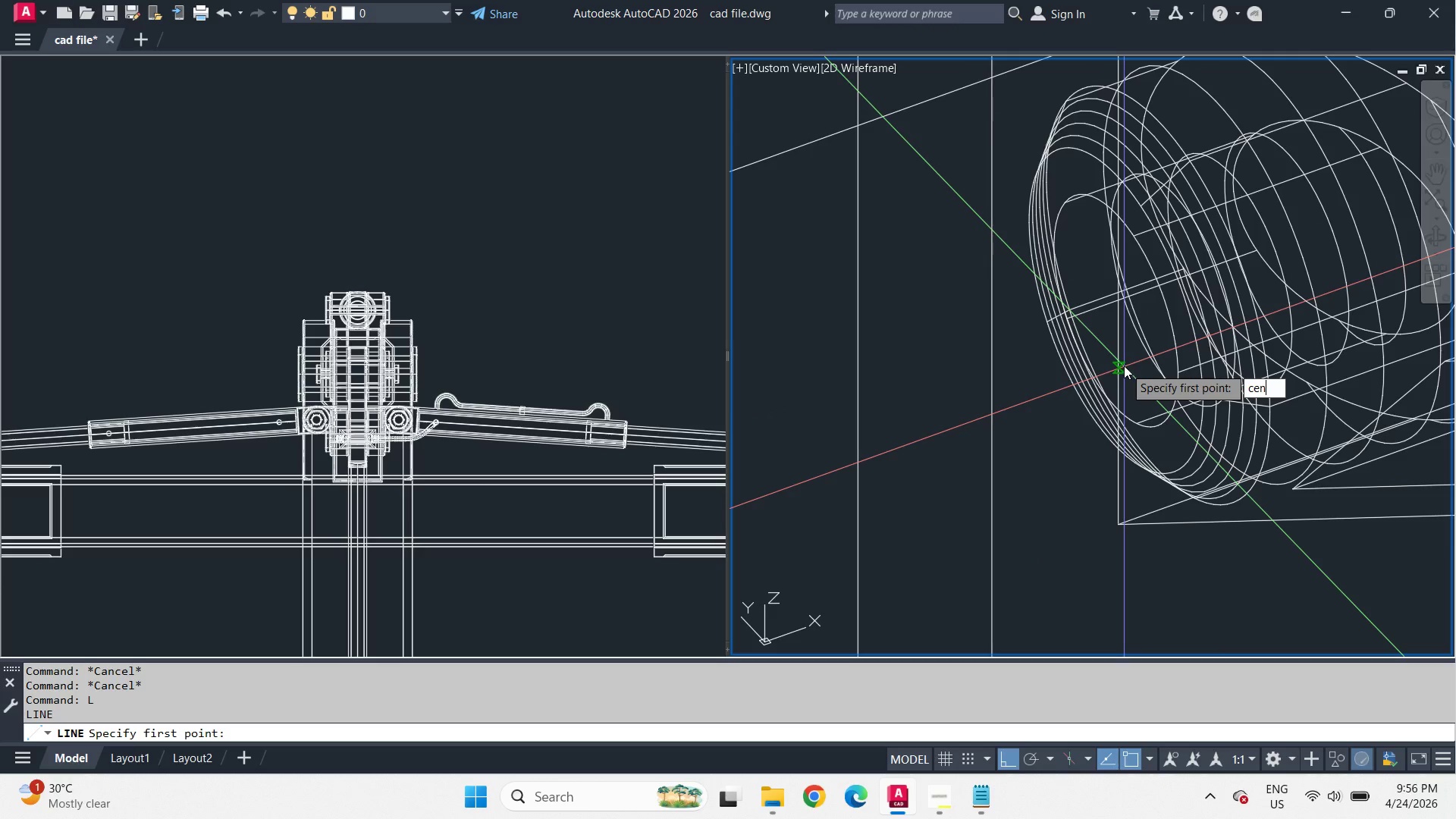 
hold_key(key=Space, duration=2.12)
 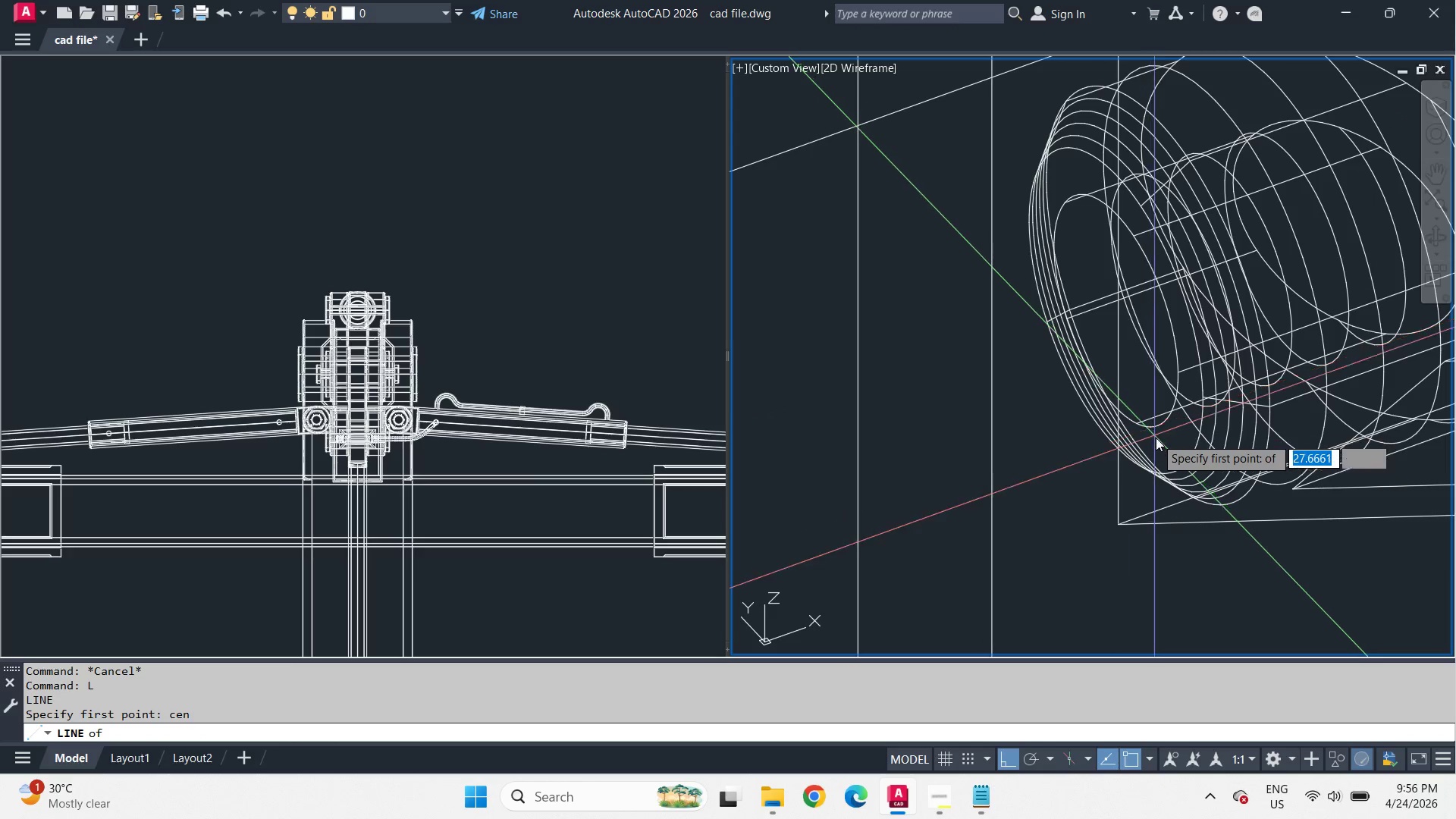 
hold_key(key=ShiftLeft, duration=3.73)
 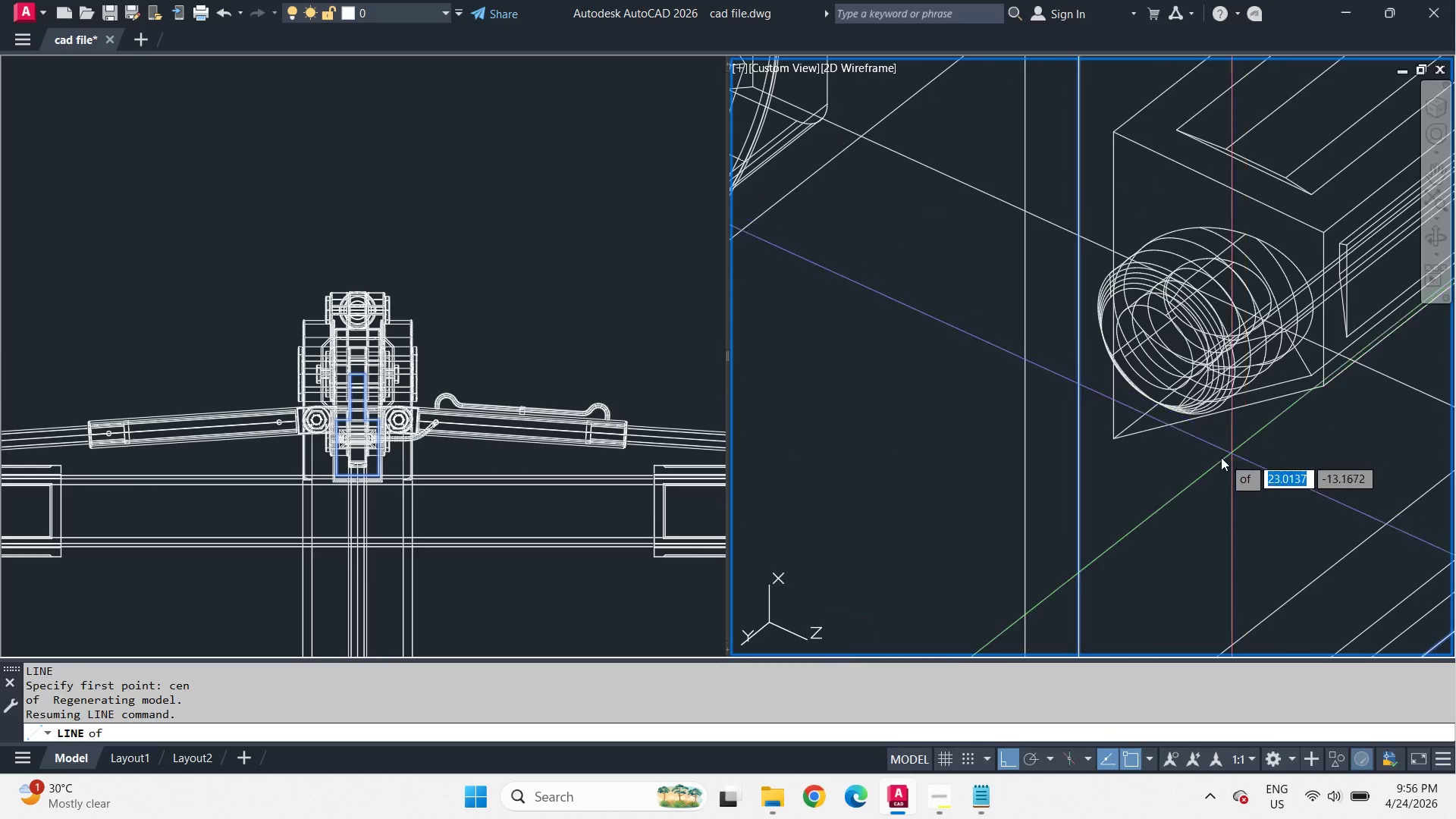 
scroll: coordinate [1156, 431], scroll_direction: down, amount: 2.0
 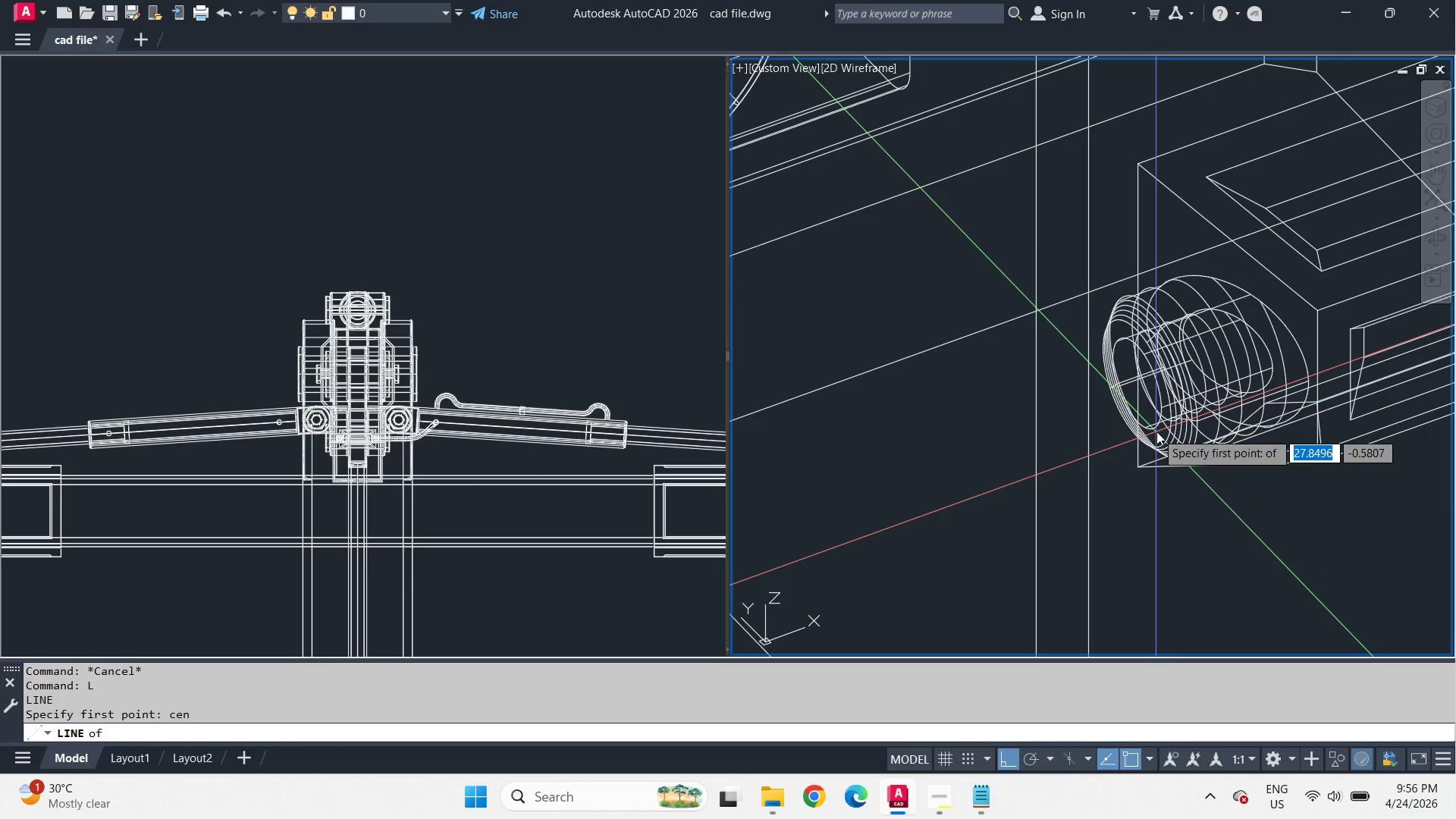 
key(Escape)
 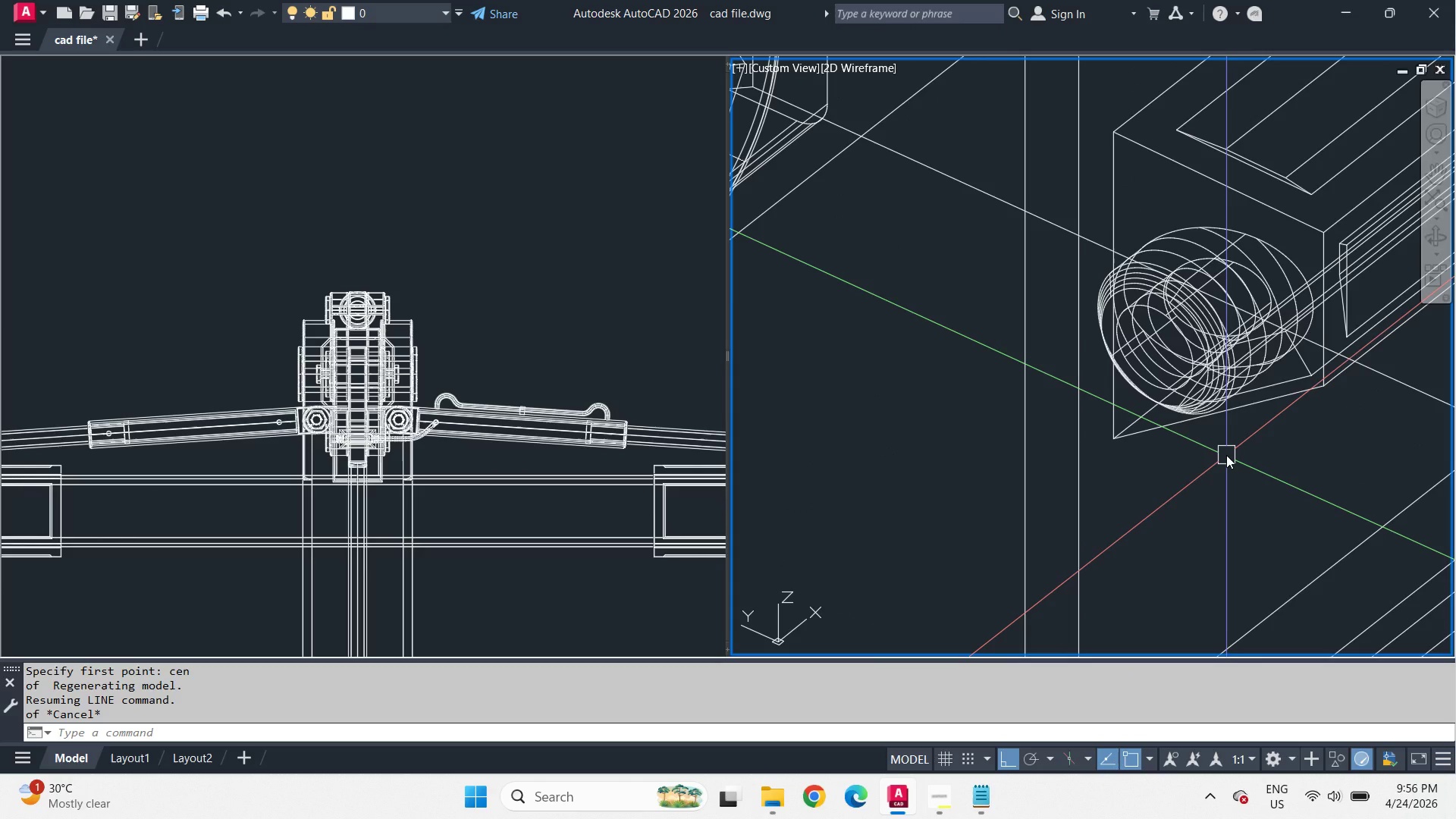 
key(L)
 